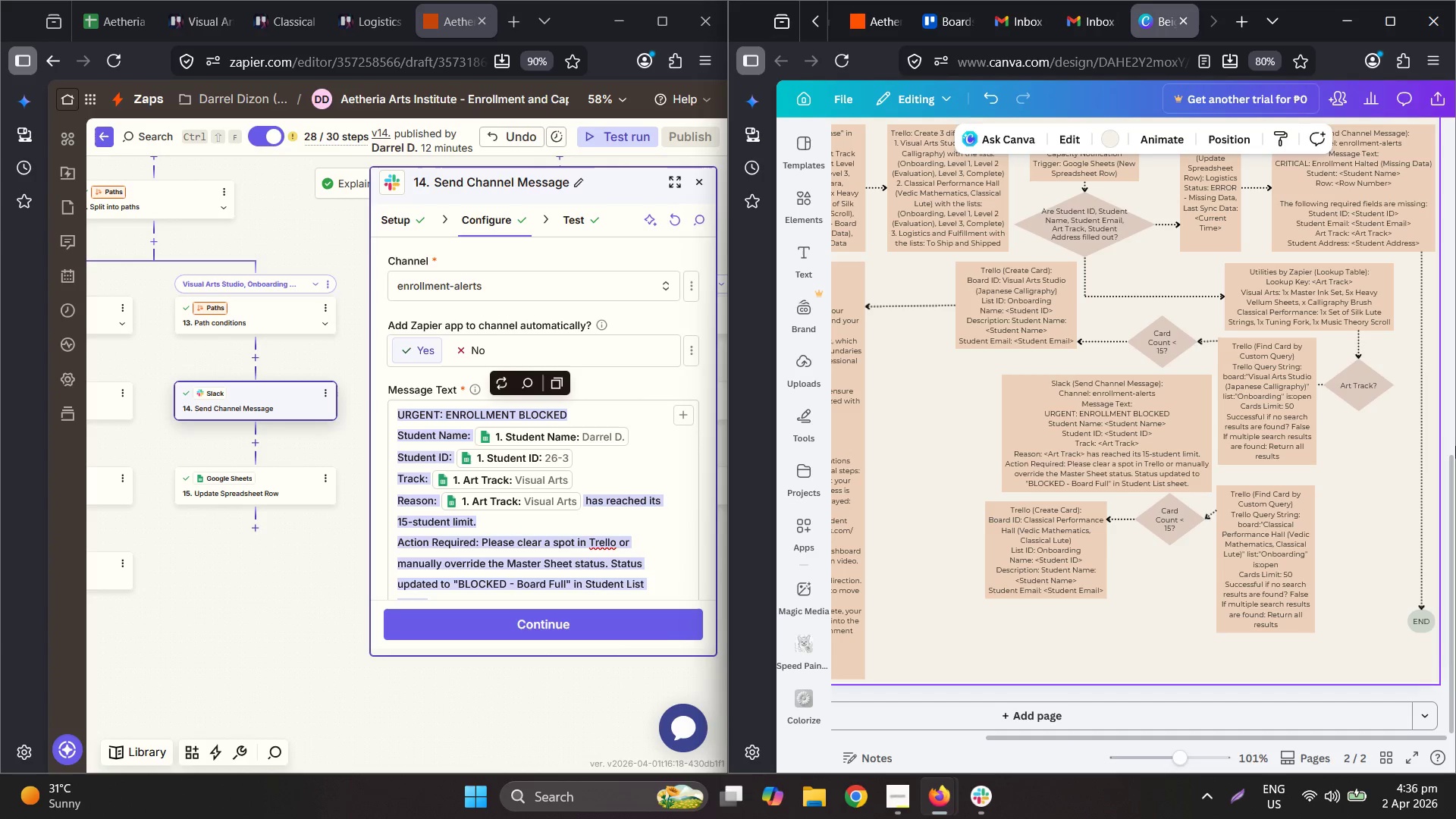 
left_click([1313, 290])
 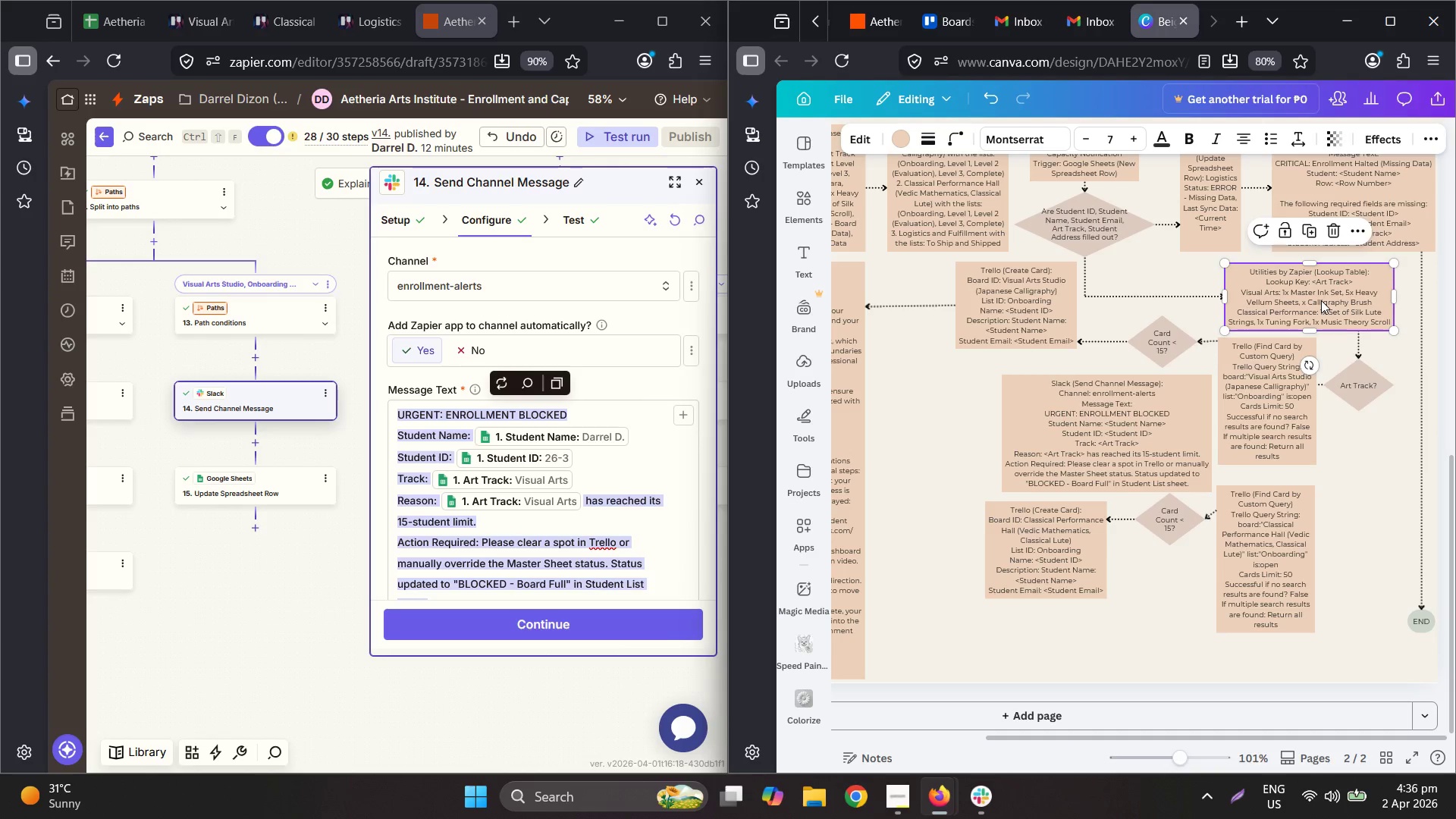 
left_click_drag(start_coordinate=[1325, 300], to_coordinate=[1344, 298])
 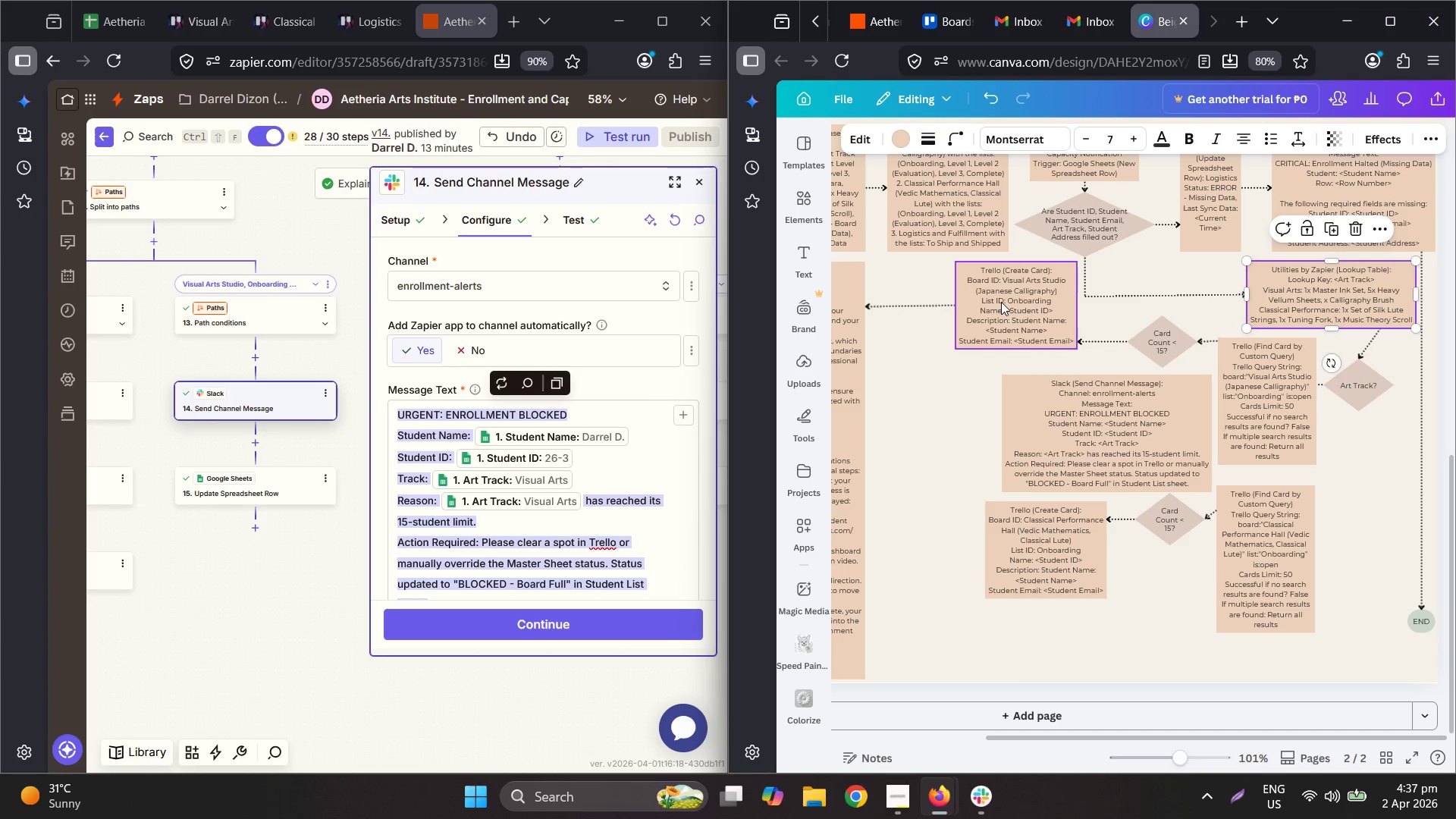 
wait(10.91)
 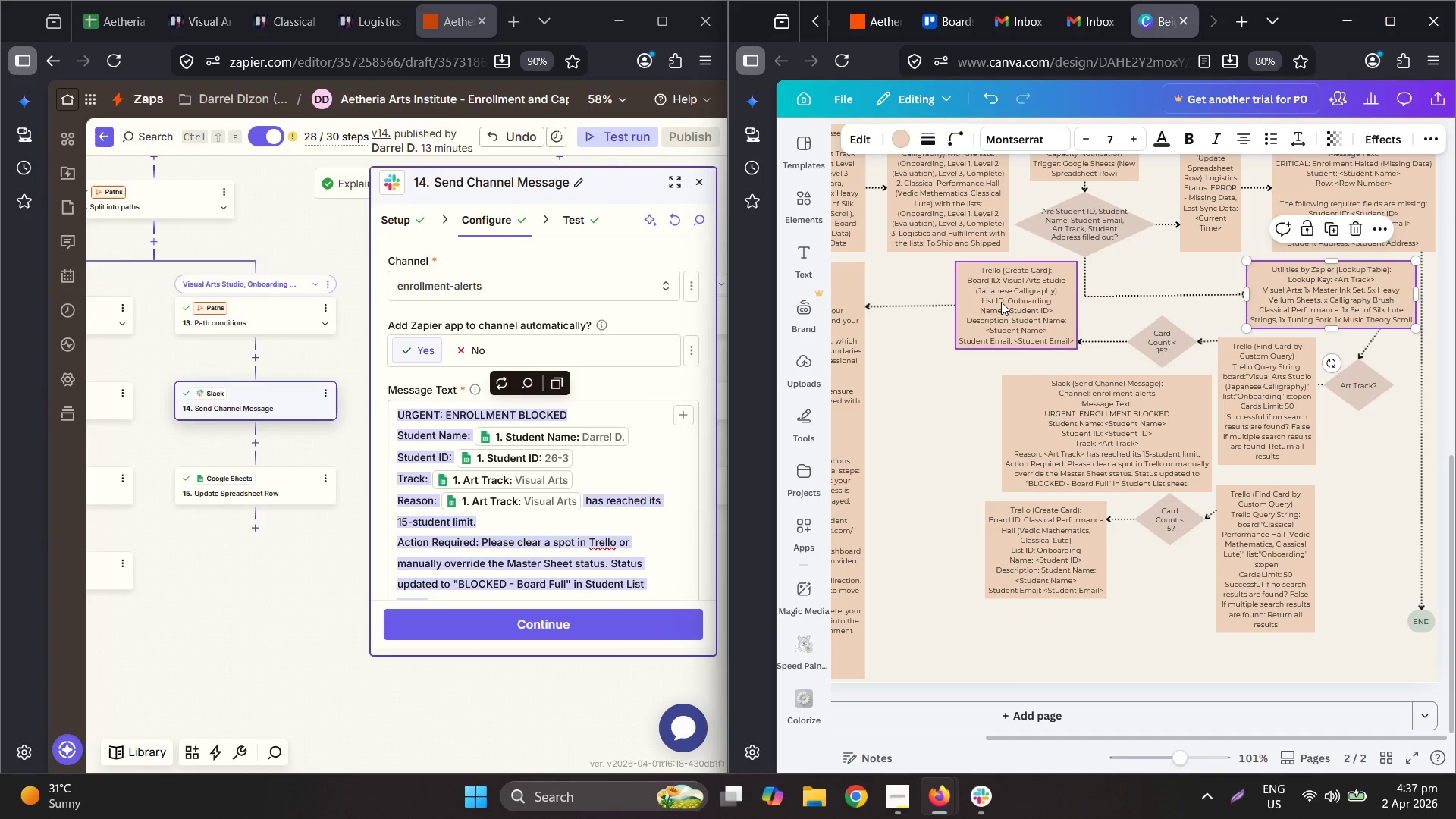 
key(Control+ControlLeft)
 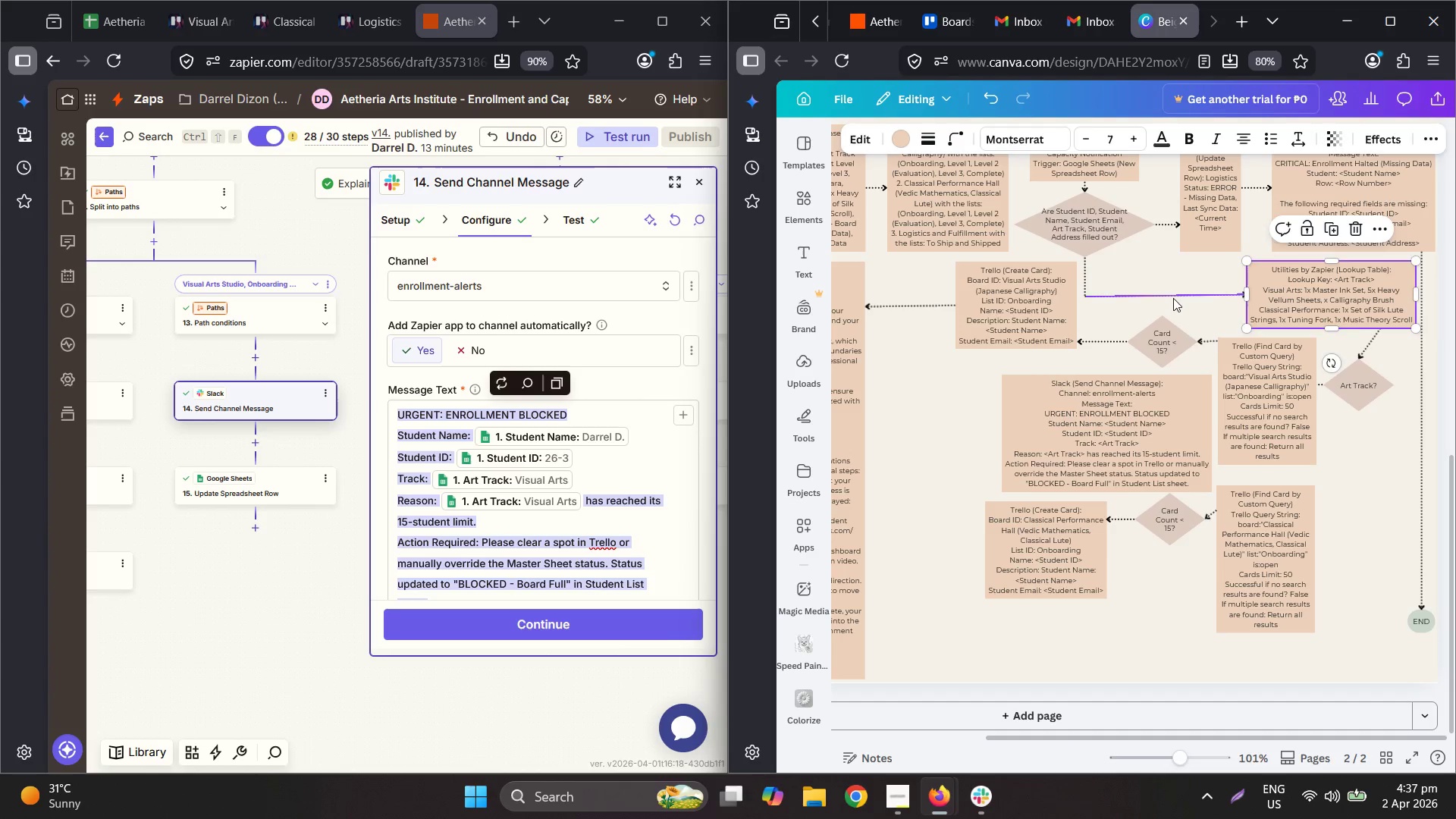 
left_click([1173, 298])
 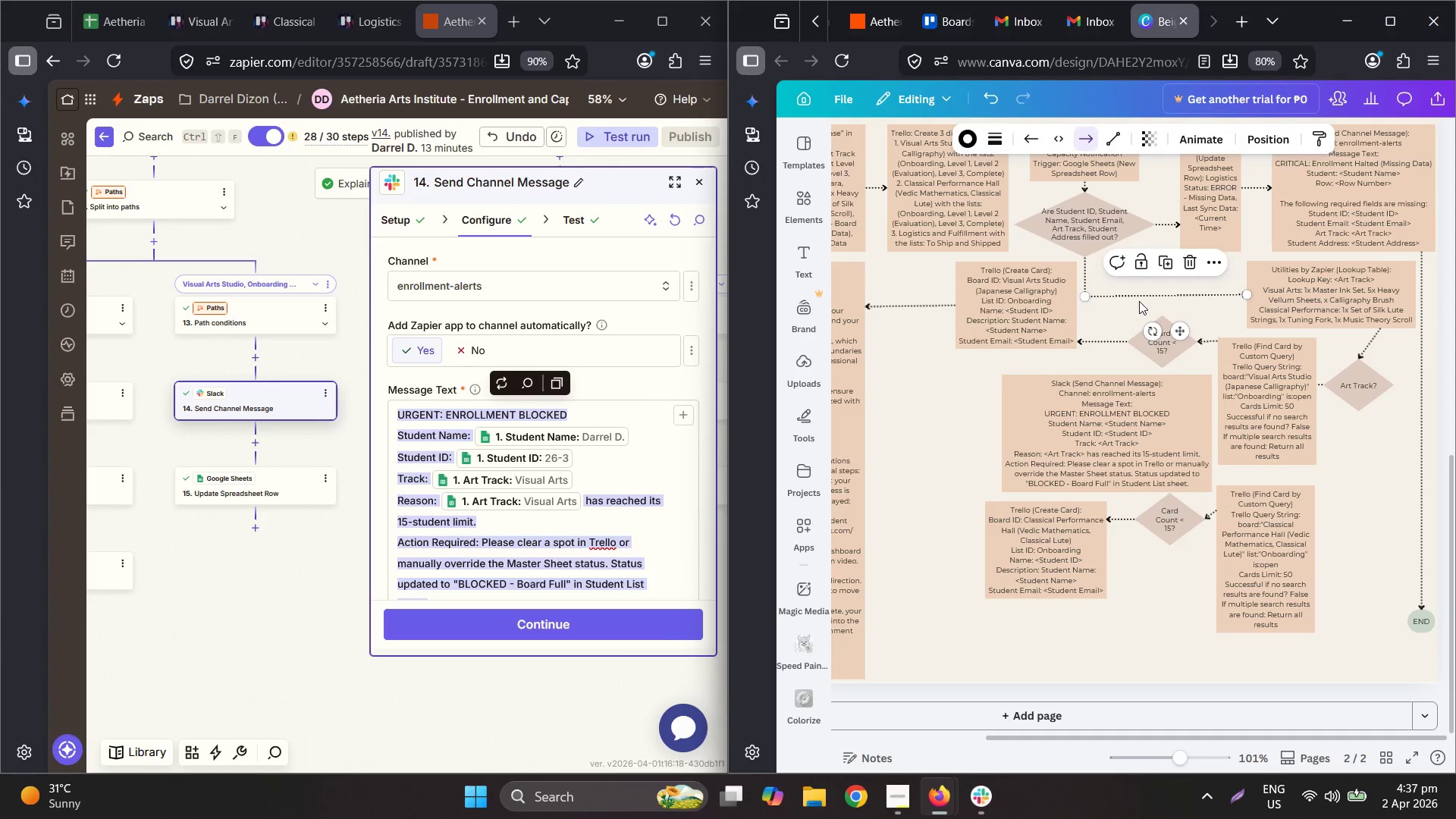 
hold_key(key=ControlLeft, duration=1.69)
scroll: coordinate [1189, 325], scroll_direction: down, amount: 3.0
 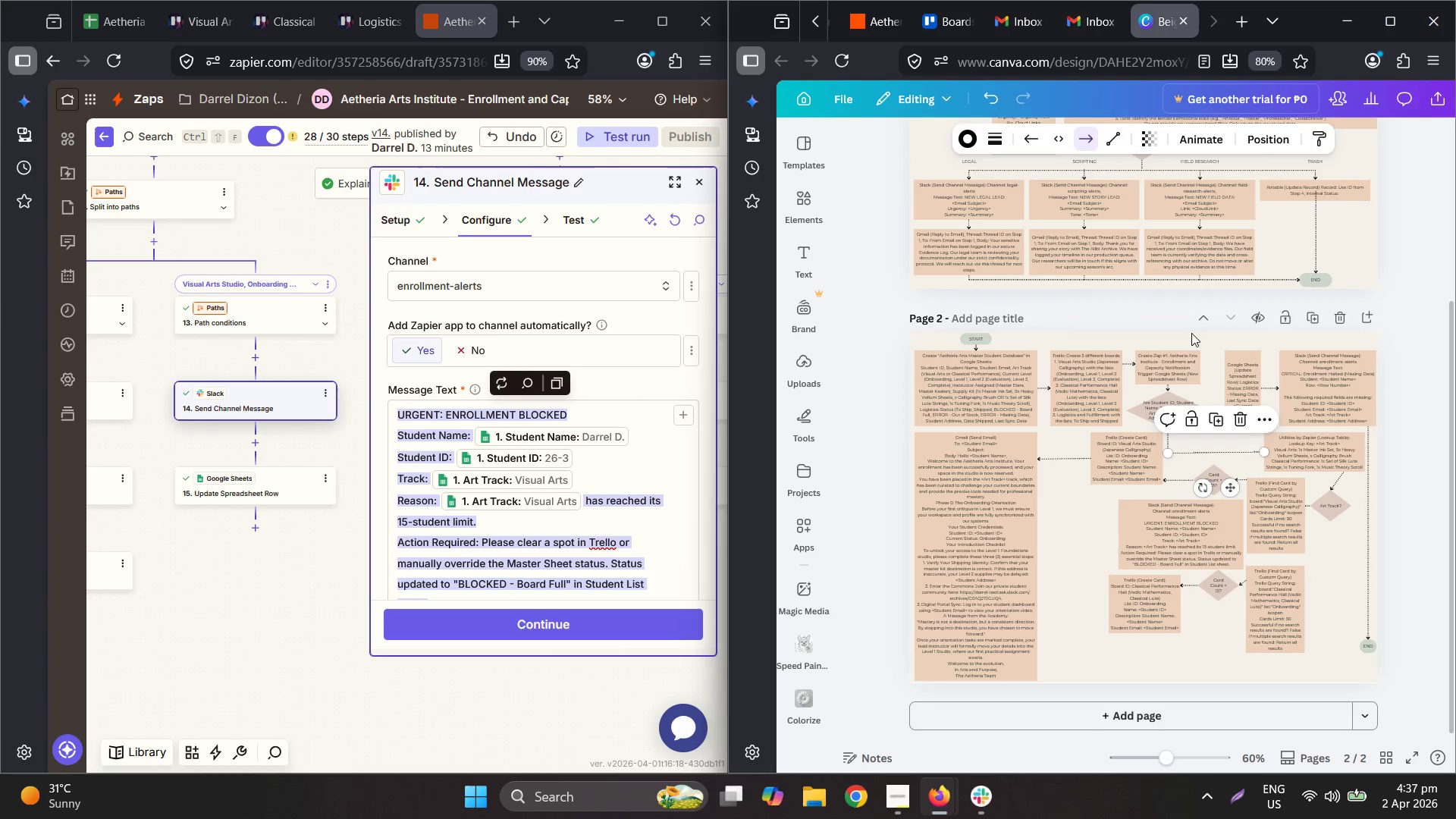 
scroll: coordinate [1265, 418], scroll_direction: up, amount: 5.0
 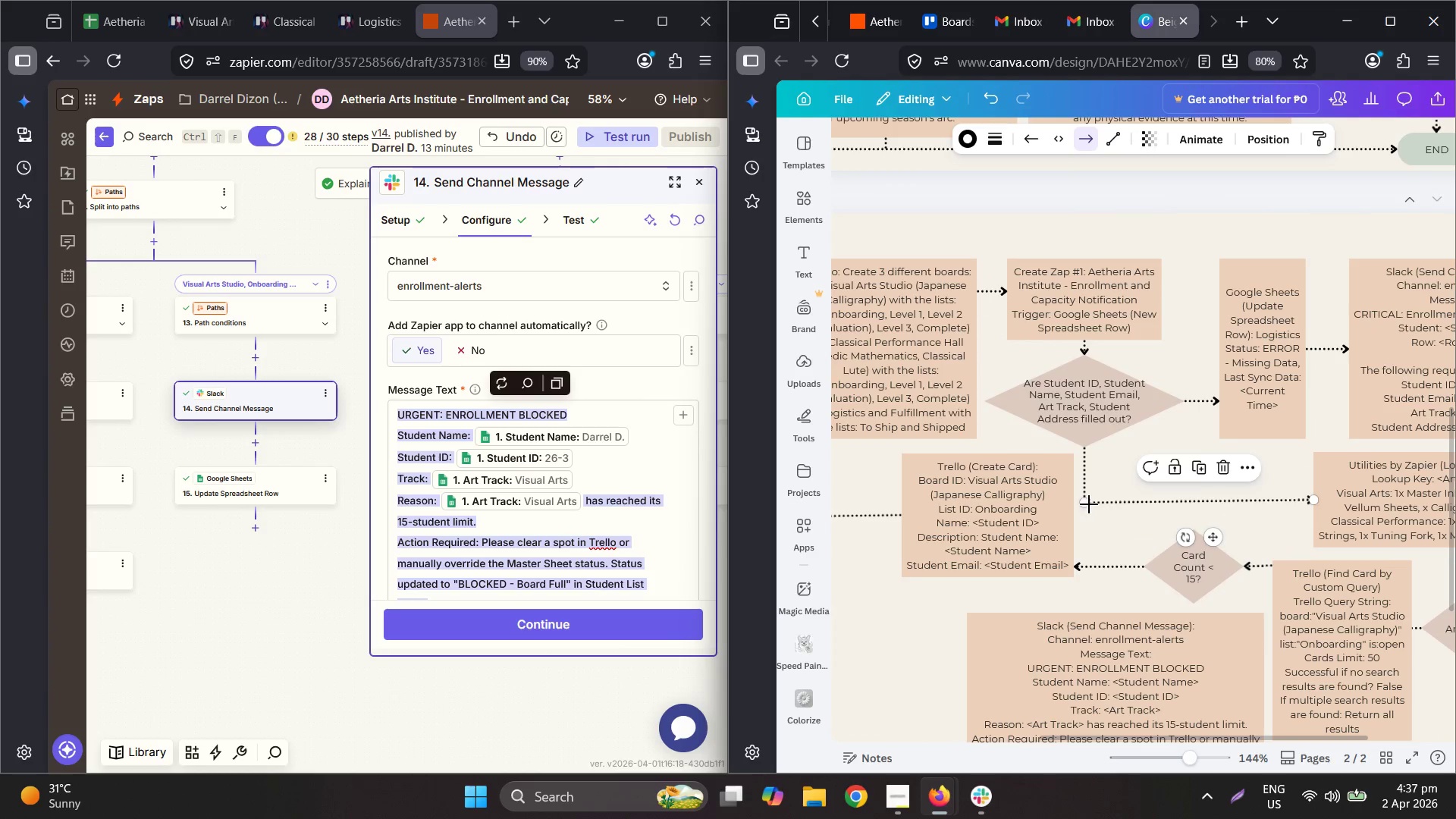 
left_click_drag(start_coordinate=[1087, 503], to_coordinate=[1088, 494])
 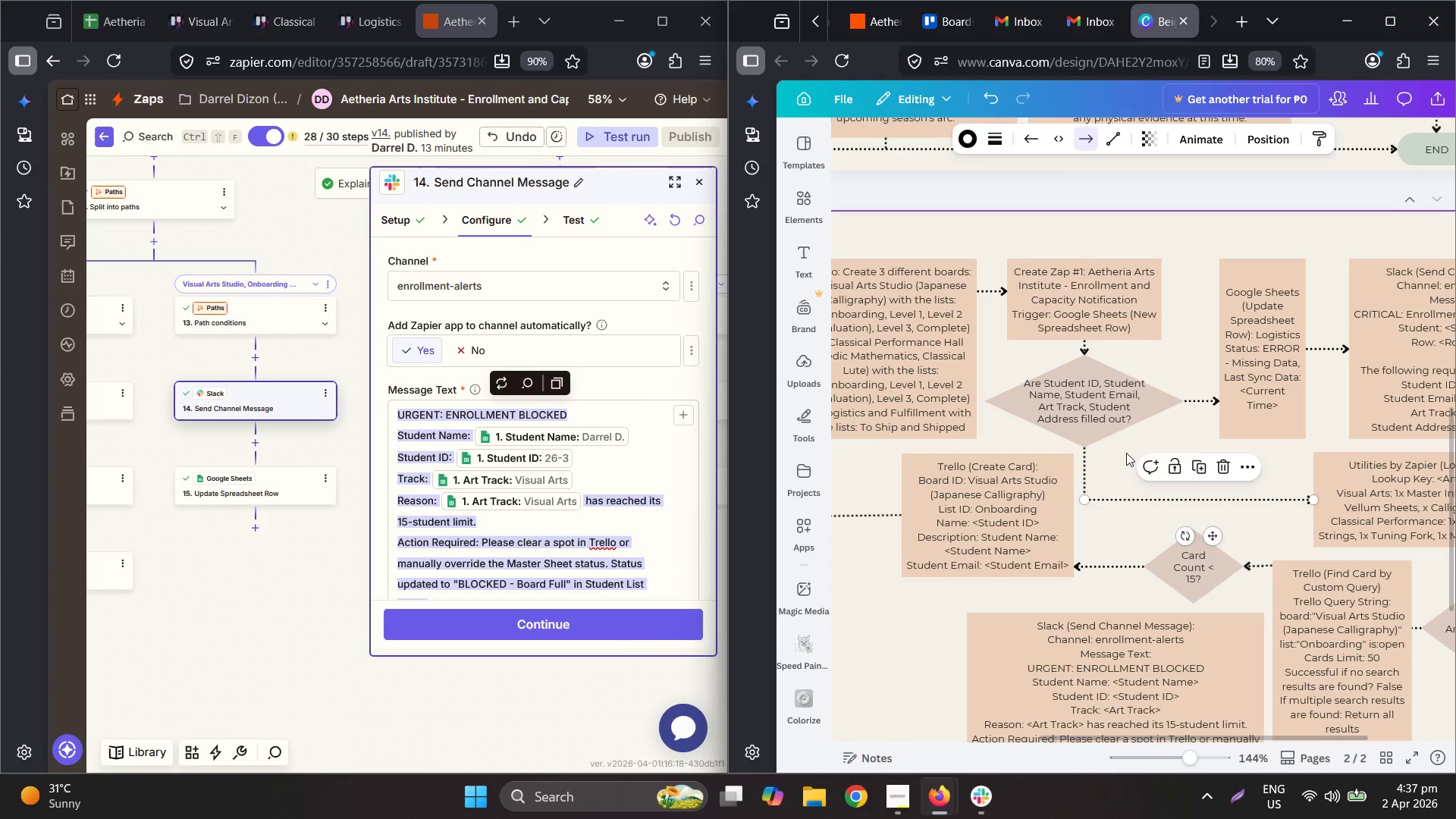 
left_click([1124, 451])
 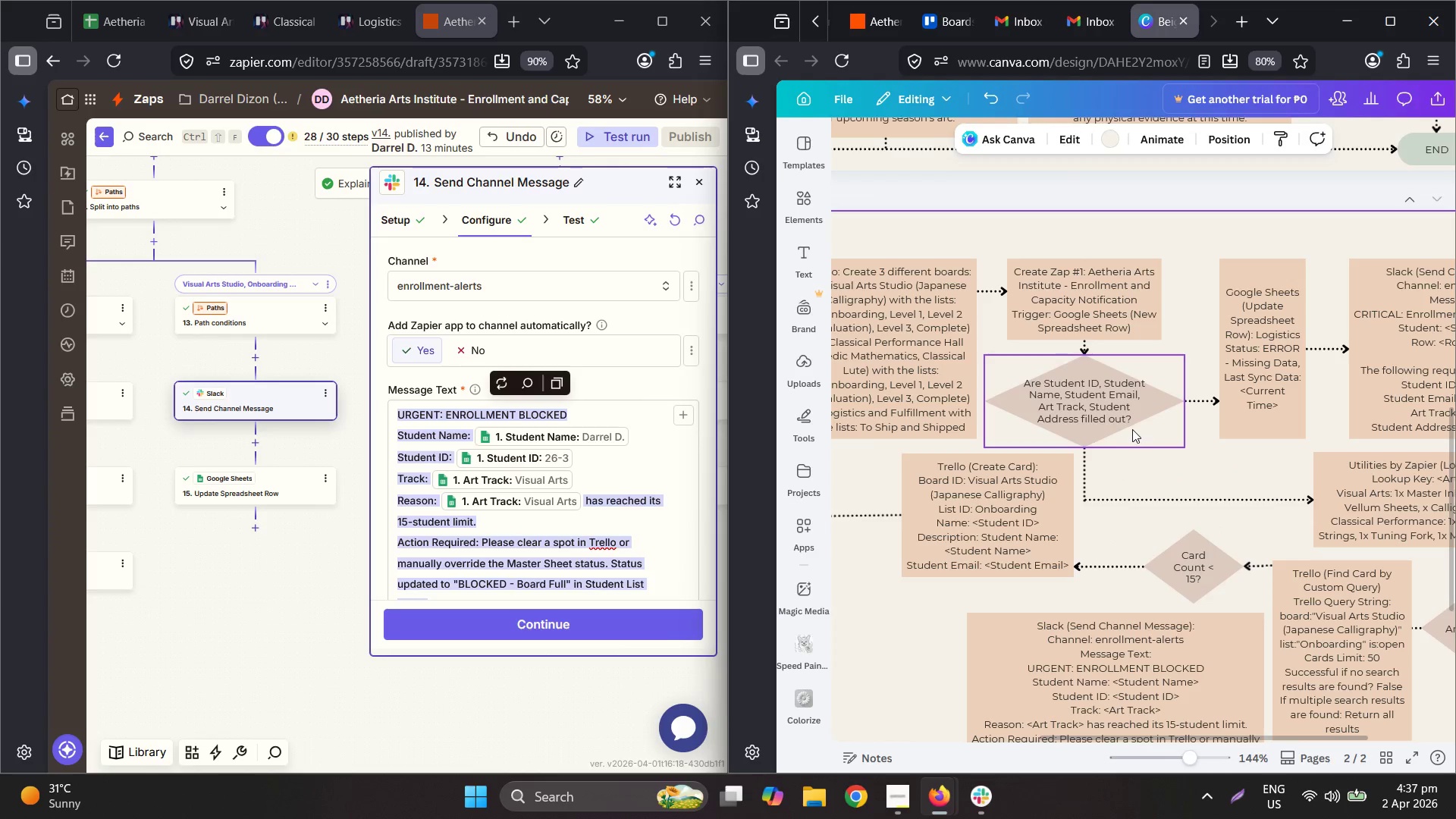 
hold_key(key=ControlLeft, duration=1.0)
scroll: coordinate [1125, 435], scroll_direction: down, amount: 3.0
 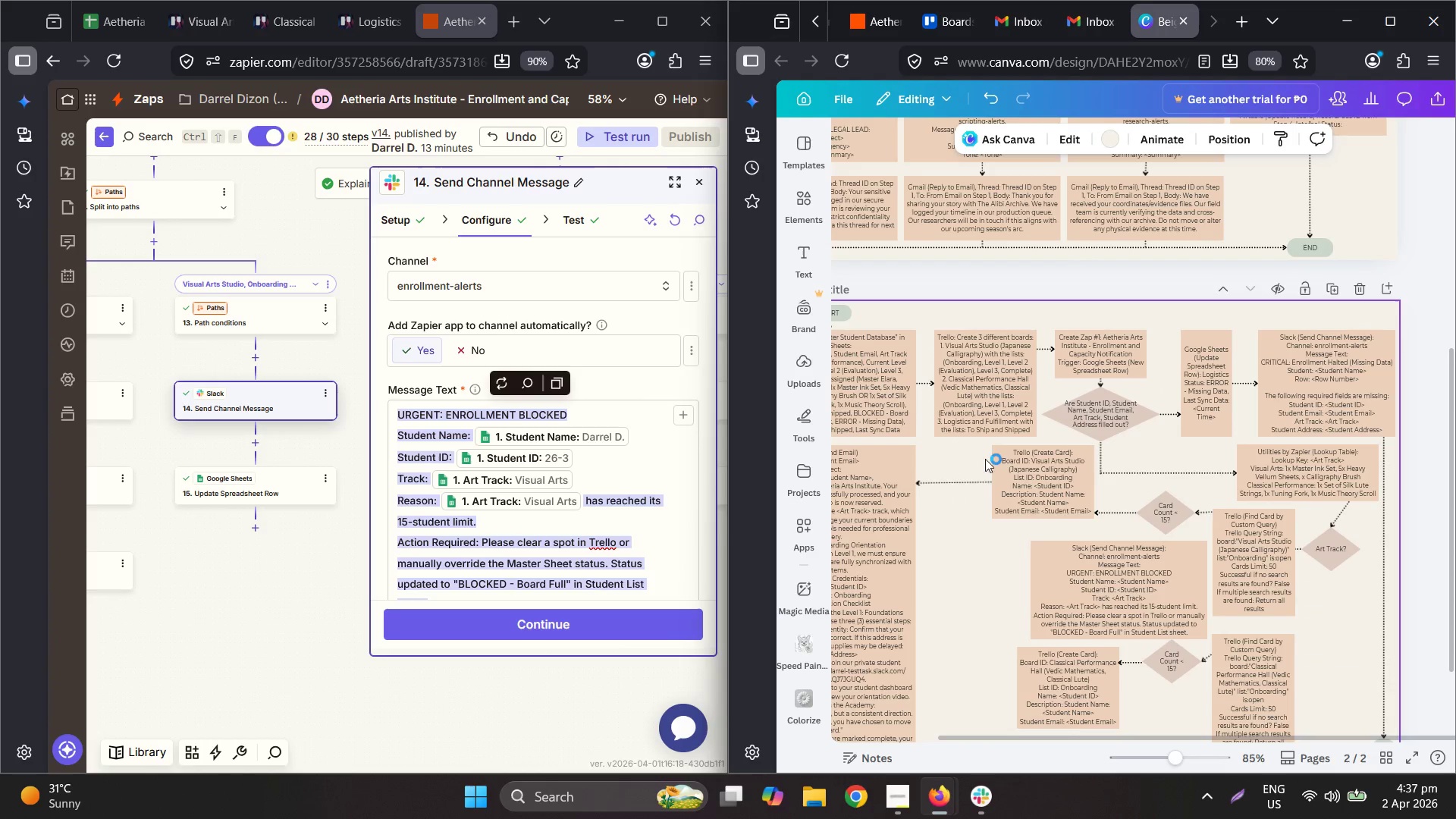 
left_click([1023, 483])
 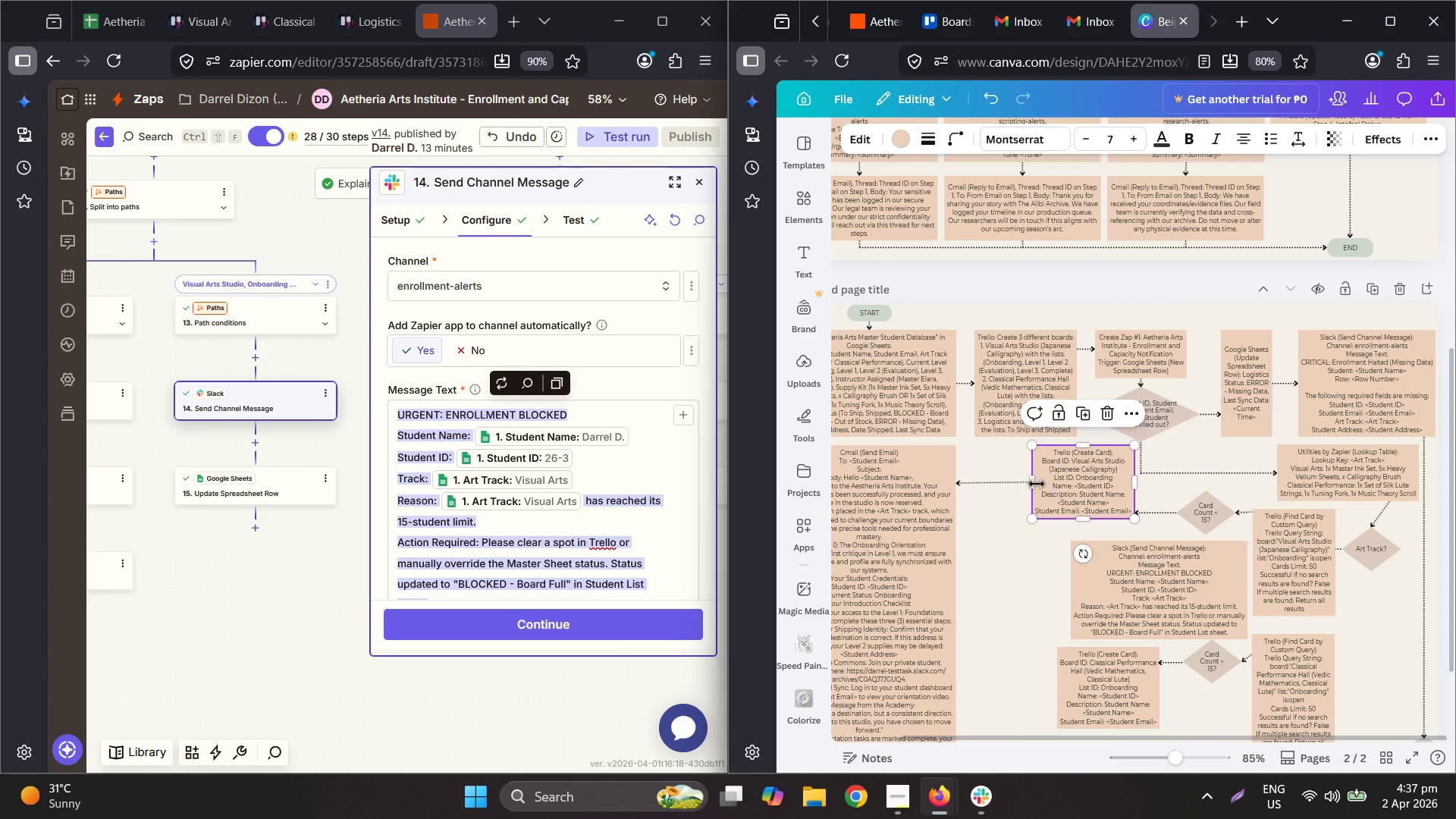 
left_click_drag(start_coordinate=[1035, 484], to_coordinate=[984, 490])
 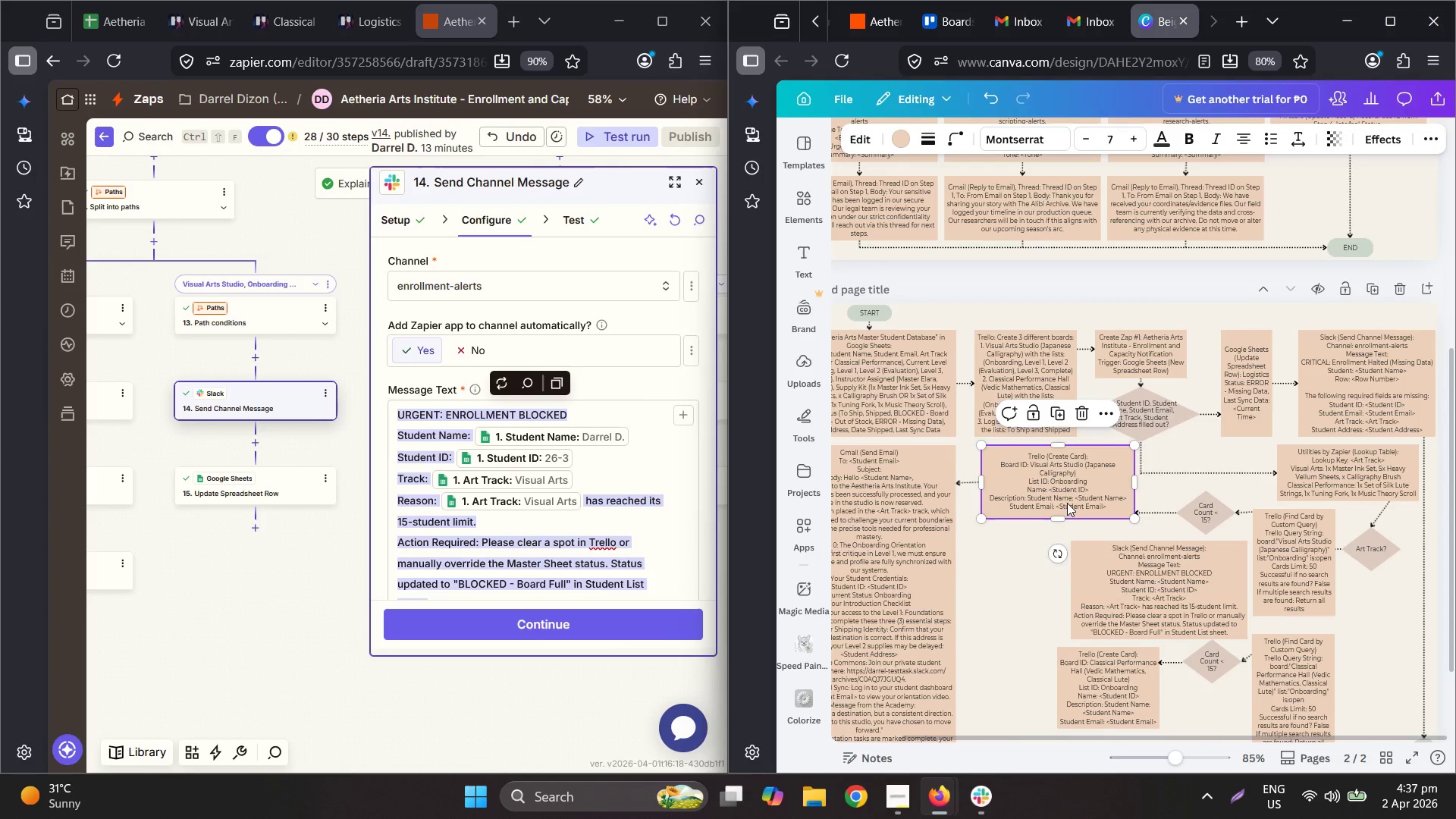 
left_click_drag(start_coordinate=[1041, 492], to_coordinate=[1036, 492])
 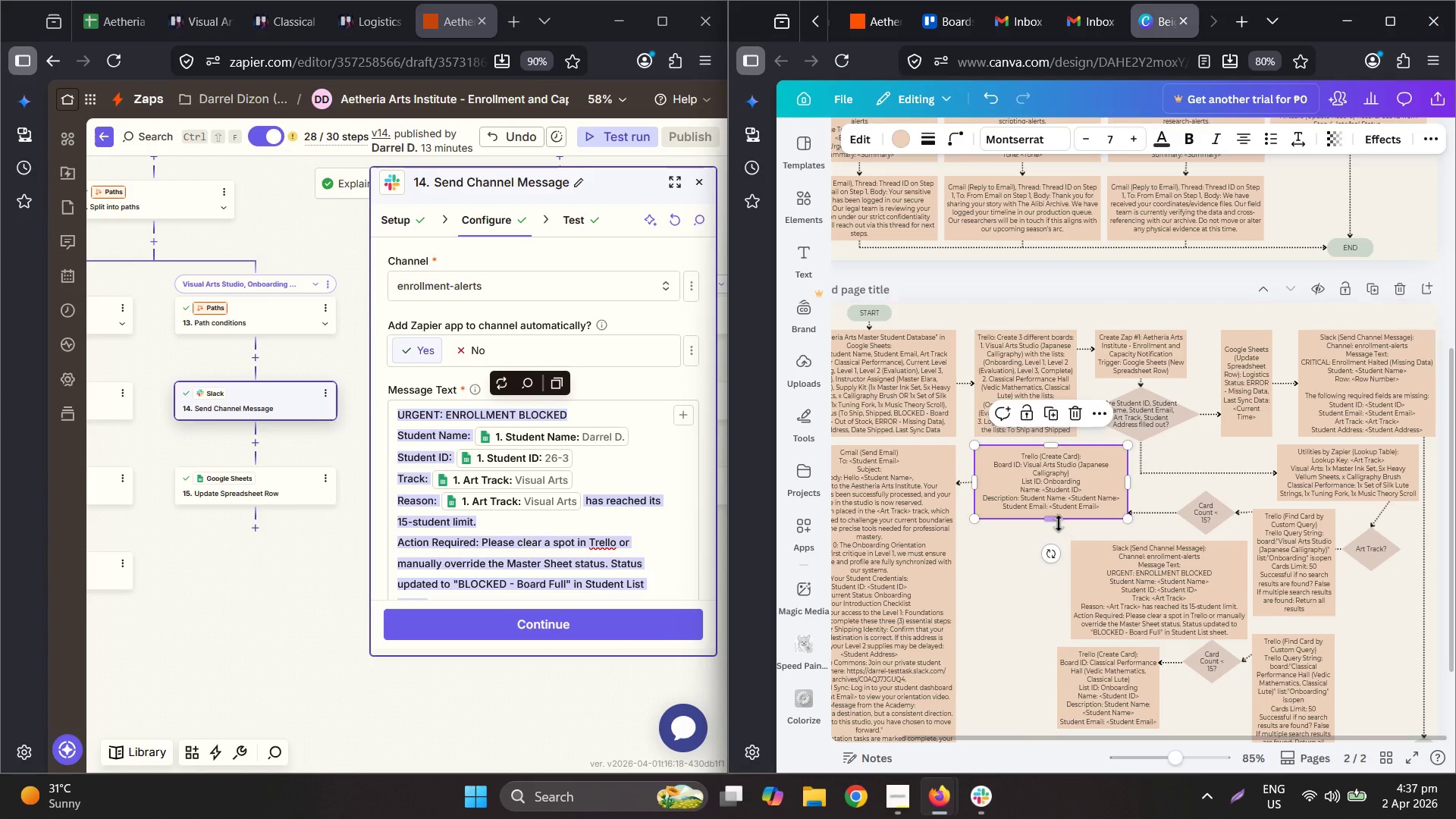 
left_click_drag(start_coordinate=[1058, 522], to_coordinate=[1056, 492])
 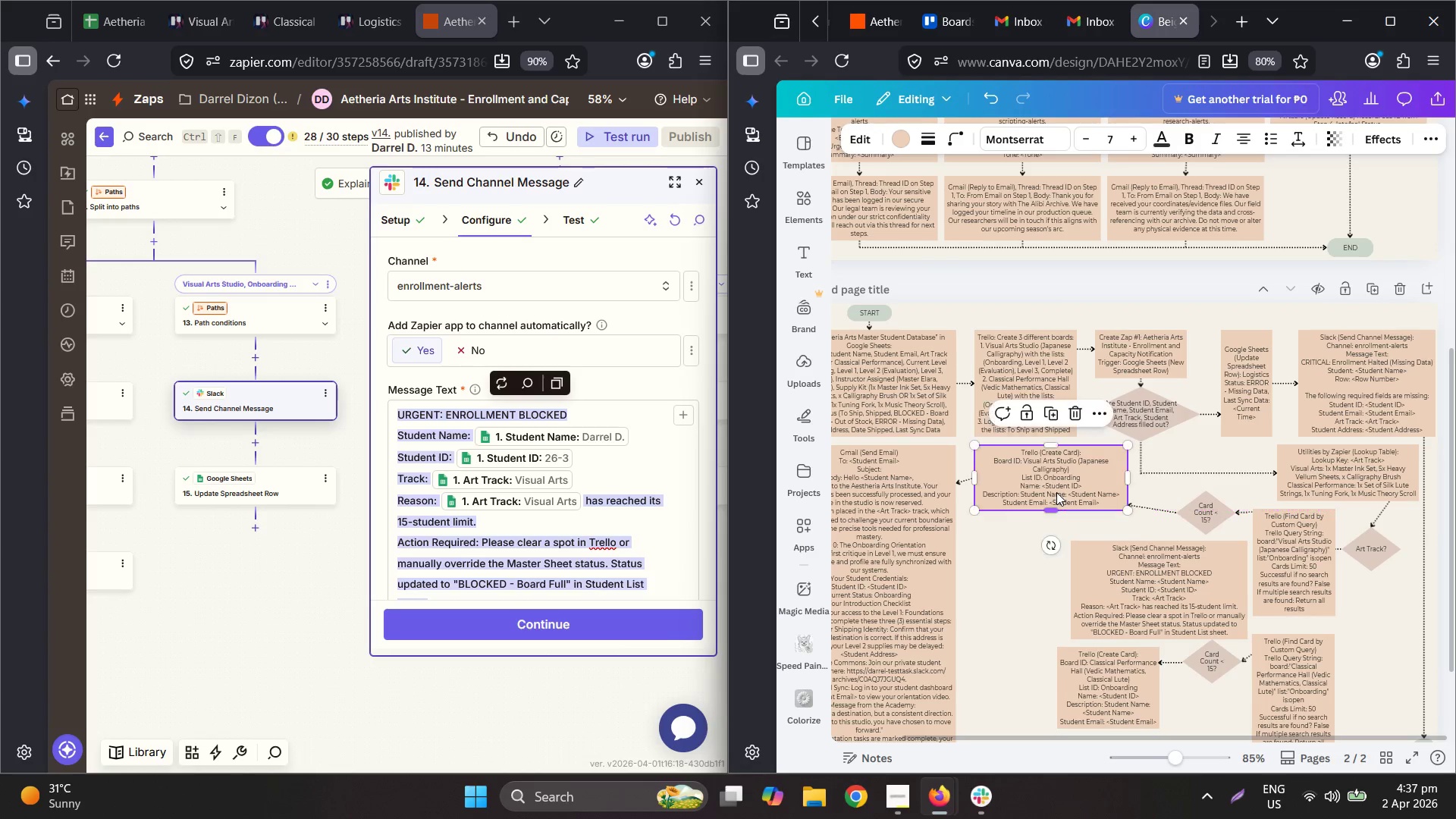 
hold_key(key=ControlLeft, duration=1.23)
scroll: coordinate [1067, 491], scroll_direction: up, amount: 3.0
 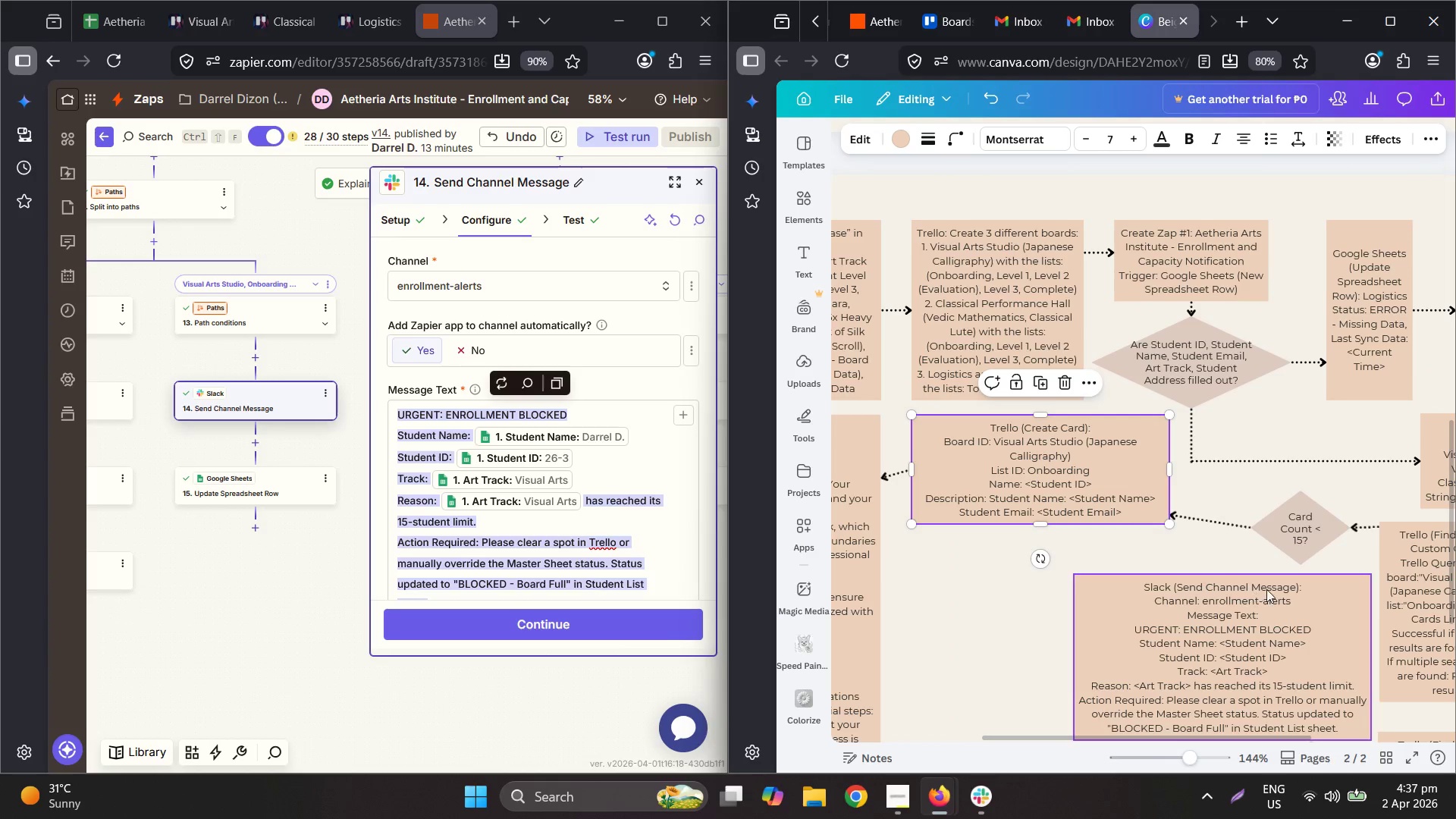 
scroll: coordinate [1194, 547], scroll_direction: down, amount: 2.0
 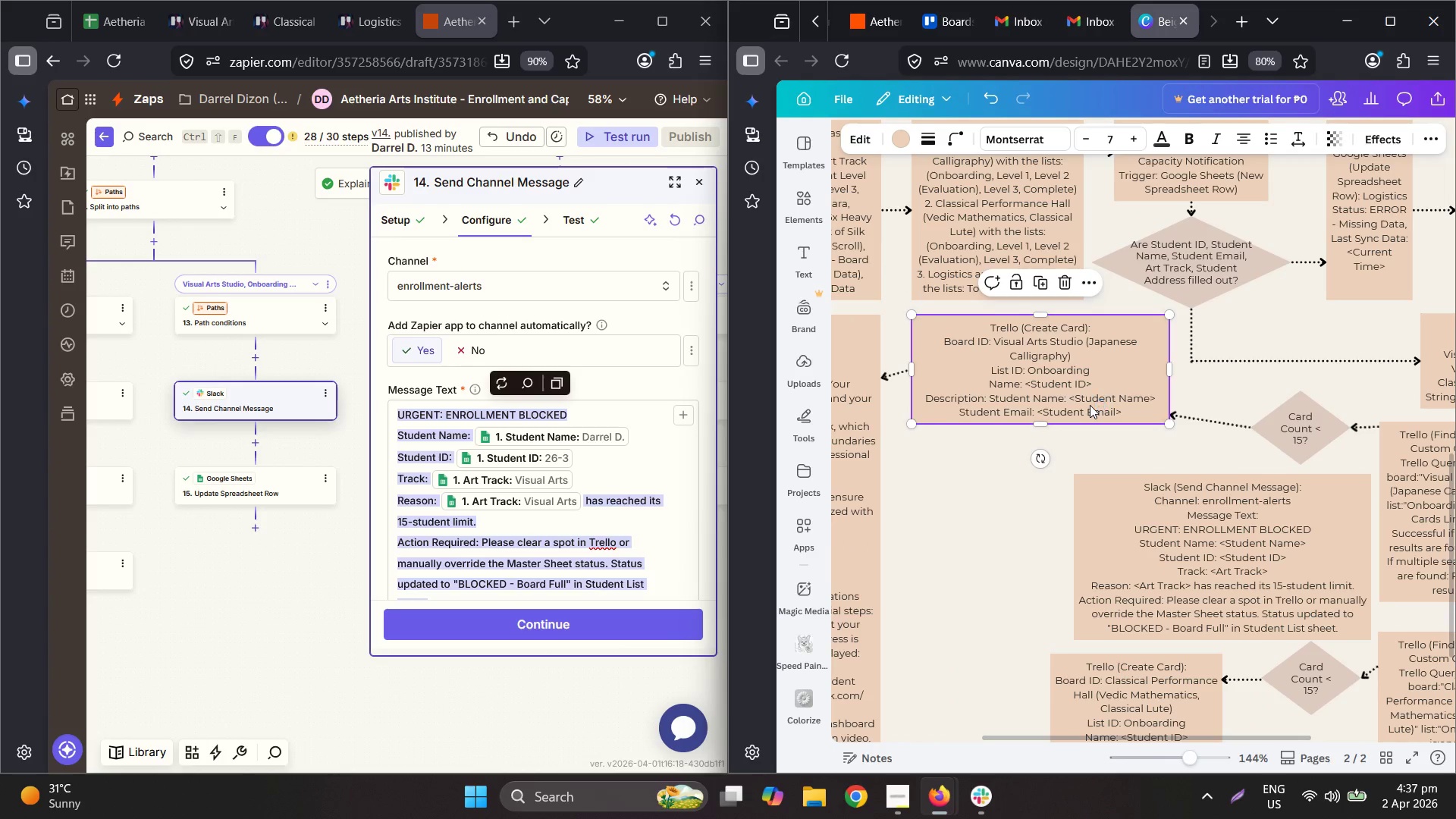 
hold_key(key=ControlLeft, duration=0.56)
scroll: coordinate [1076, 535], scroll_direction: down, amount: 2.0
 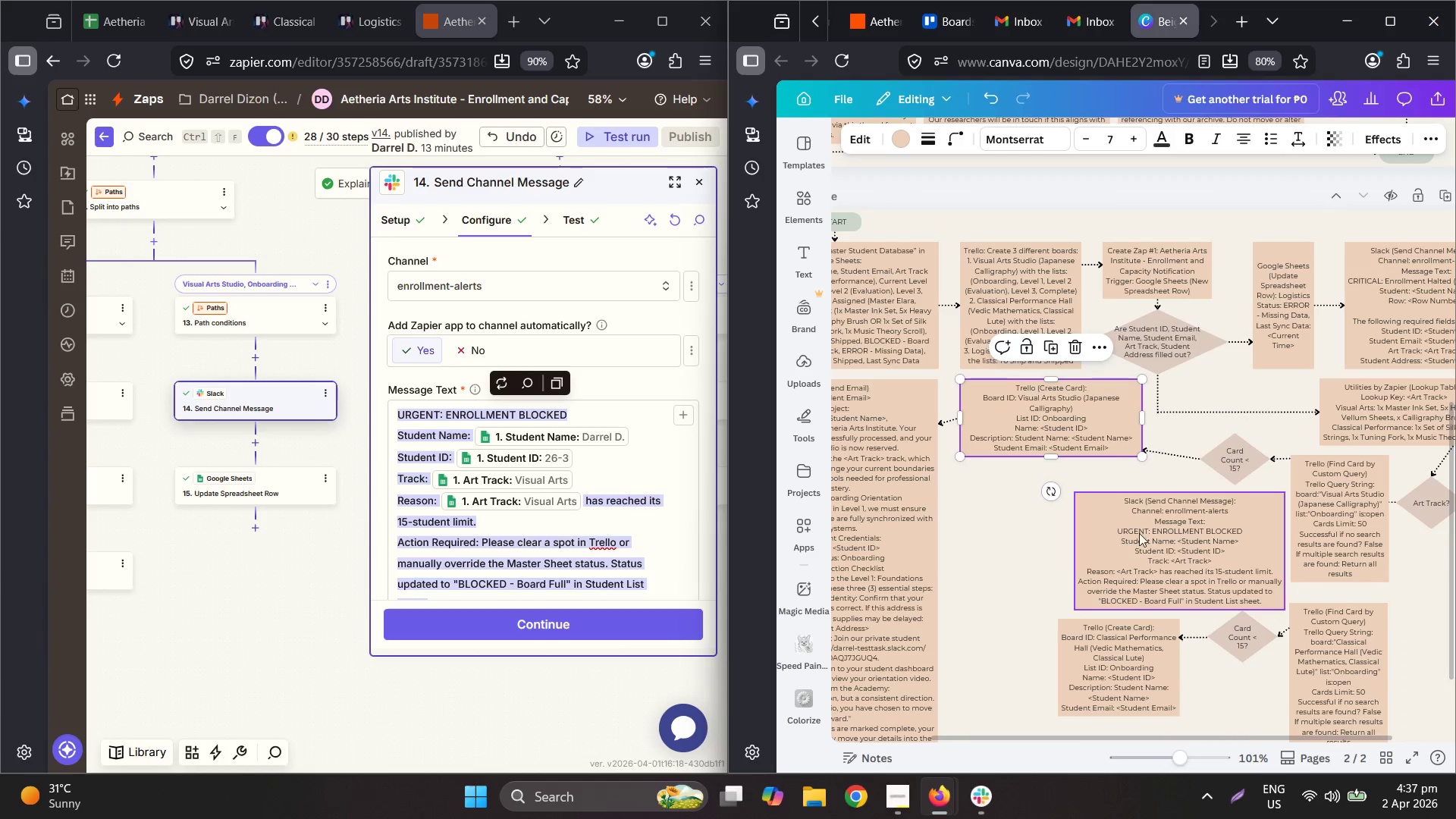 
left_click_drag(start_coordinate=[1165, 541], to_coordinate=[1153, 537])
 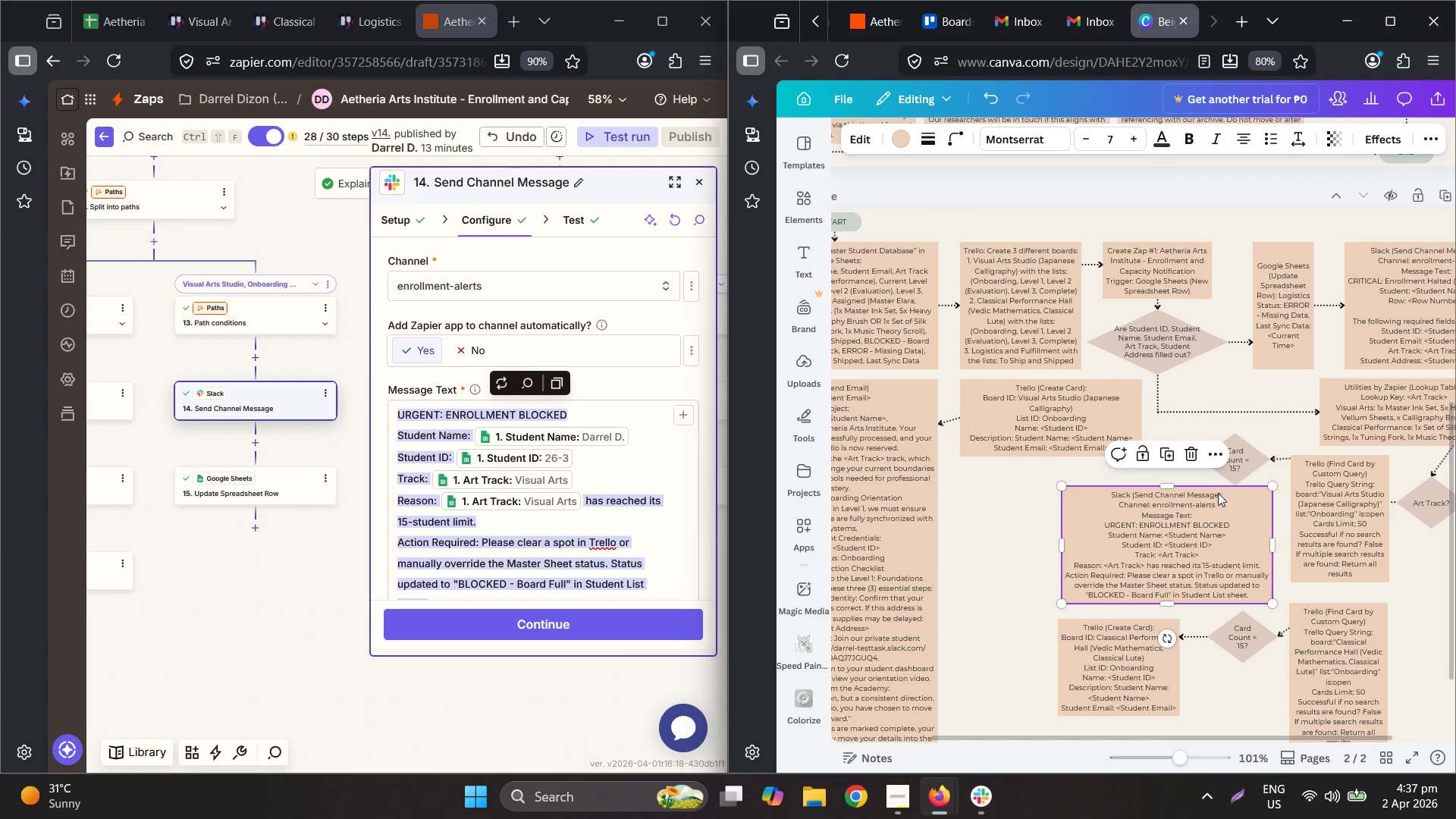 
key(Control+ControlLeft)
 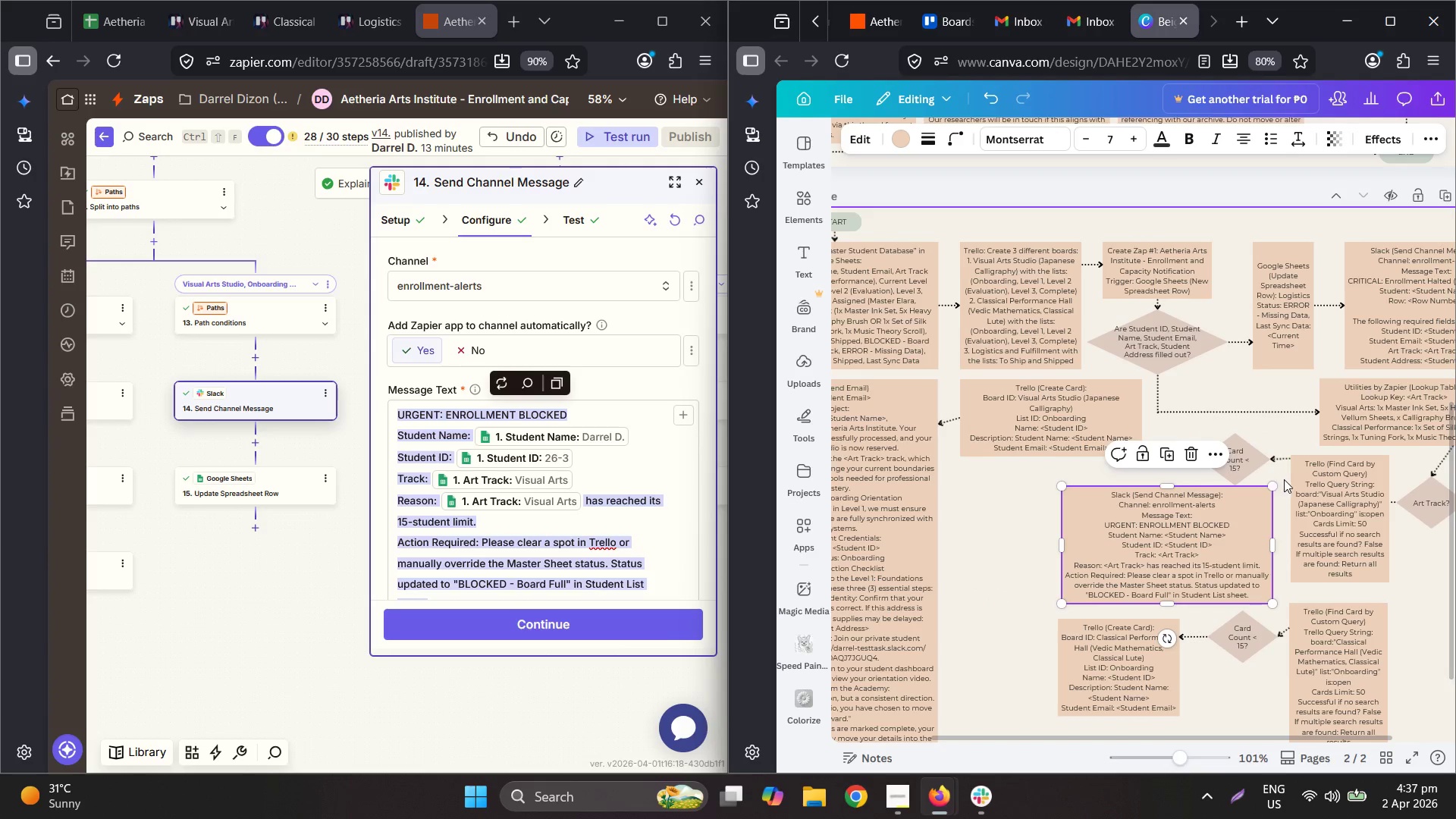 
hold_key(key=ControlLeft, duration=0.69)
scroll: coordinate [1303, 463], scroll_direction: up, amount: 5.0
 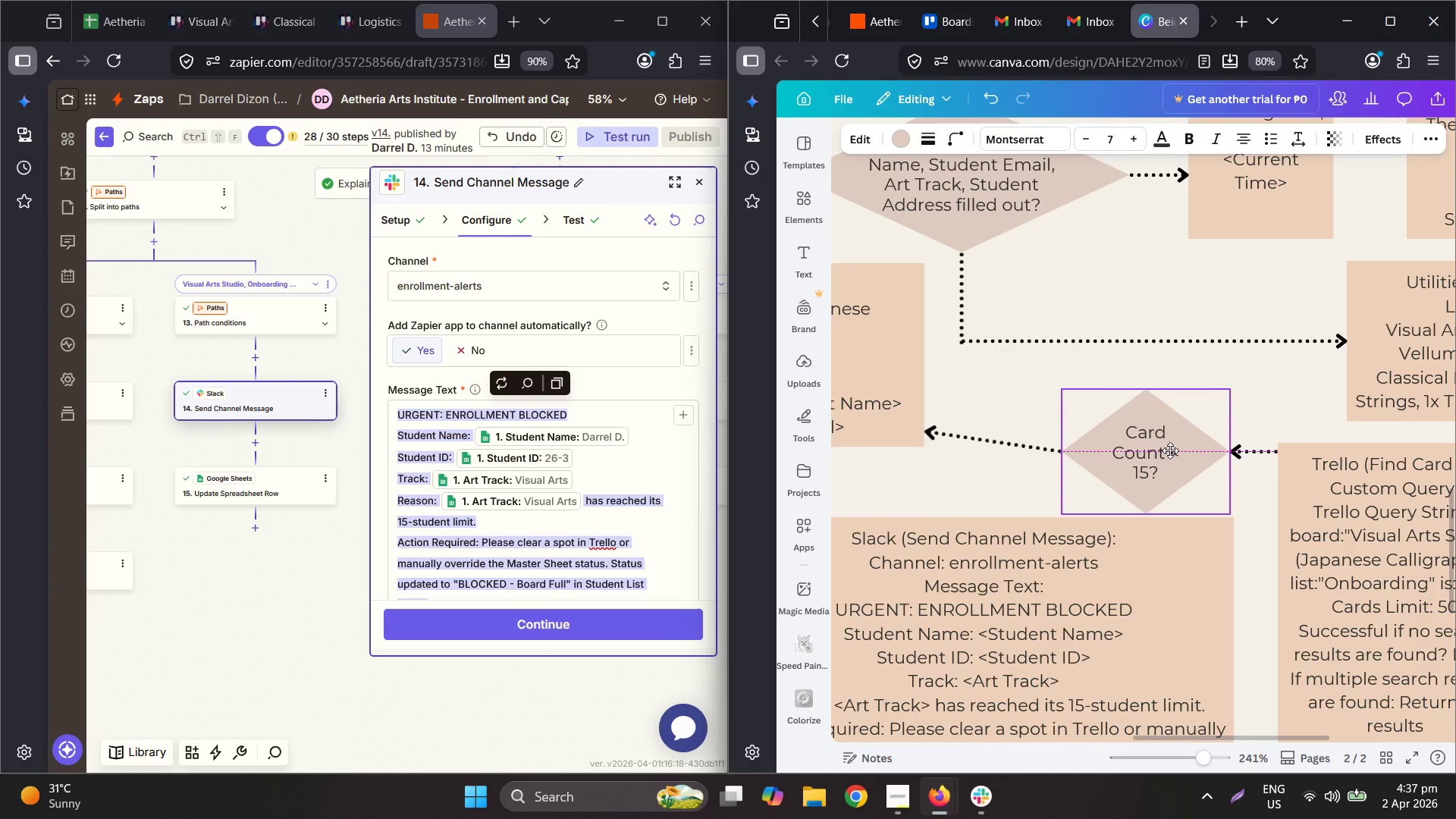 
left_click([969, 436])
 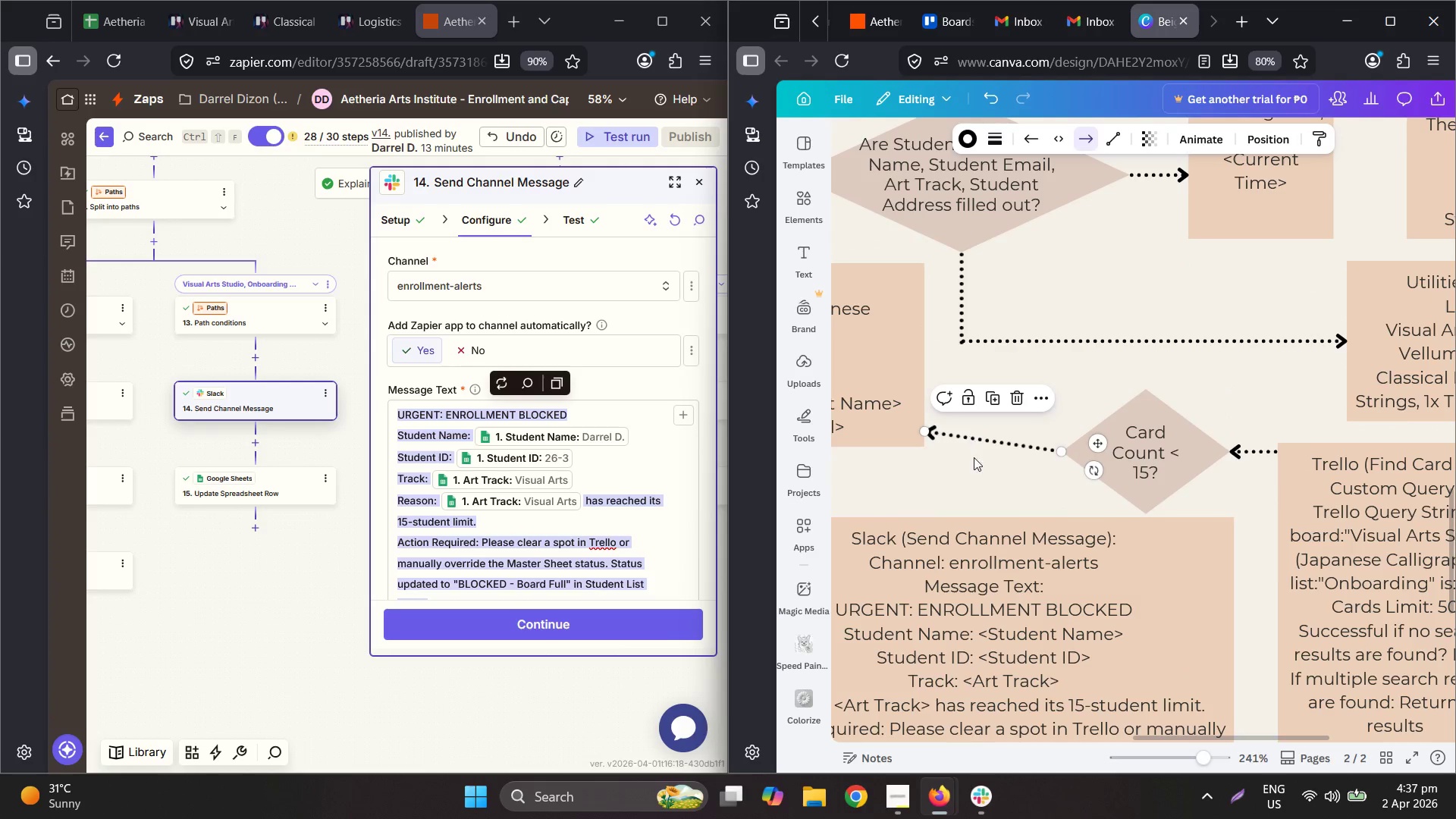 
hold_key(key=ControlLeft, duration=0.77)
scroll: coordinate [1074, 485], scroll_direction: down, amount: 4.0
 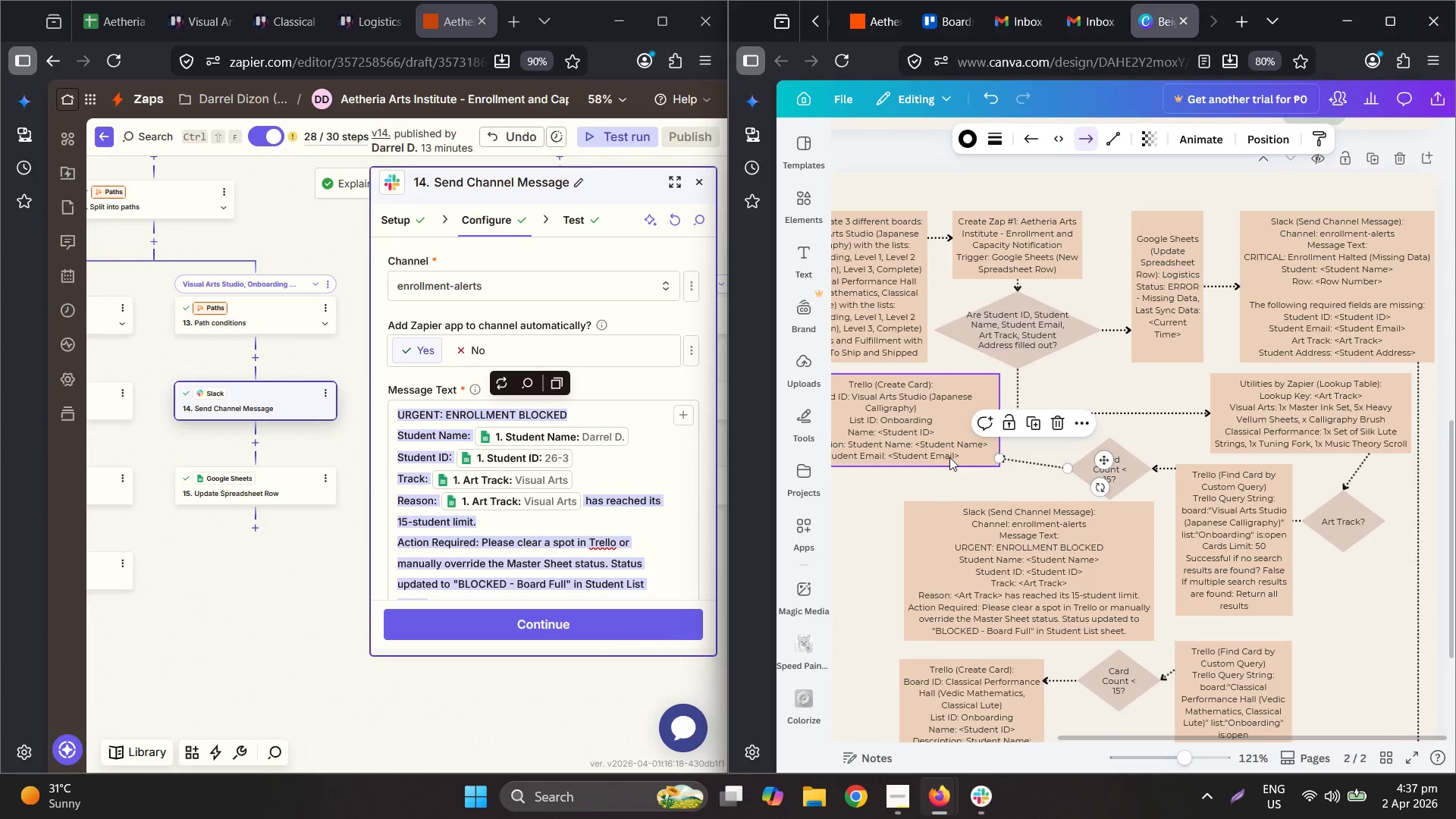 
left_click([945, 451])
 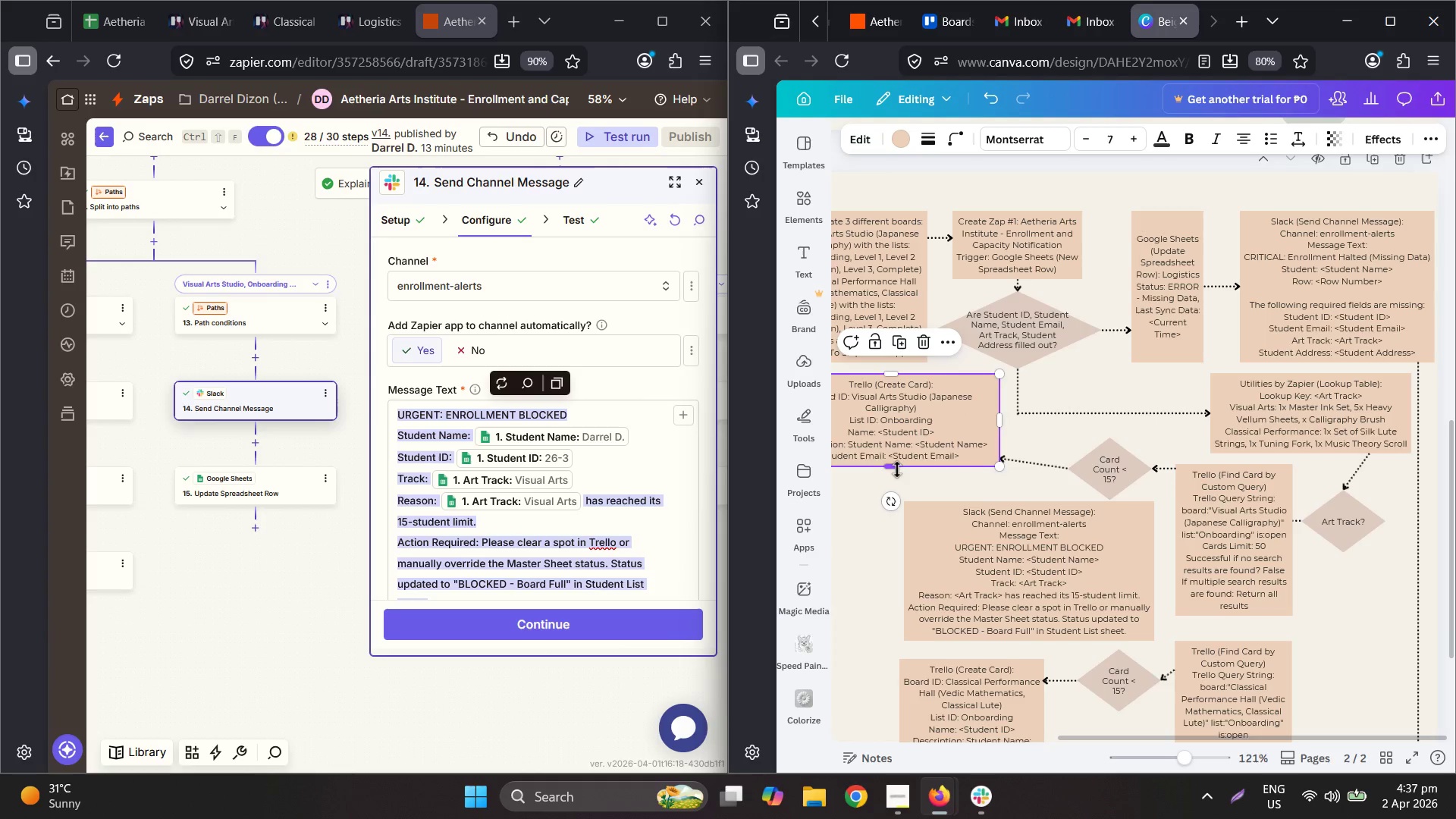 
left_click_drag(start_coordinate=[897, 469], to_coordinate=[895, 479])
 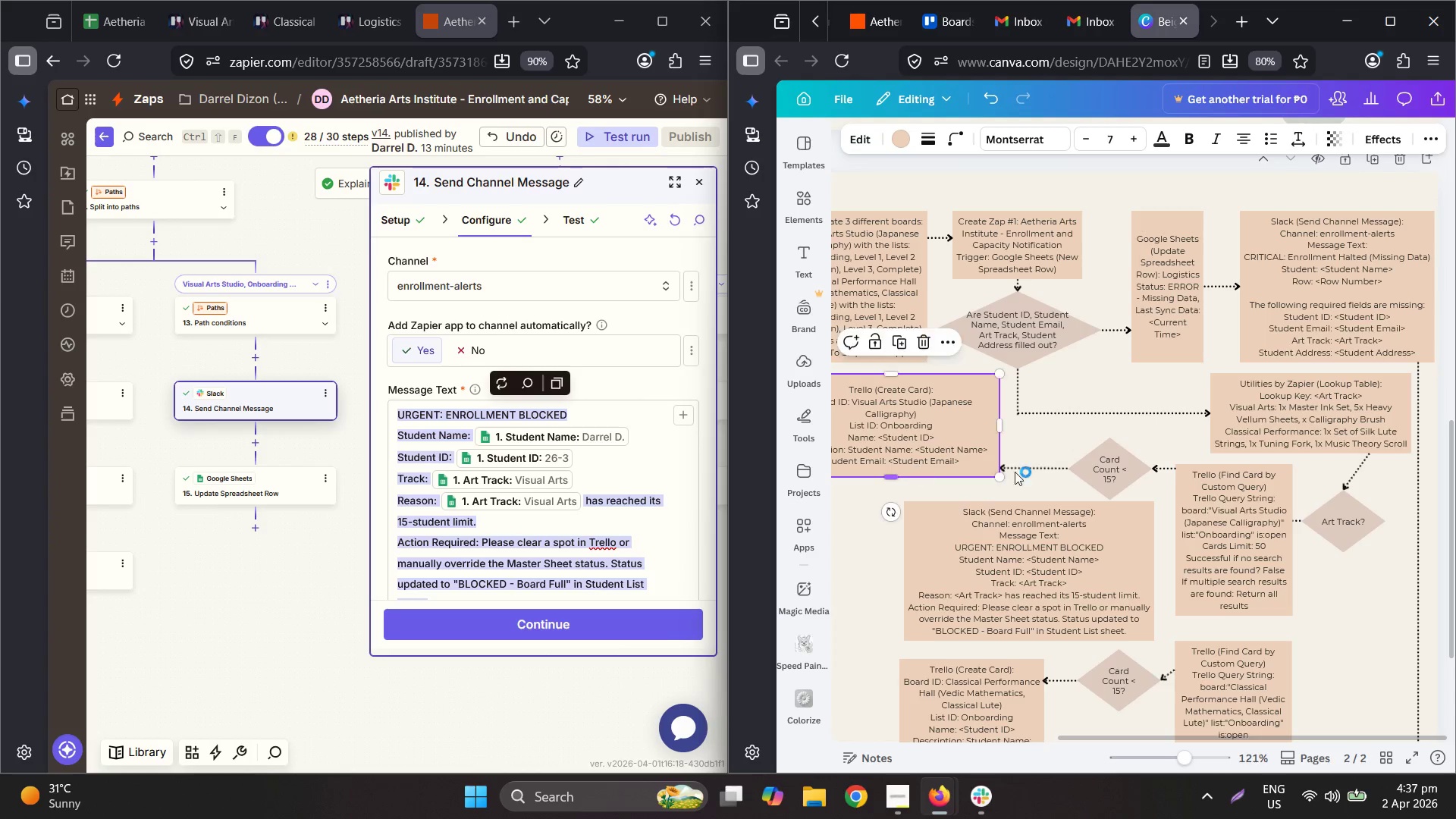 
hold_key(key=ControlLeft, duration=0.5)
scroll: coordinate [1151, 480], scroll_direction: down, amount: 2.0
 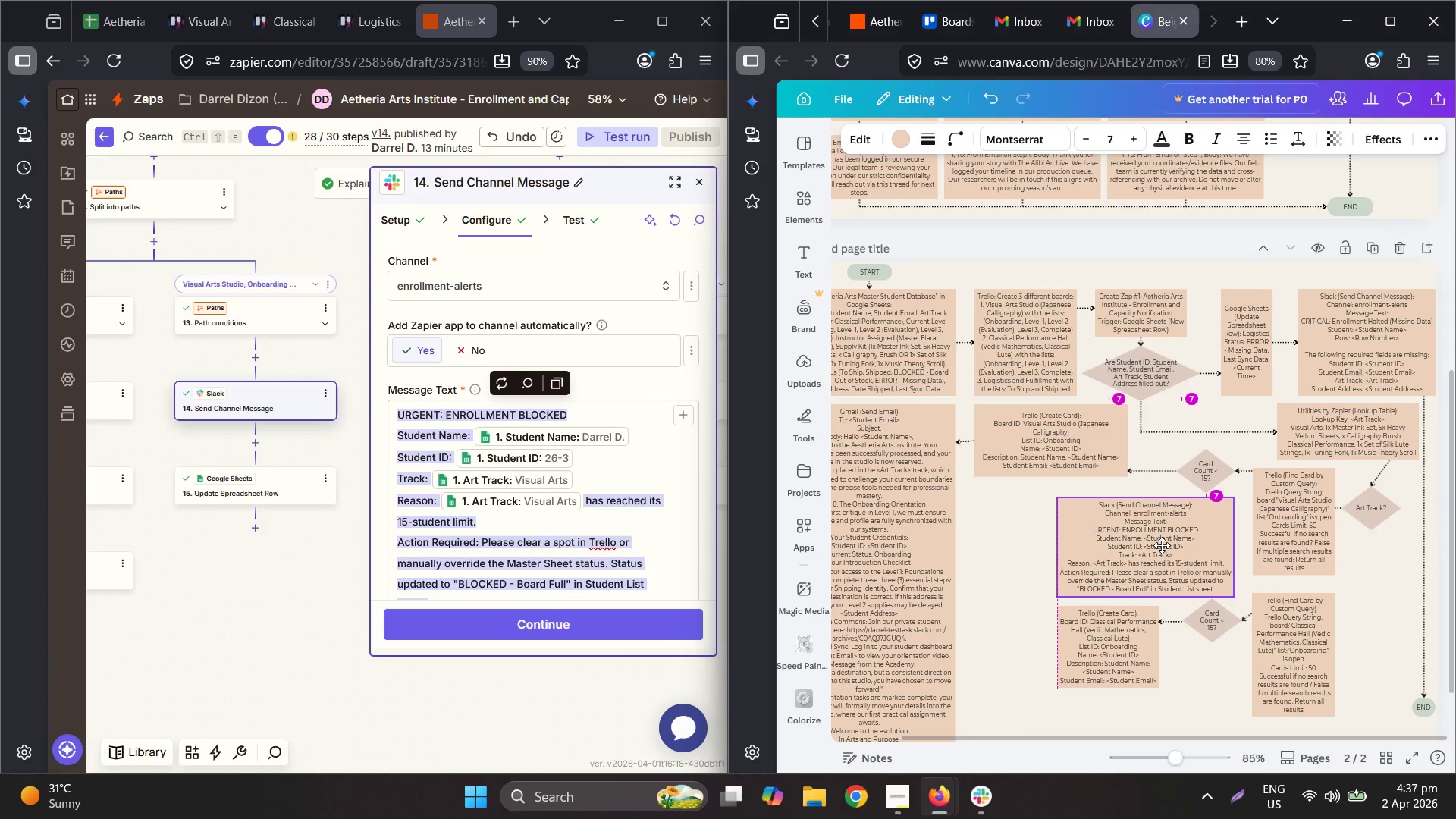 
hold_key(key=ControlLeft, duration=0.48)
scroll: coordinate [1109, 564], scroll_direction: down, amount: 2.0
 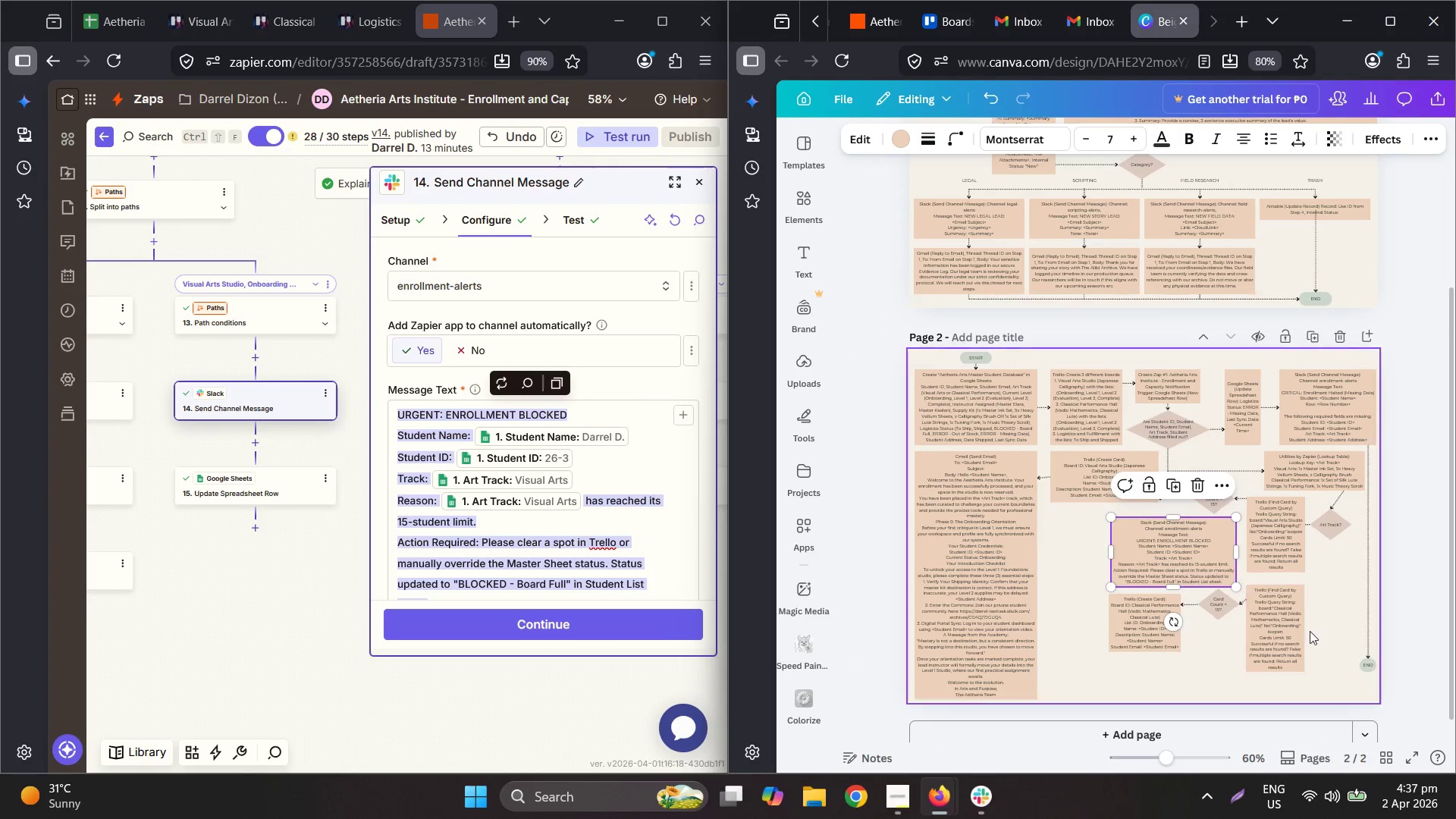 
hold_key(key=ControlLeft, duration=0.55)
scroll: coordinate [1307, 657], scroll_direction: up, amount: 3.0
 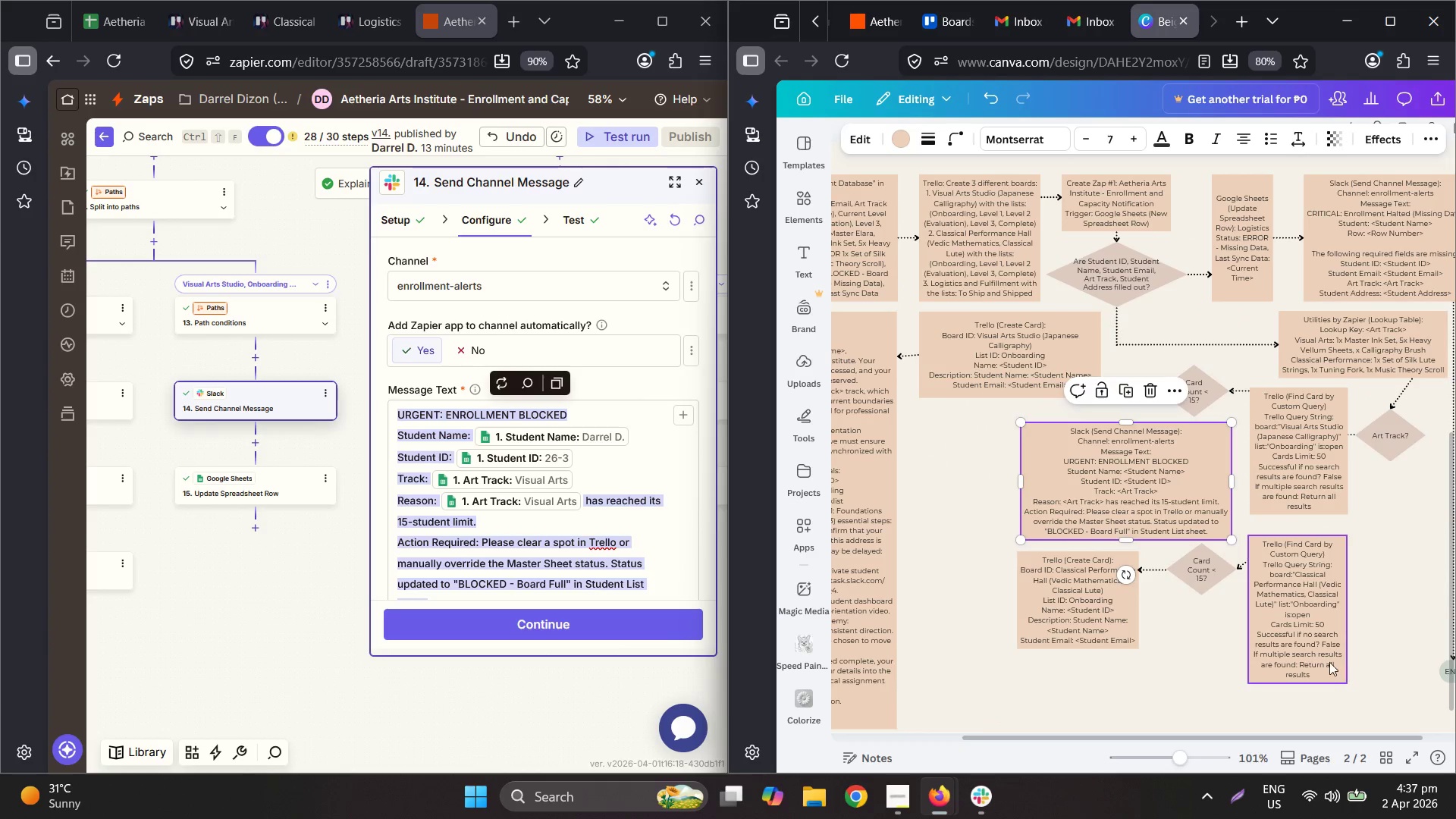 
left_click_drag(start_coordinate=[1306, 626], to_coordinate=[1307, 638])
 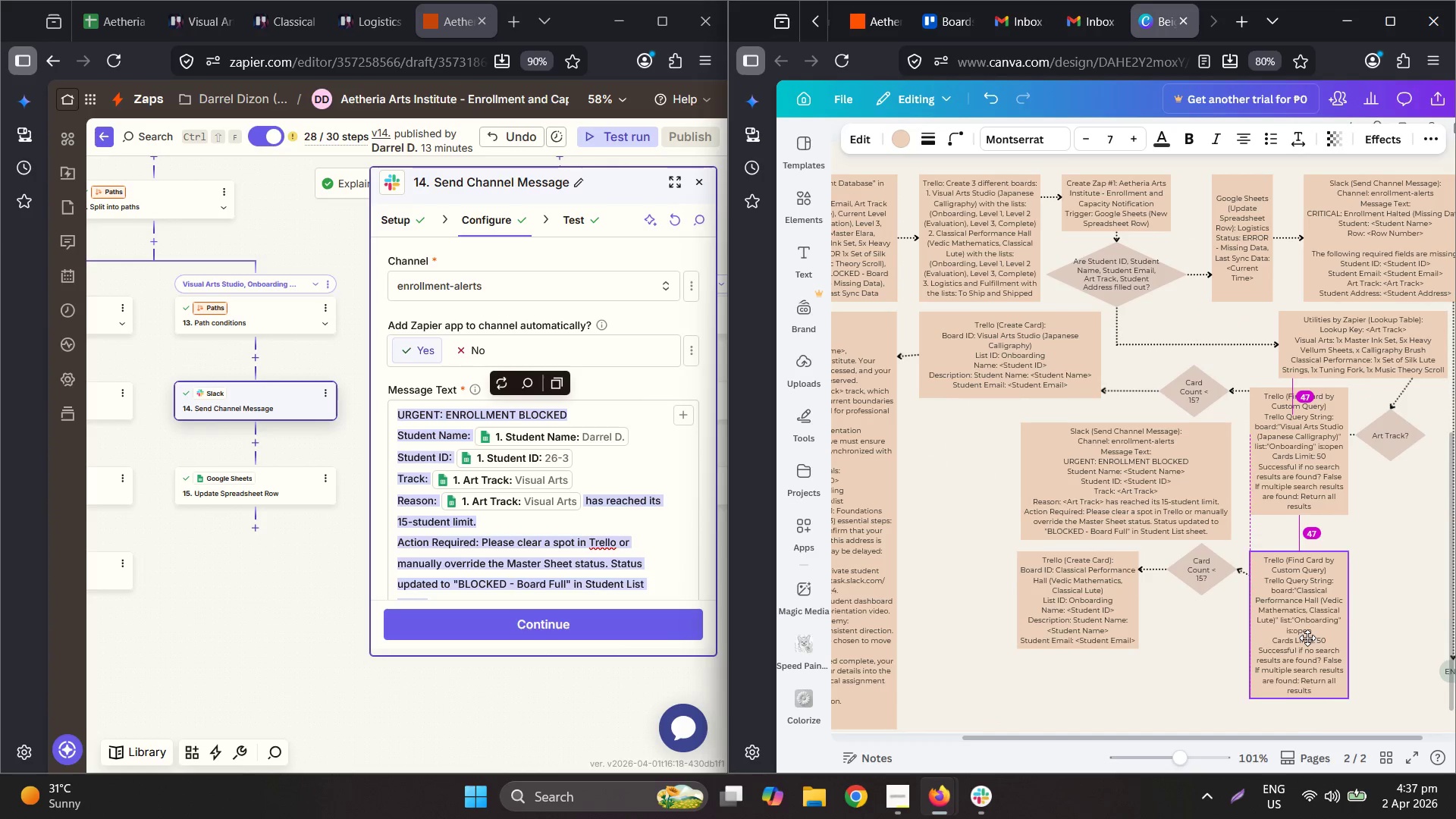 
hold_key(key=ControlLeft, duration=0.47)
scroll: coordinate [1286, 641], scroll_direction: down, amount: 2.0
 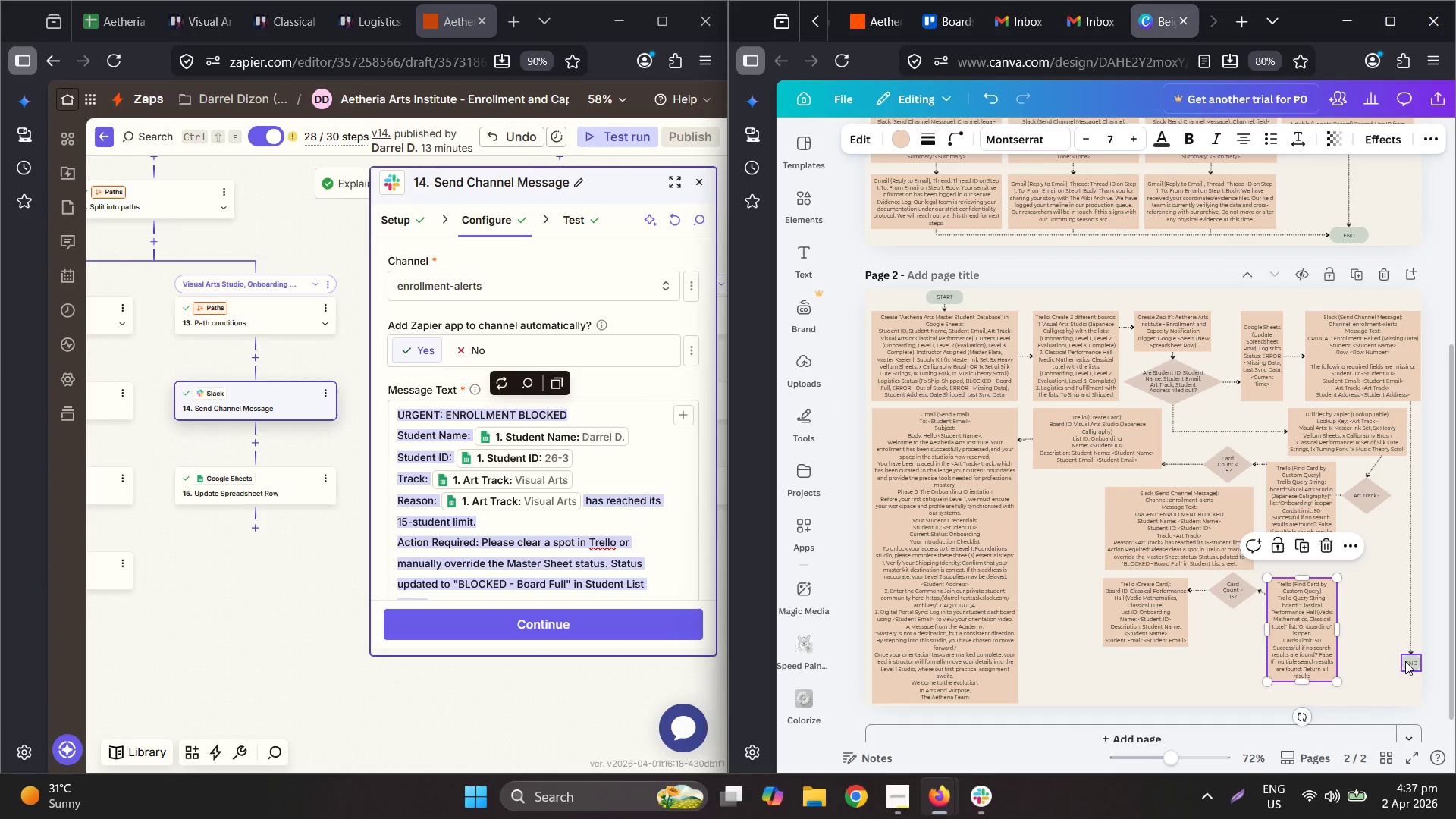 
left_click_drag(start_coordinate=[1410, 661], to_coordinate=[1410, 691])
 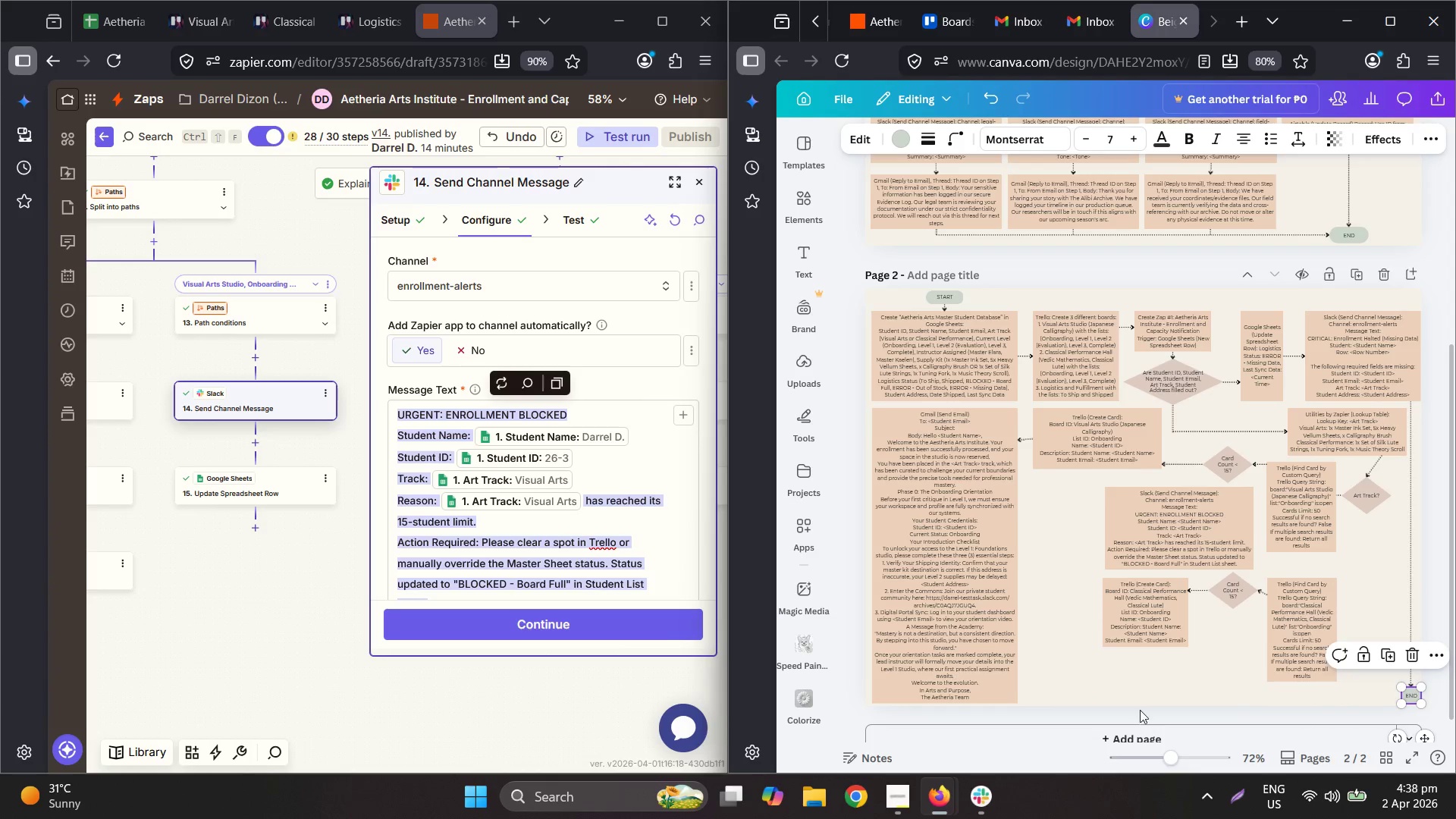 
left_click([1143, 697])
 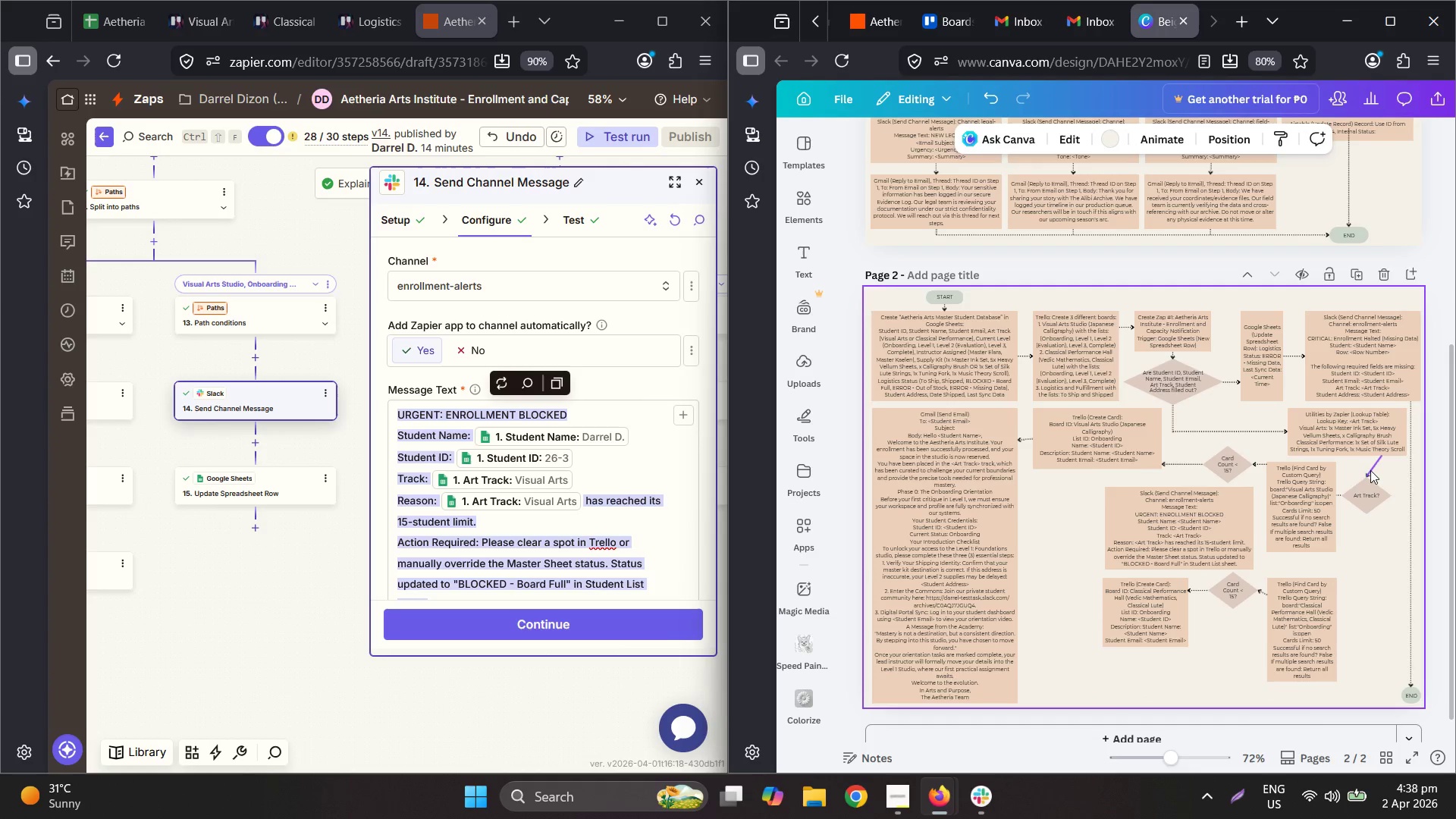 
key(Control+C)
 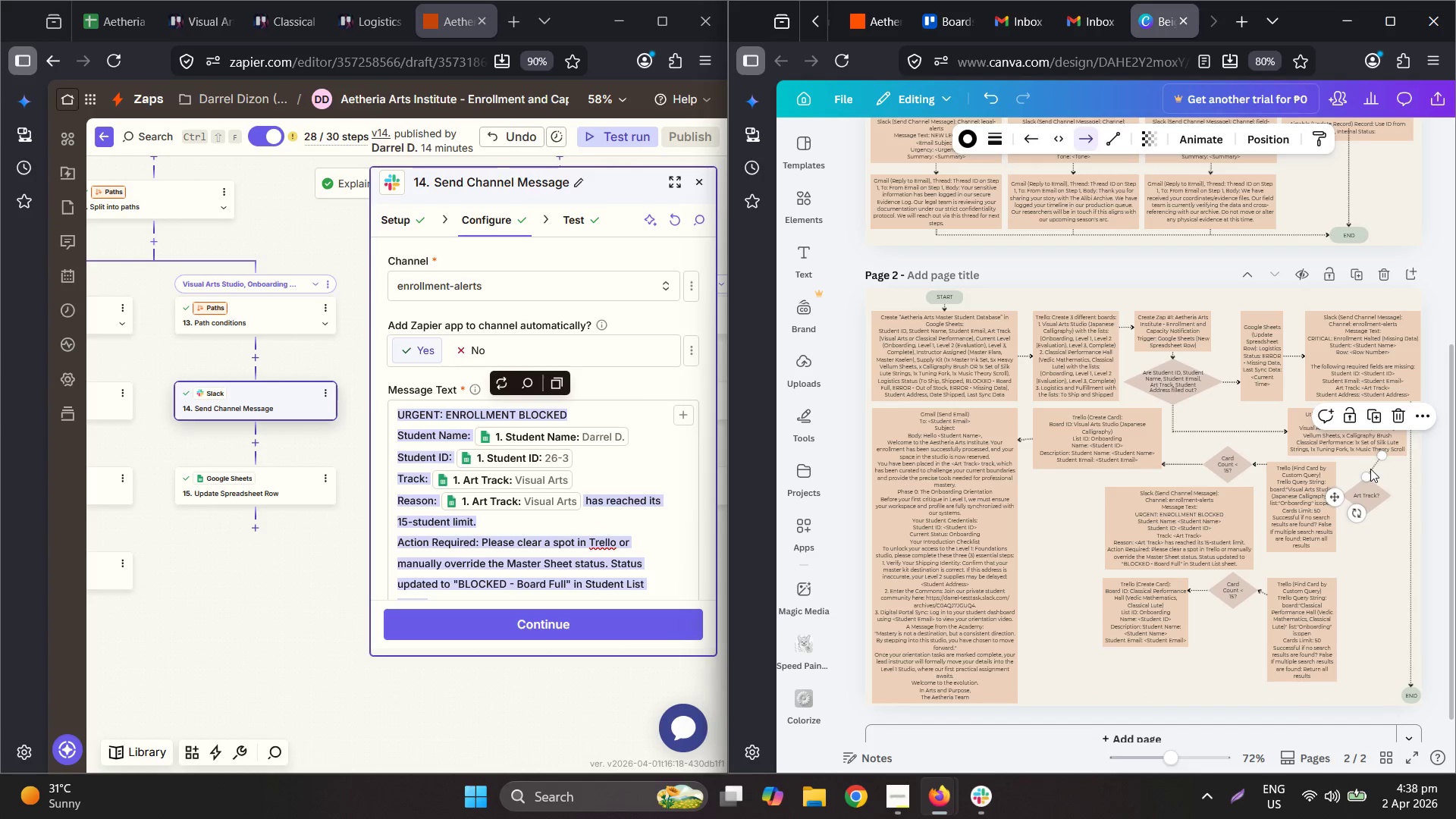 
key(Control+V)
 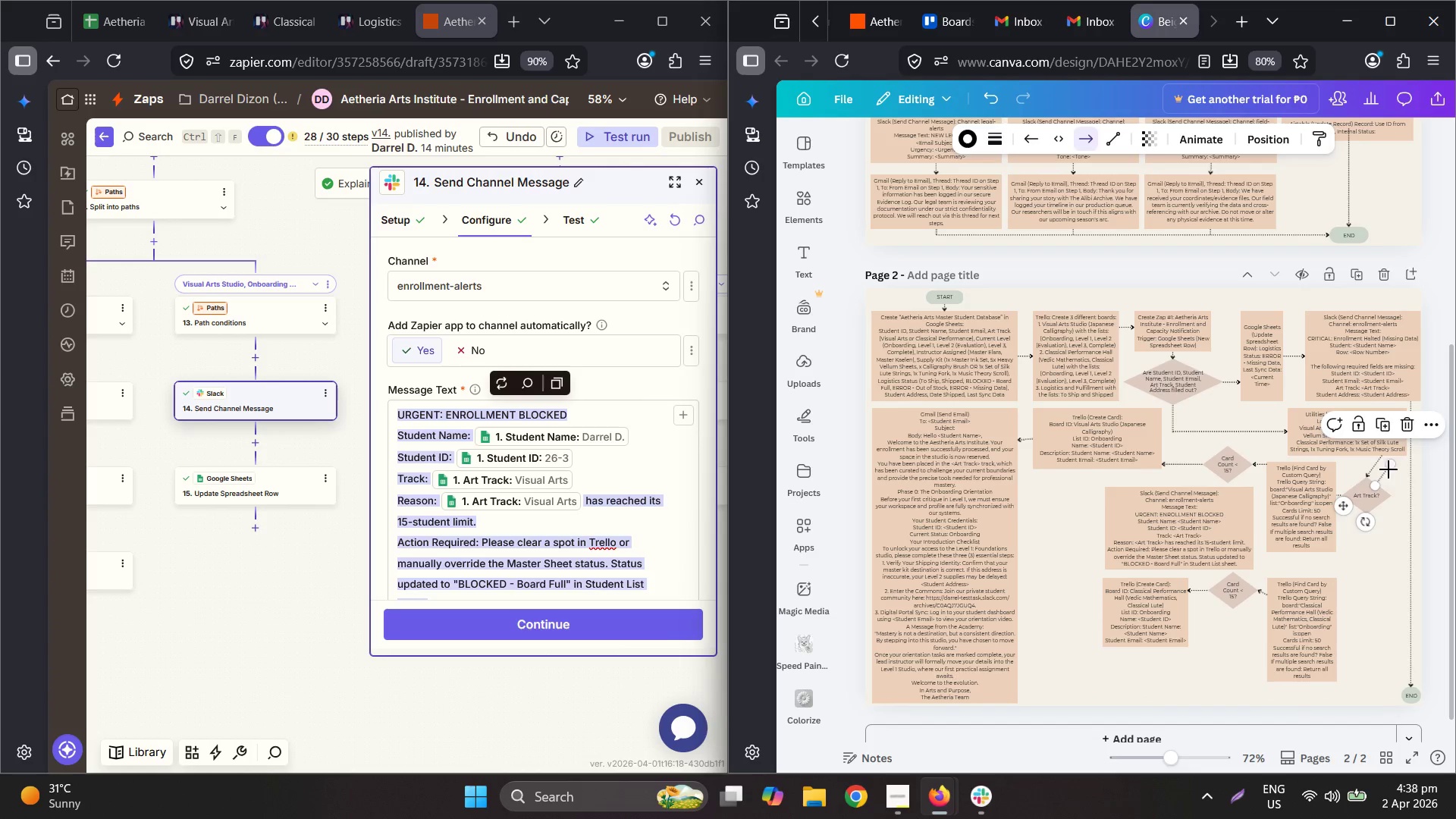 
left_click_drag(start_coordinate=[1390, 467], to_coordinate=[1022, 698])
 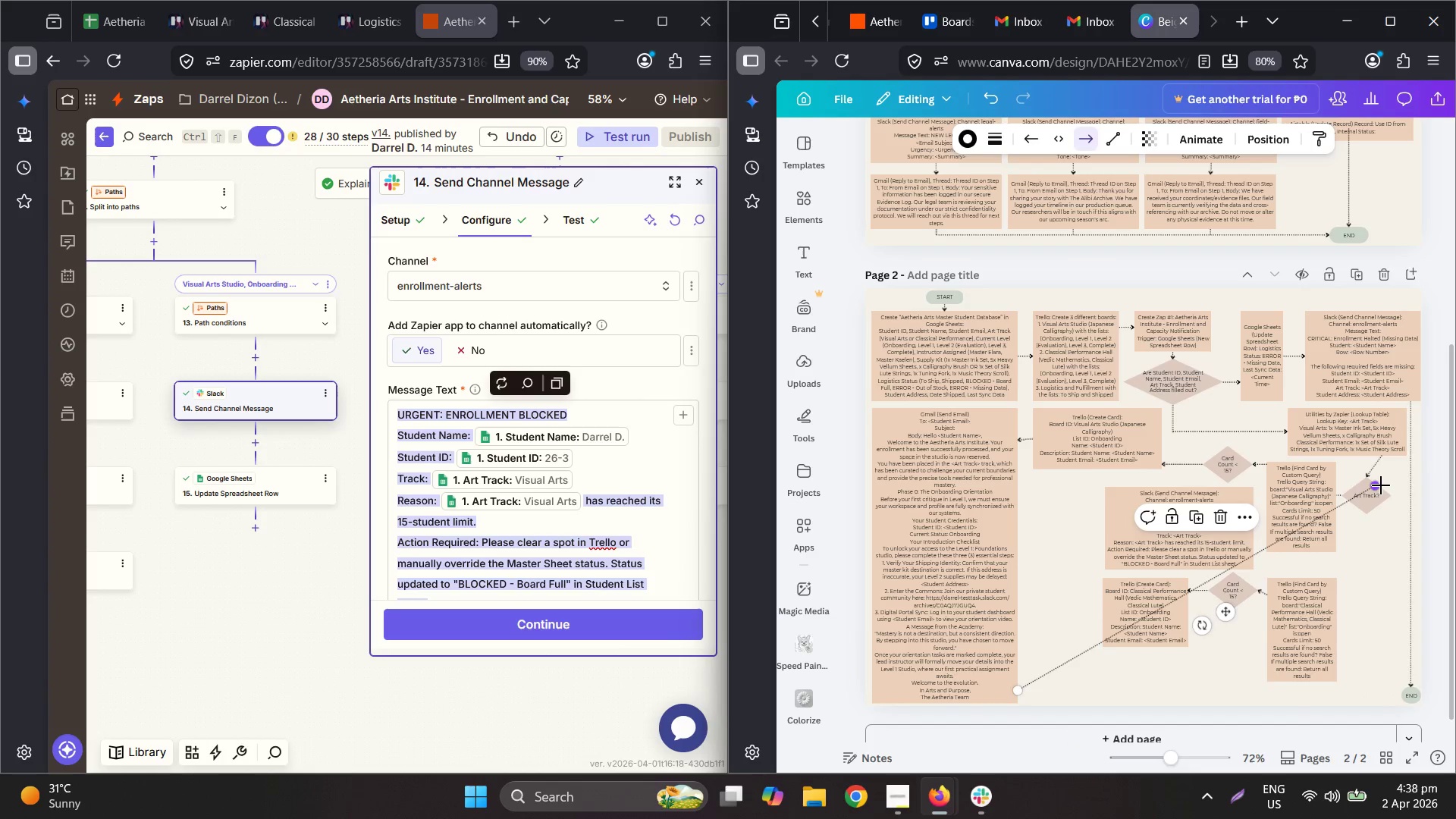 
left_click_drag(start_coordinate=[1378, 486], to_coordinate=[1403, 700])
 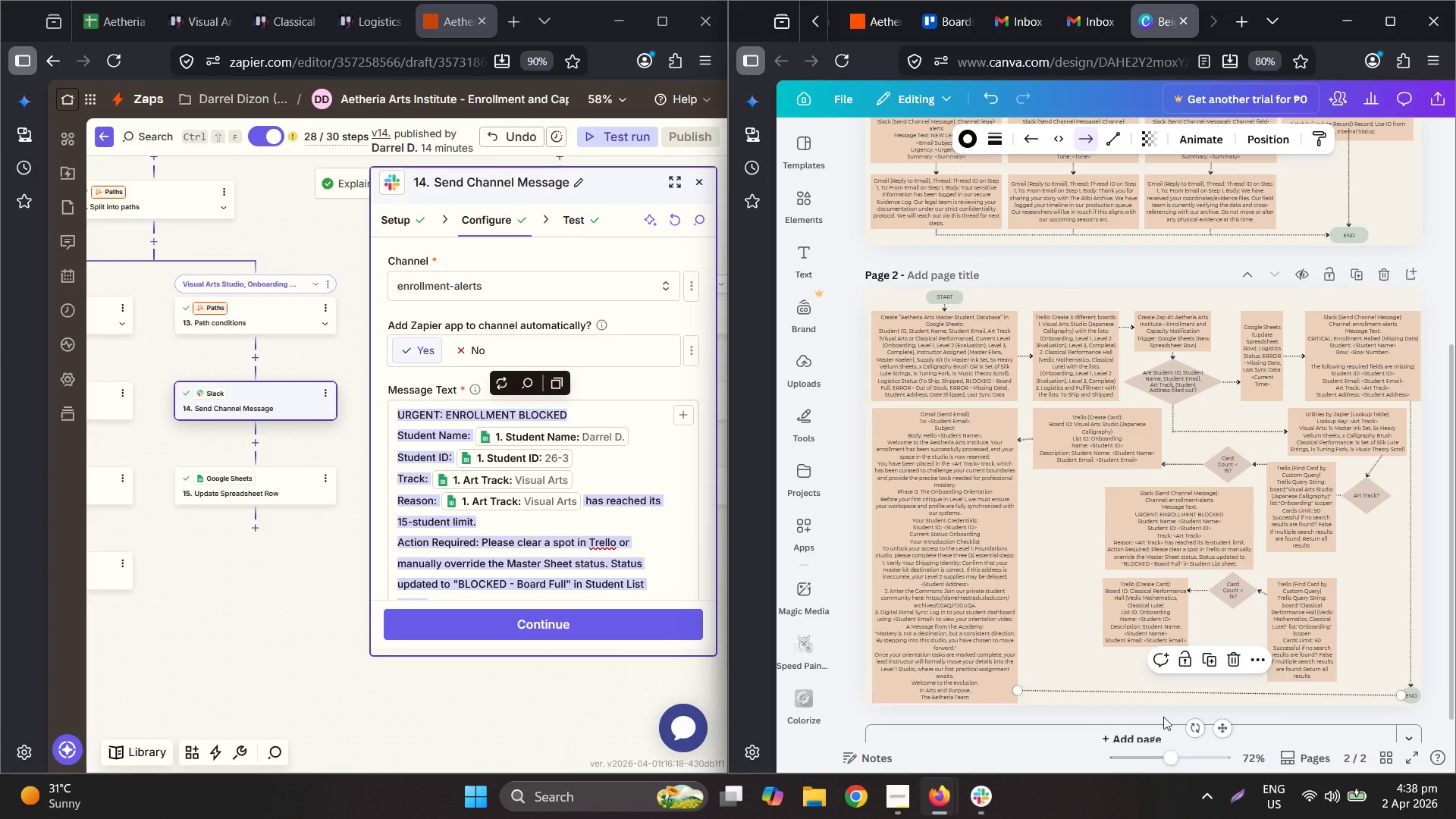 
hold_key(key=ControlLeft, duration=0.47)
scroll: coordinate [1150, 696], scroll_direction: up, amount: 3.0
 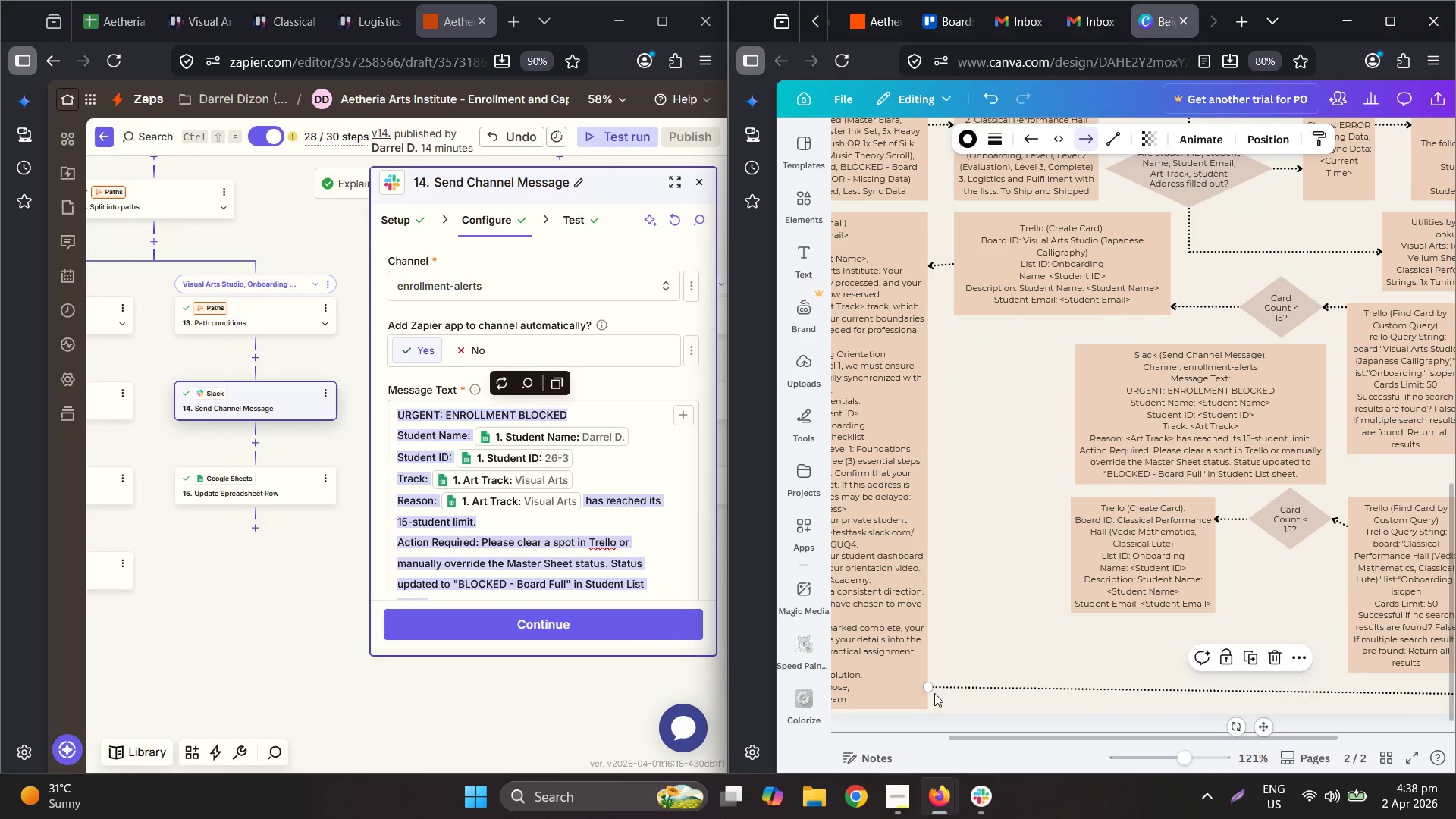 
left_click_drag(start_coordinate=[926, 690], to_coordinate=[927, 695])
 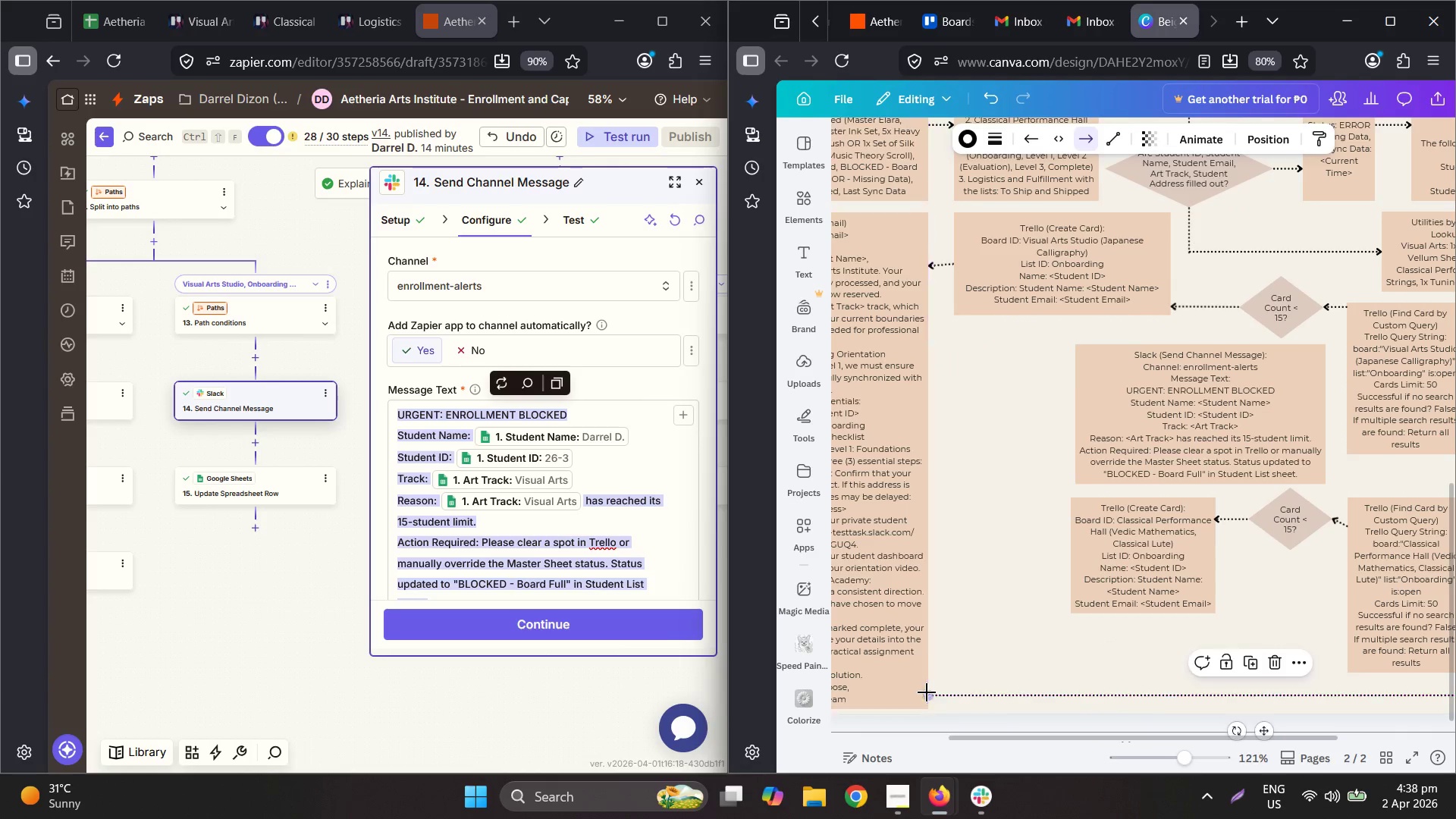 
hold_key(key=ControlLeft, duration=0.62)
scroll: coordinate [934, 667], scroll_direction: down, amount: 3.0
 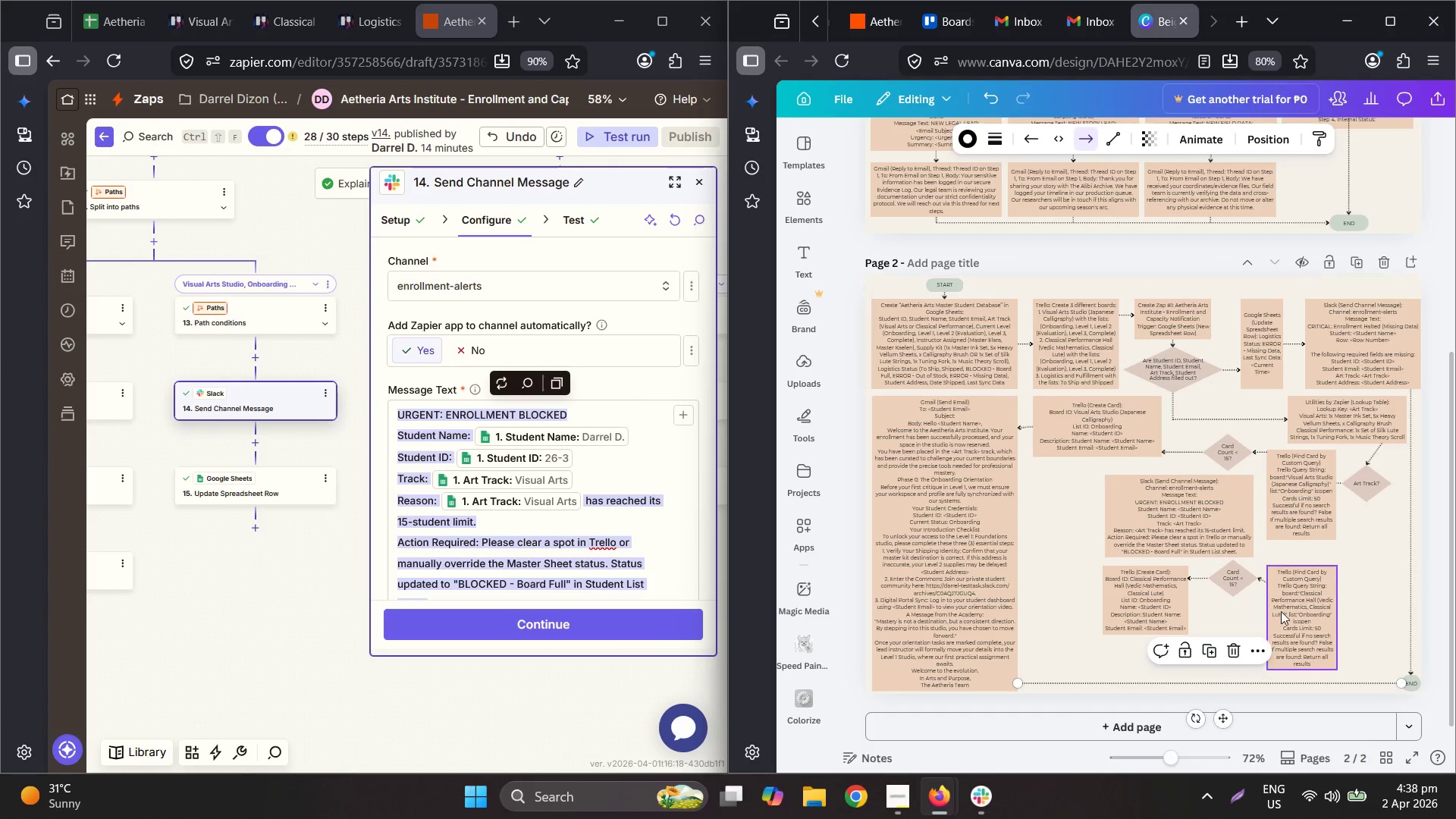 
left_click_drag(start_coordinate=[1322, 597], to_coordinate=[1322, 604])
 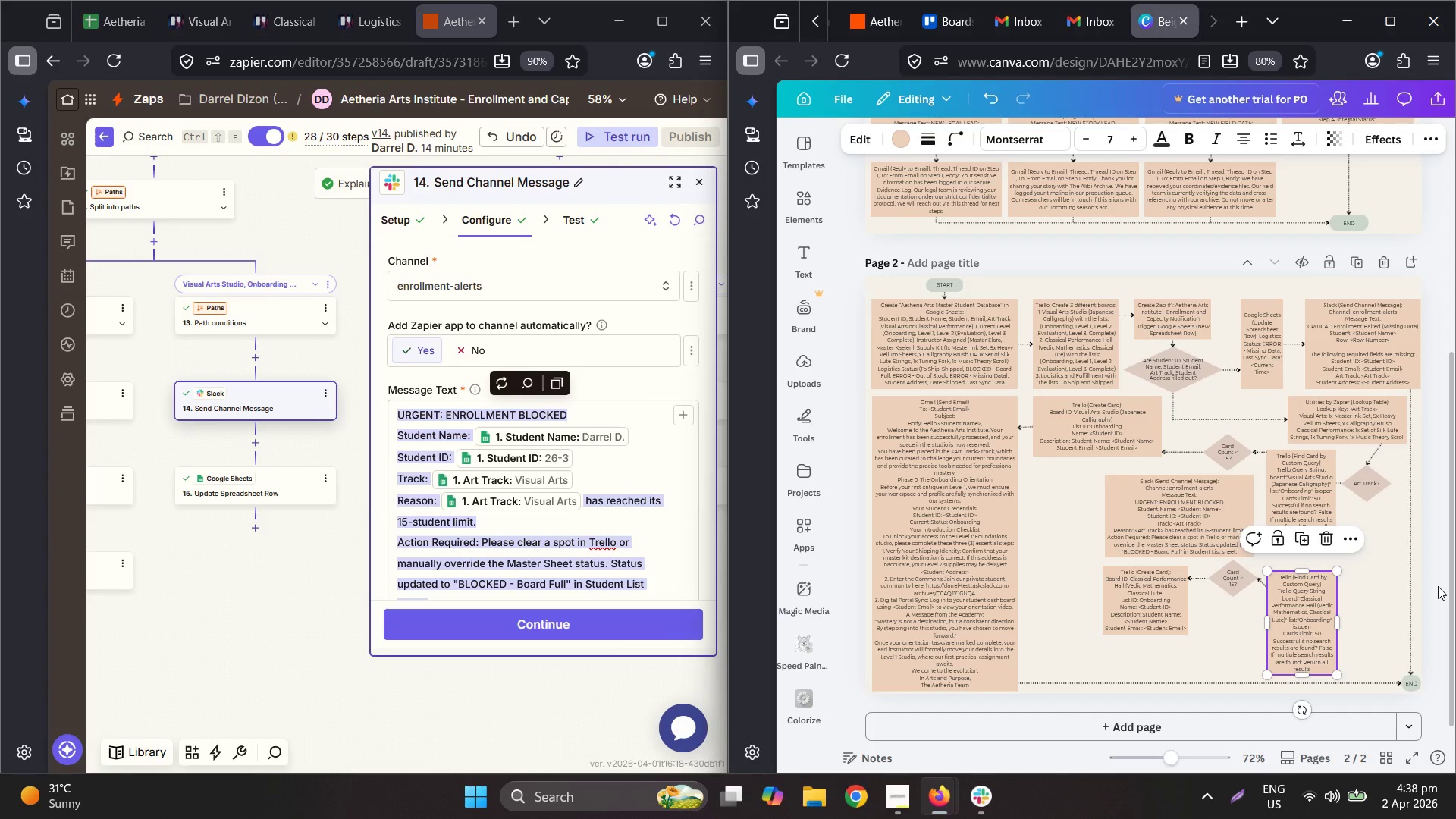 
wait(30.08)
 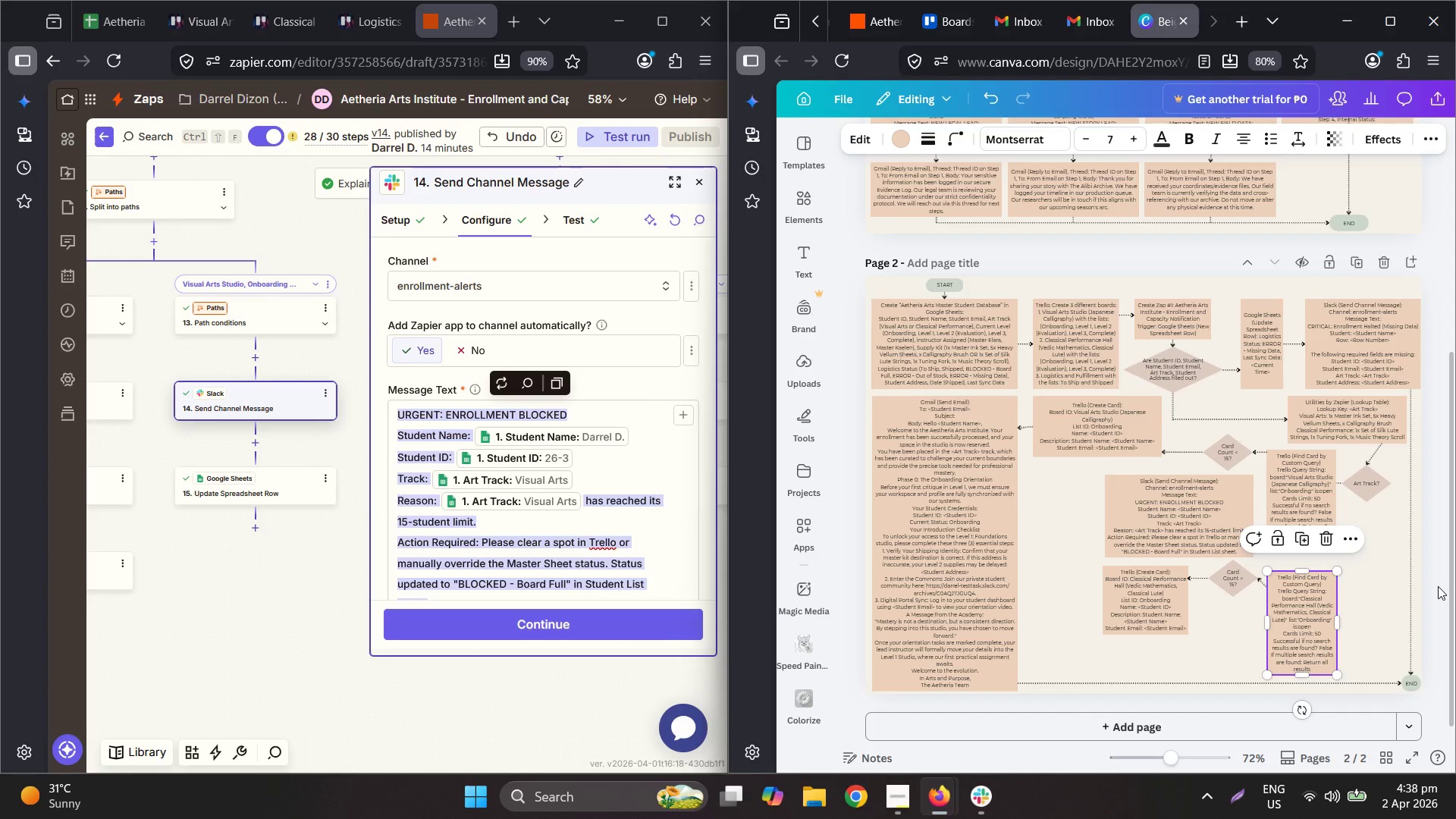 
hold_key(key=ControlLeft, duration=0.58)
hold_key(key=ControlLeft, duration=0.53)
scroll: coordinate [1237, 541], scroll_direction: up, amount: 2.0
 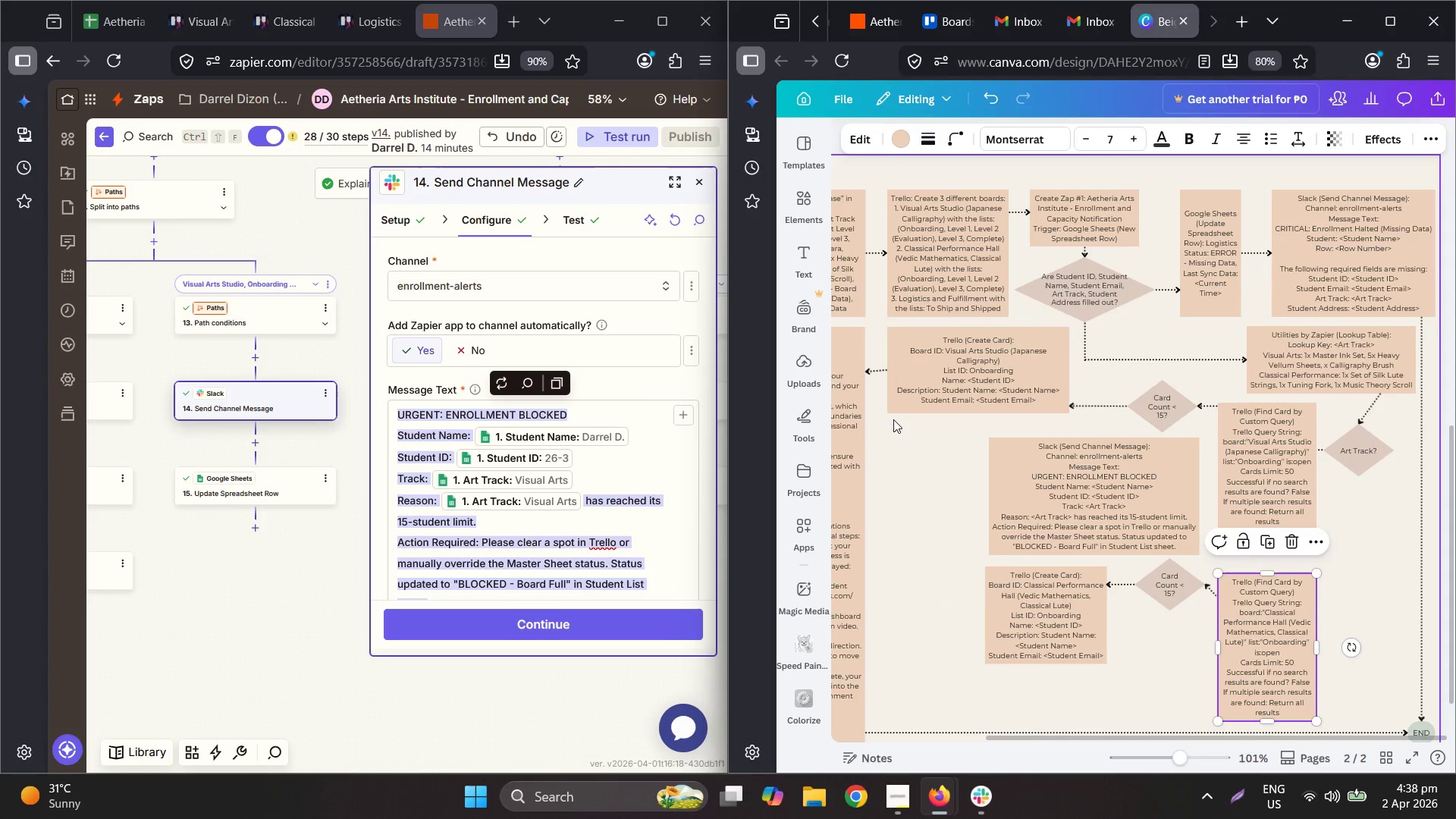 
hold_key(key=ControlLeft, duration=0.47)
 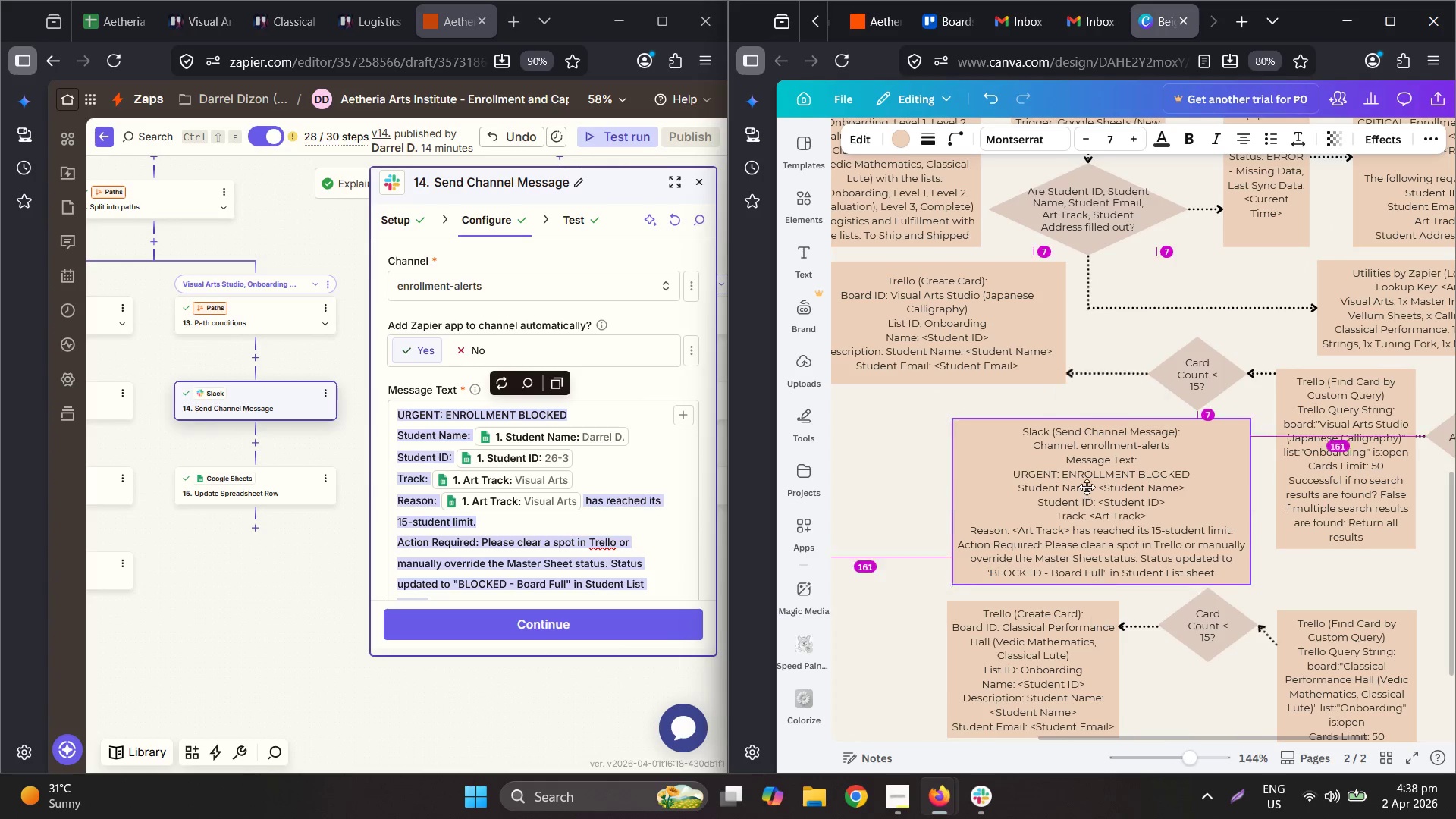 
left_click_drag(start_coordinate=[1083, 487], to_coordinate=[1095, 487])
 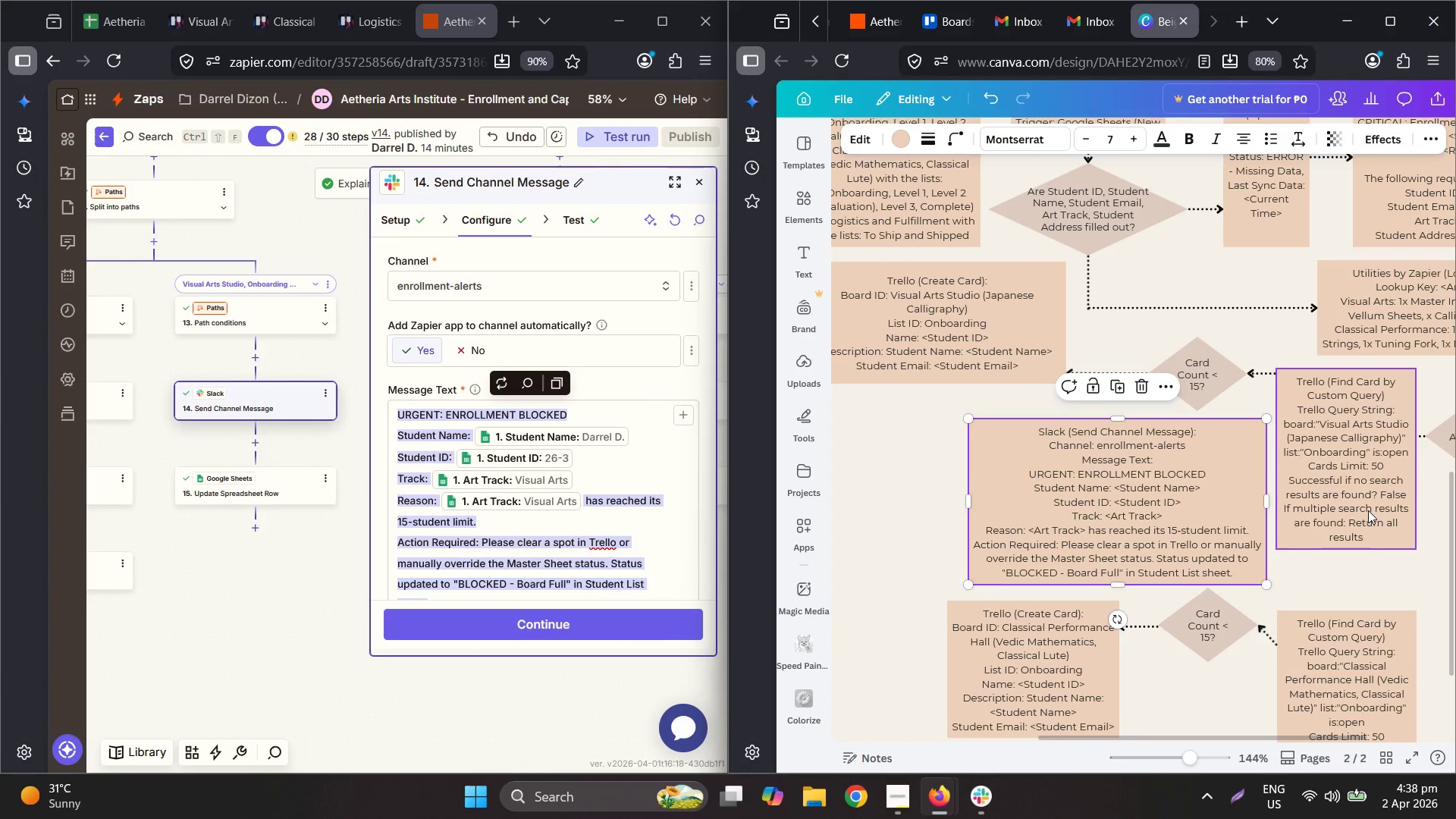 
scroll: coordinate [1077, 485], scroll_direction: up, amount: 2.0
 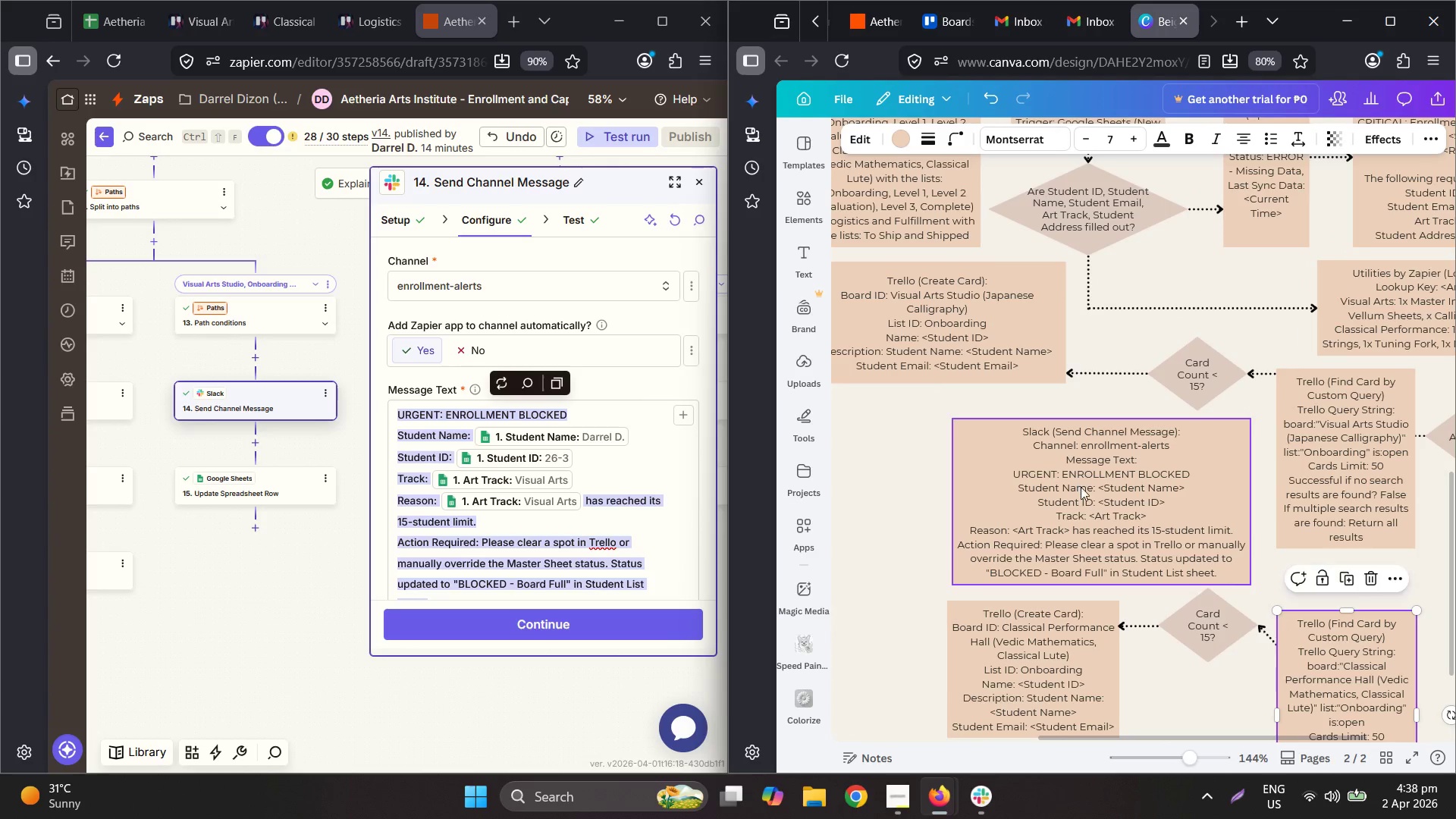 
left_click([1368, 510])
 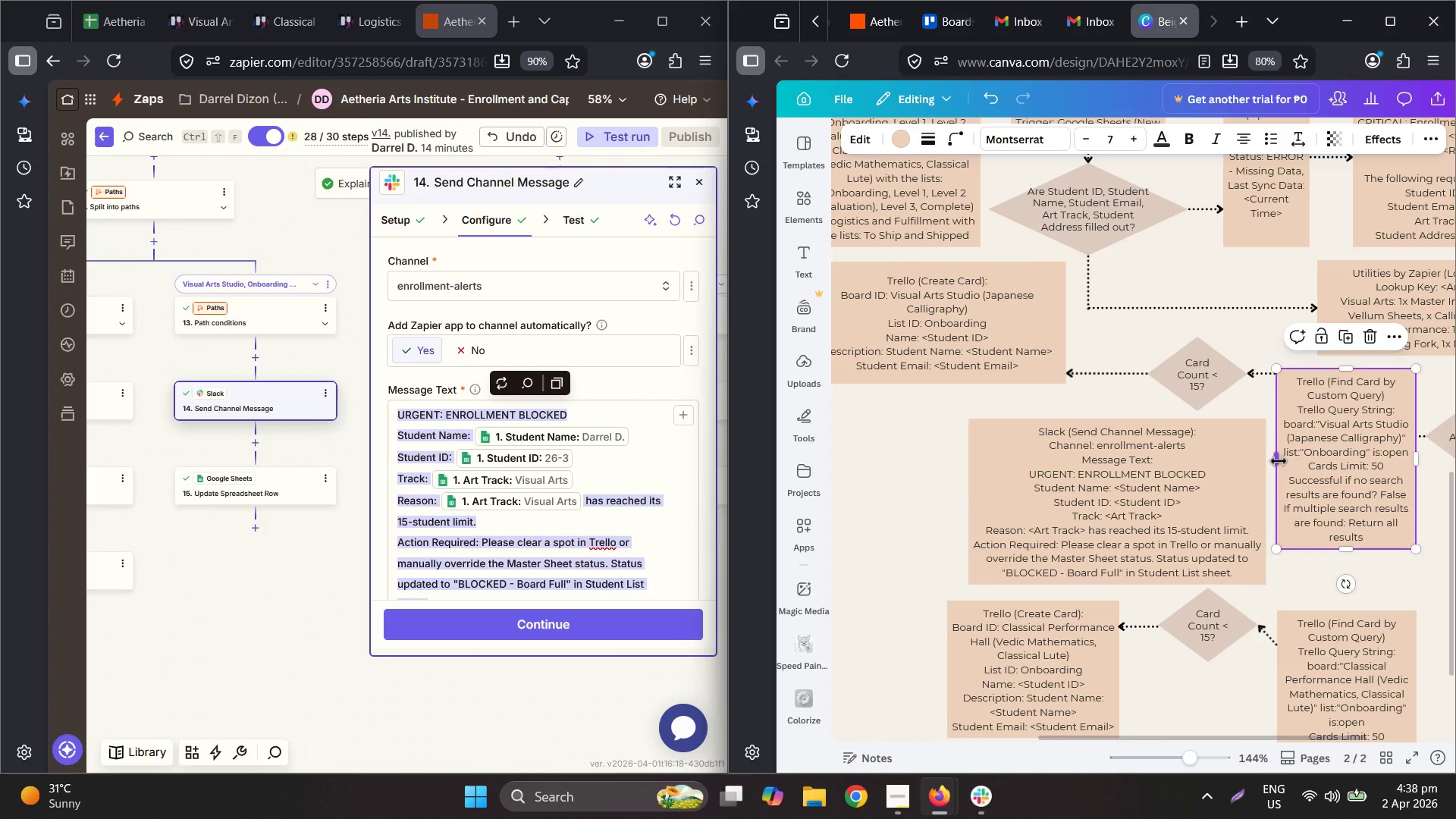 
left_click_drag(start_coordinate=[1279, 461], to_coordinate=[1320, 466])
 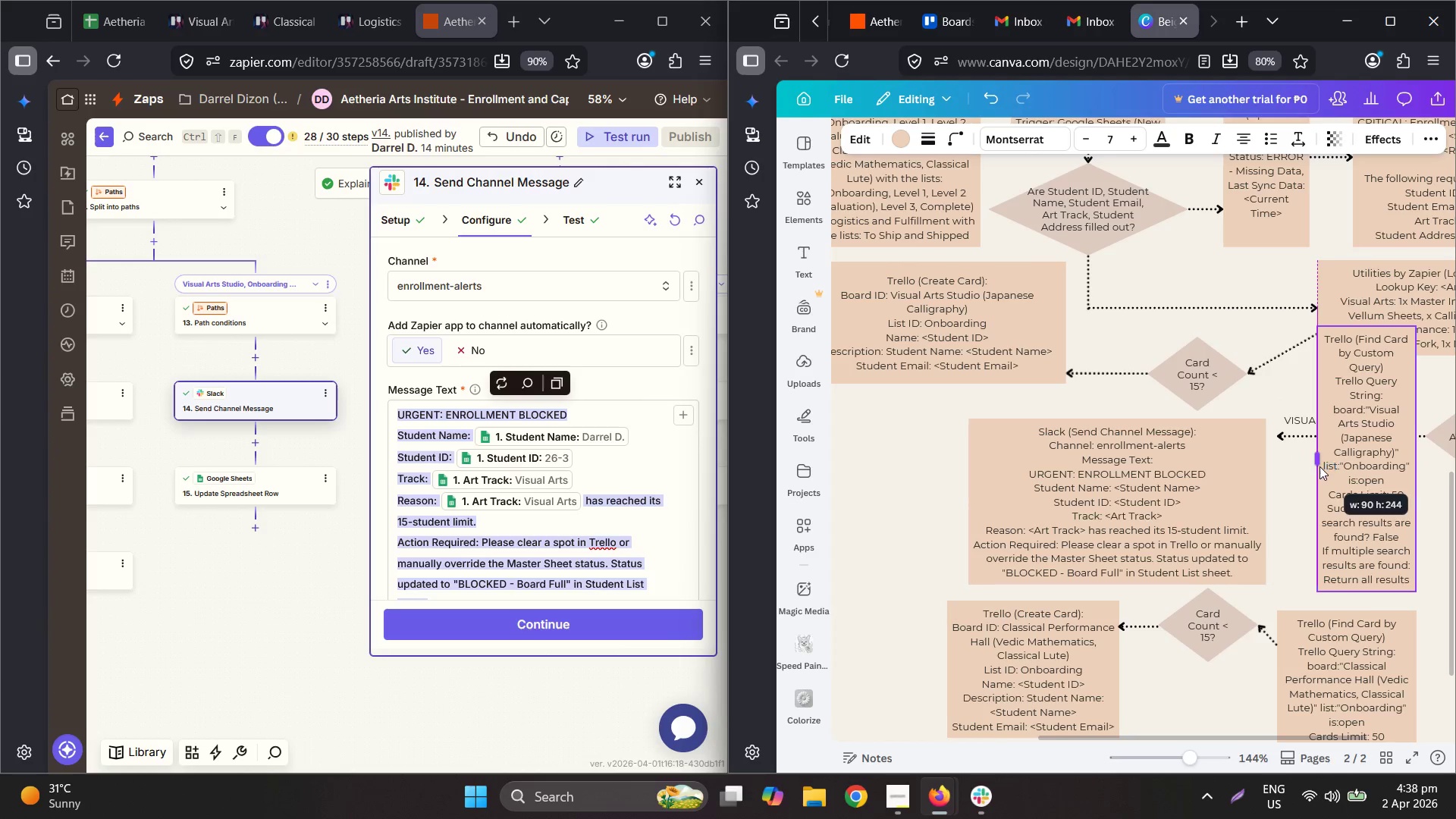 
hold_key(key=ControlLeft, duration=0.59)
scroll: coordinate [1300, 478], scroll_direction: down, amount: 1.0
 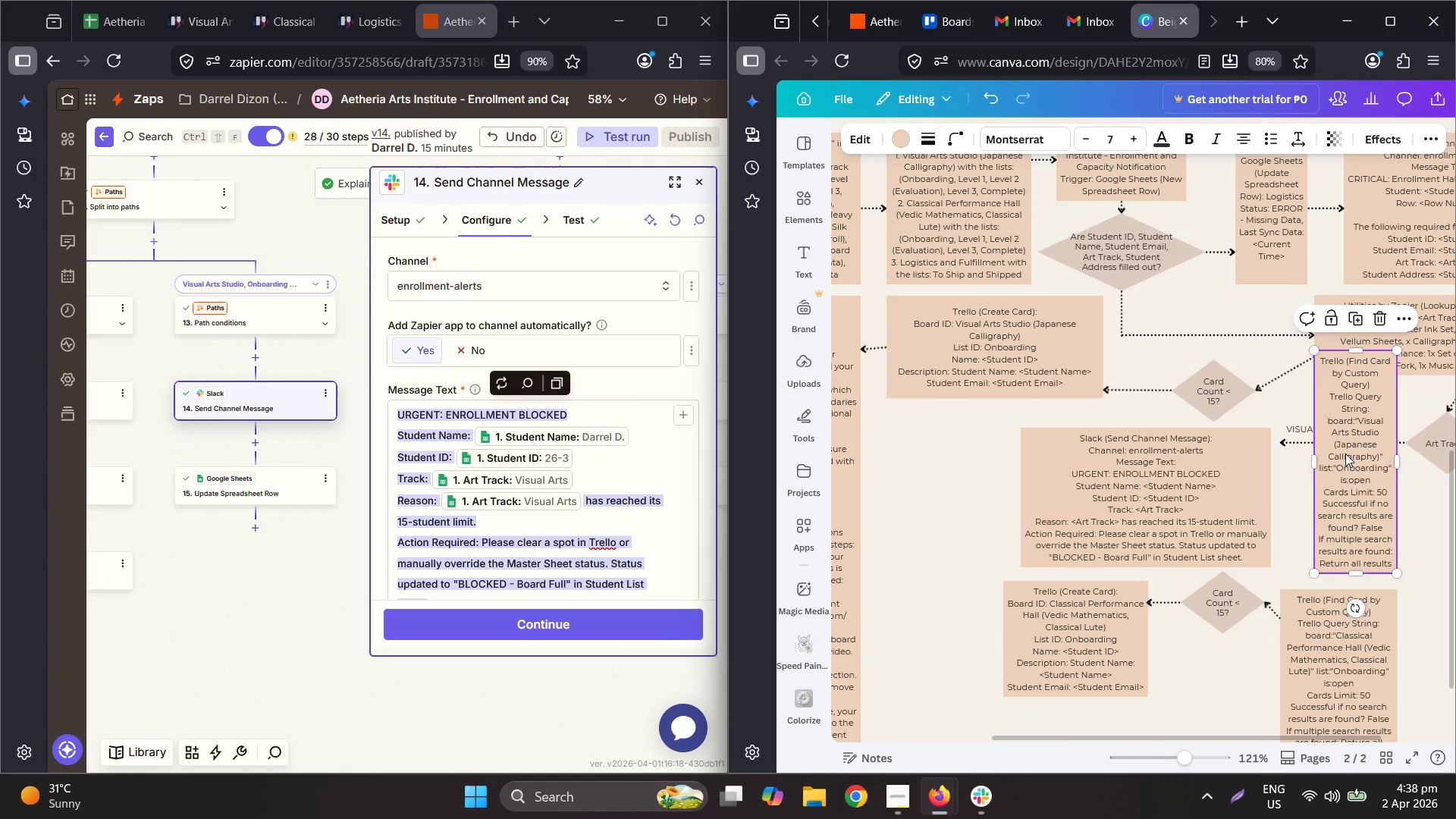 
left_click_drag(start_coordinate=[1355, 444], to_coordinate=[1355, 459])
 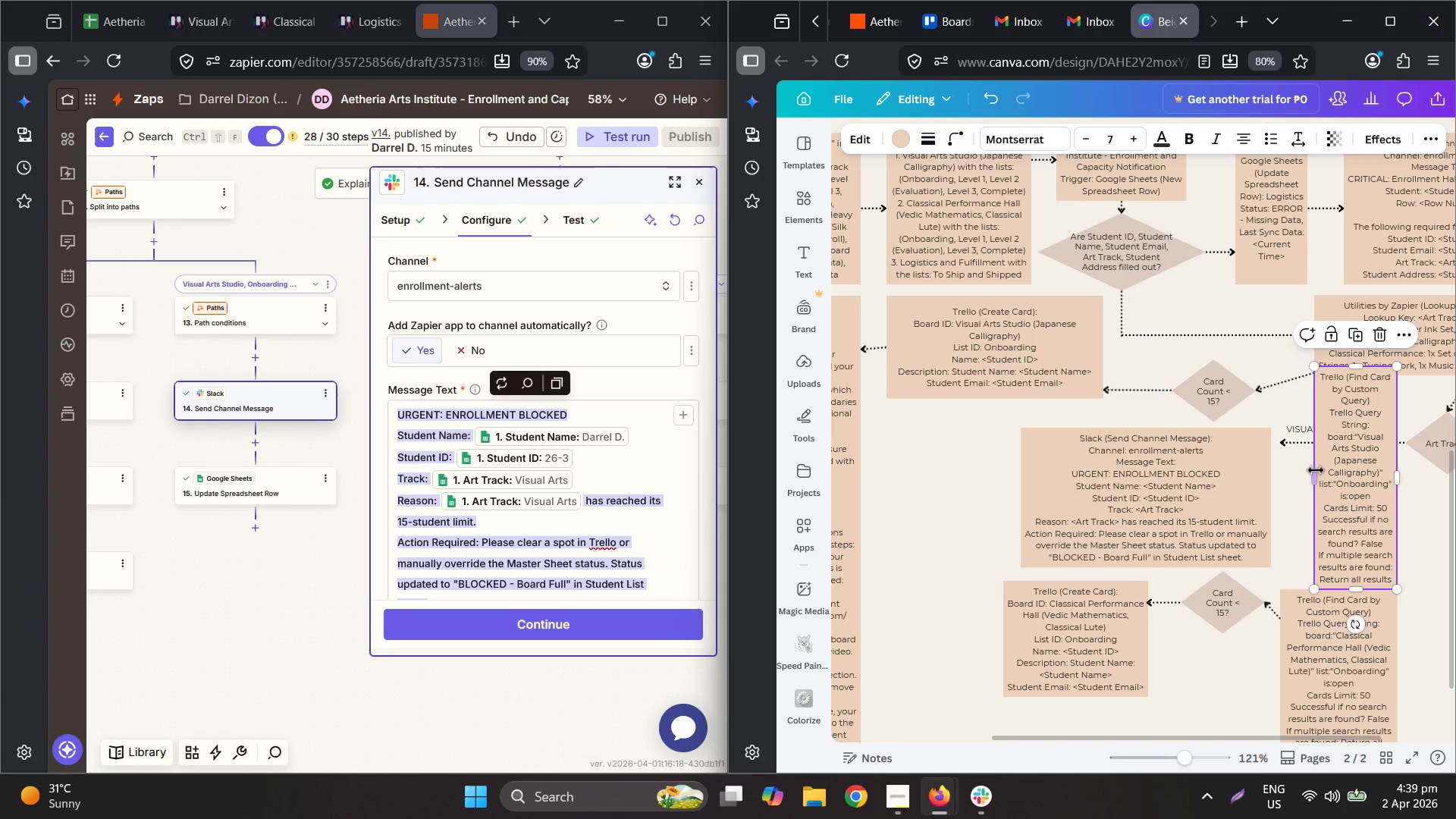 
left_click_drag(start_coordinate=[1316, 472], to_coordinate=[1310, 473])
 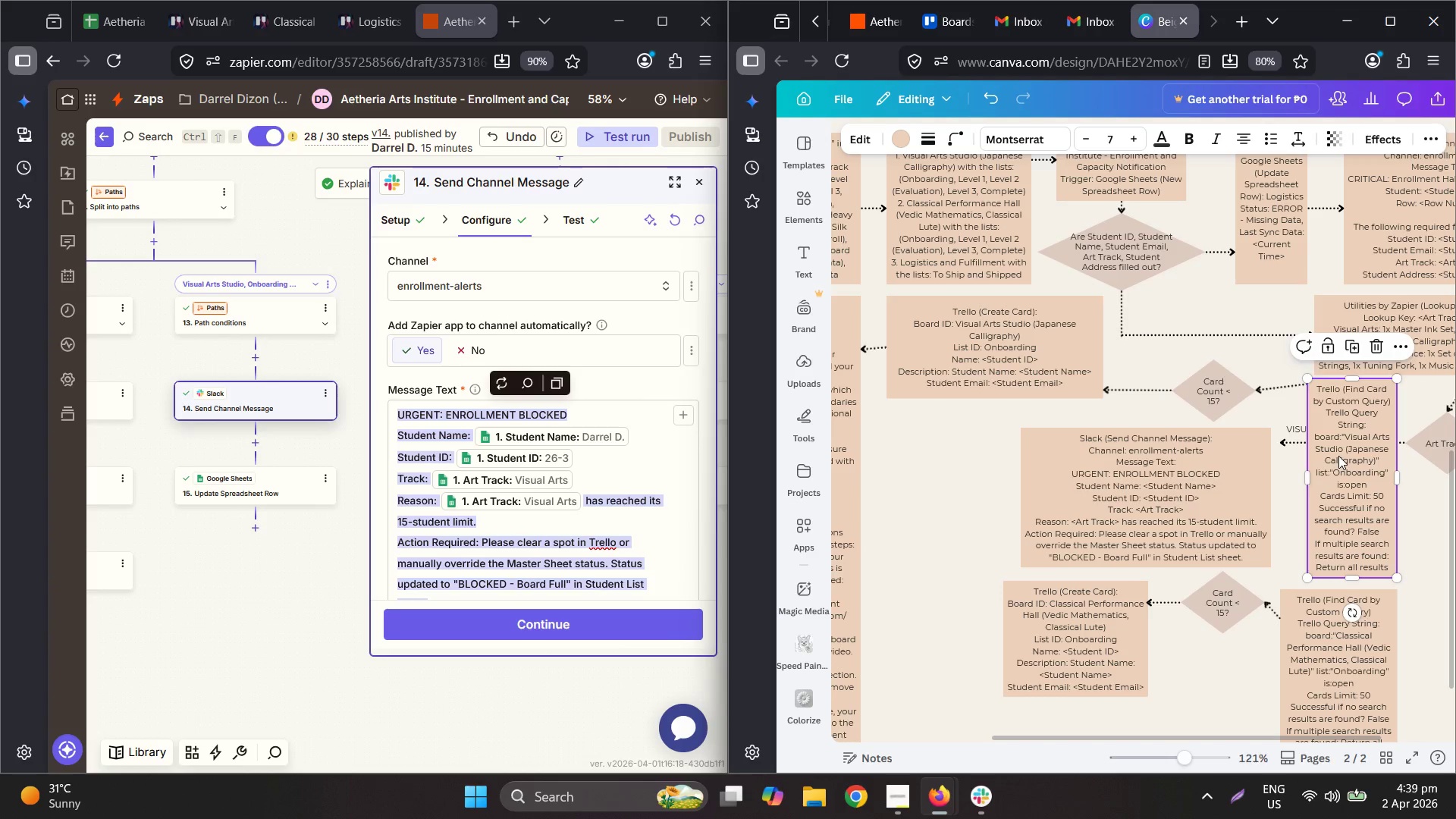 
left_click_drag(start_coordinate=[1338, 456], to_coordinate=[1335, 462])
 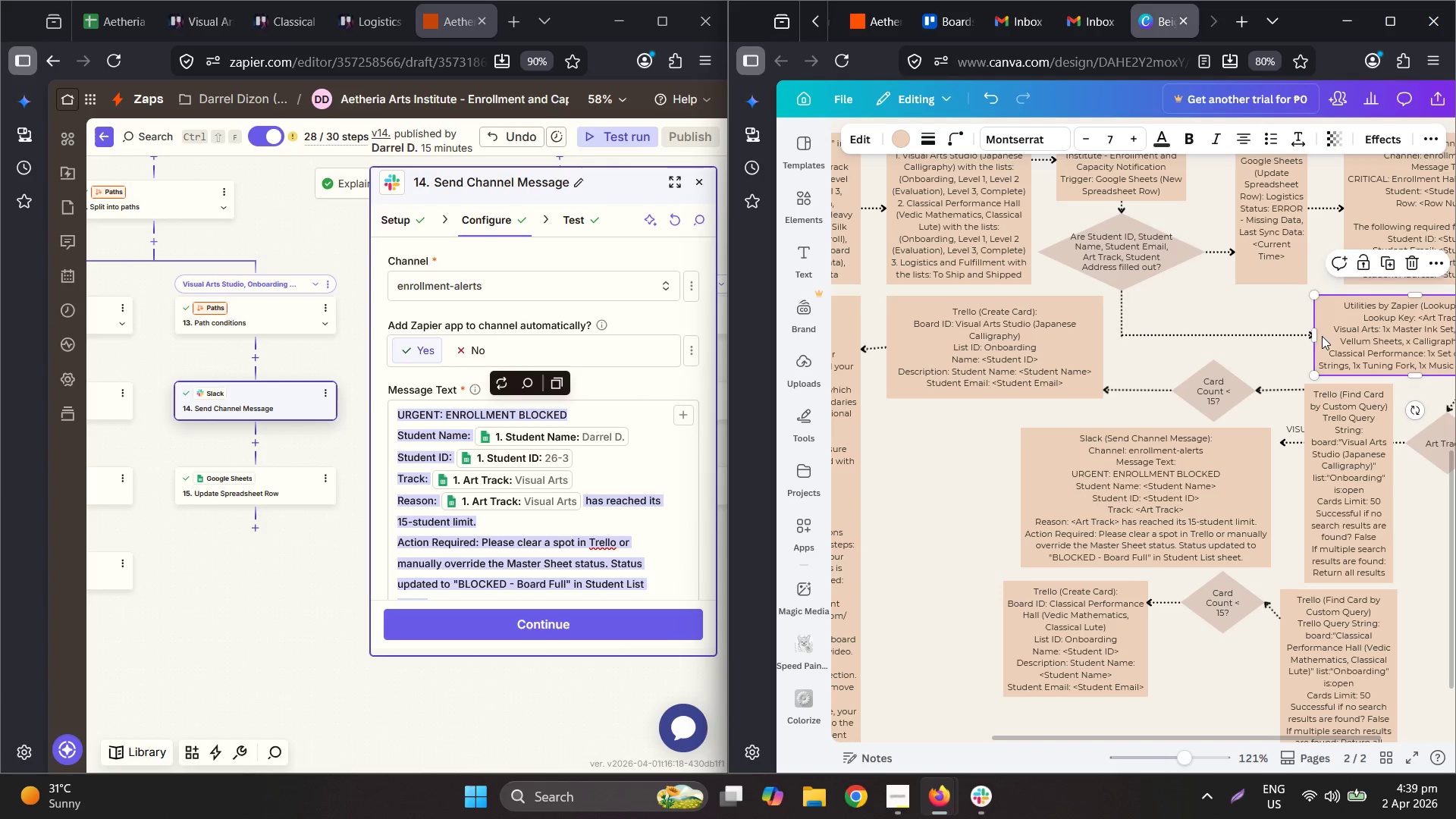 
left_click_drag(start_coordinate=[1313, 335], to_coordinate=[1304, 337])
 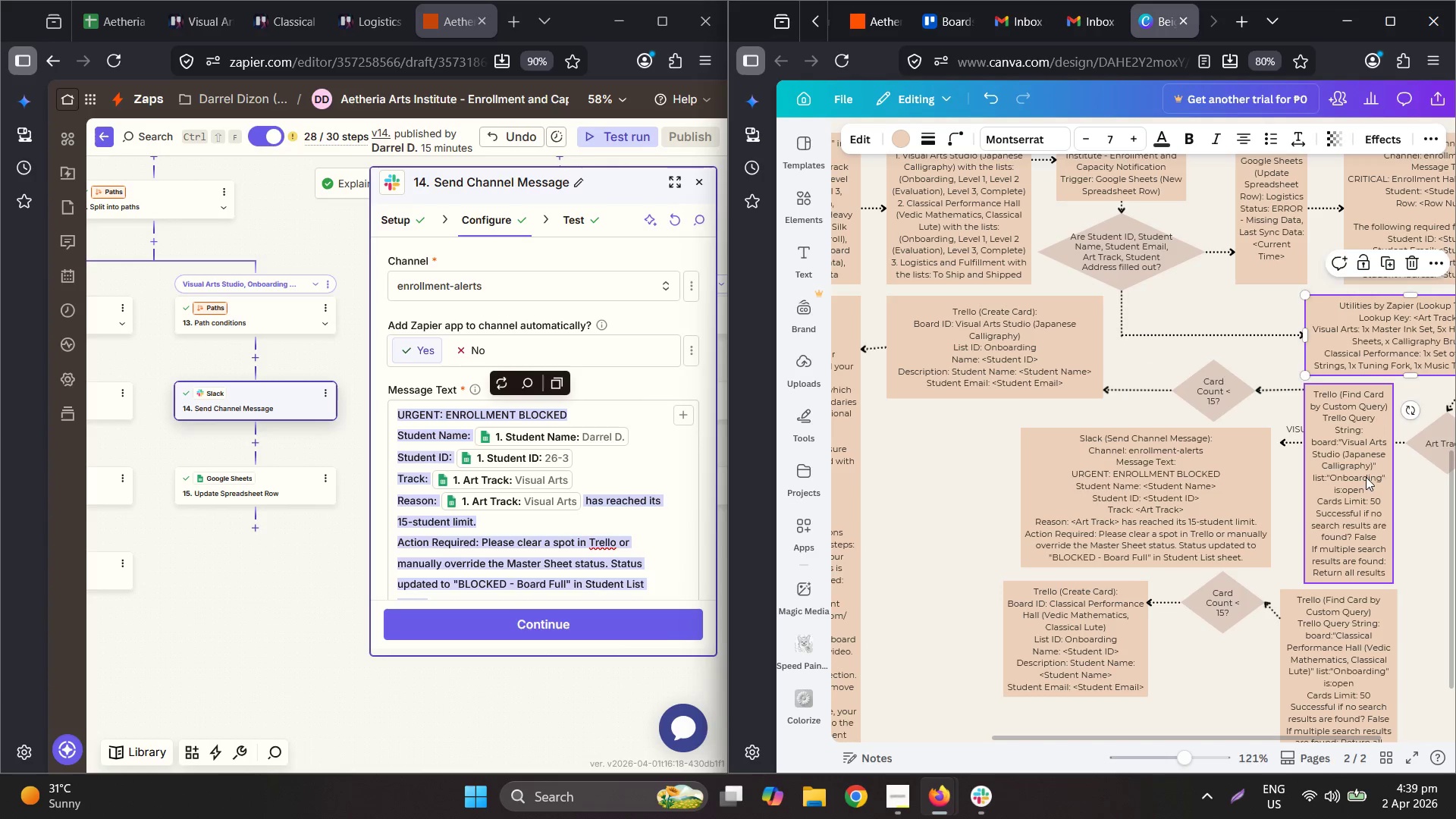 
scroll: coordinate [1321, 532], scroll_direction: down, amount: 2.0
 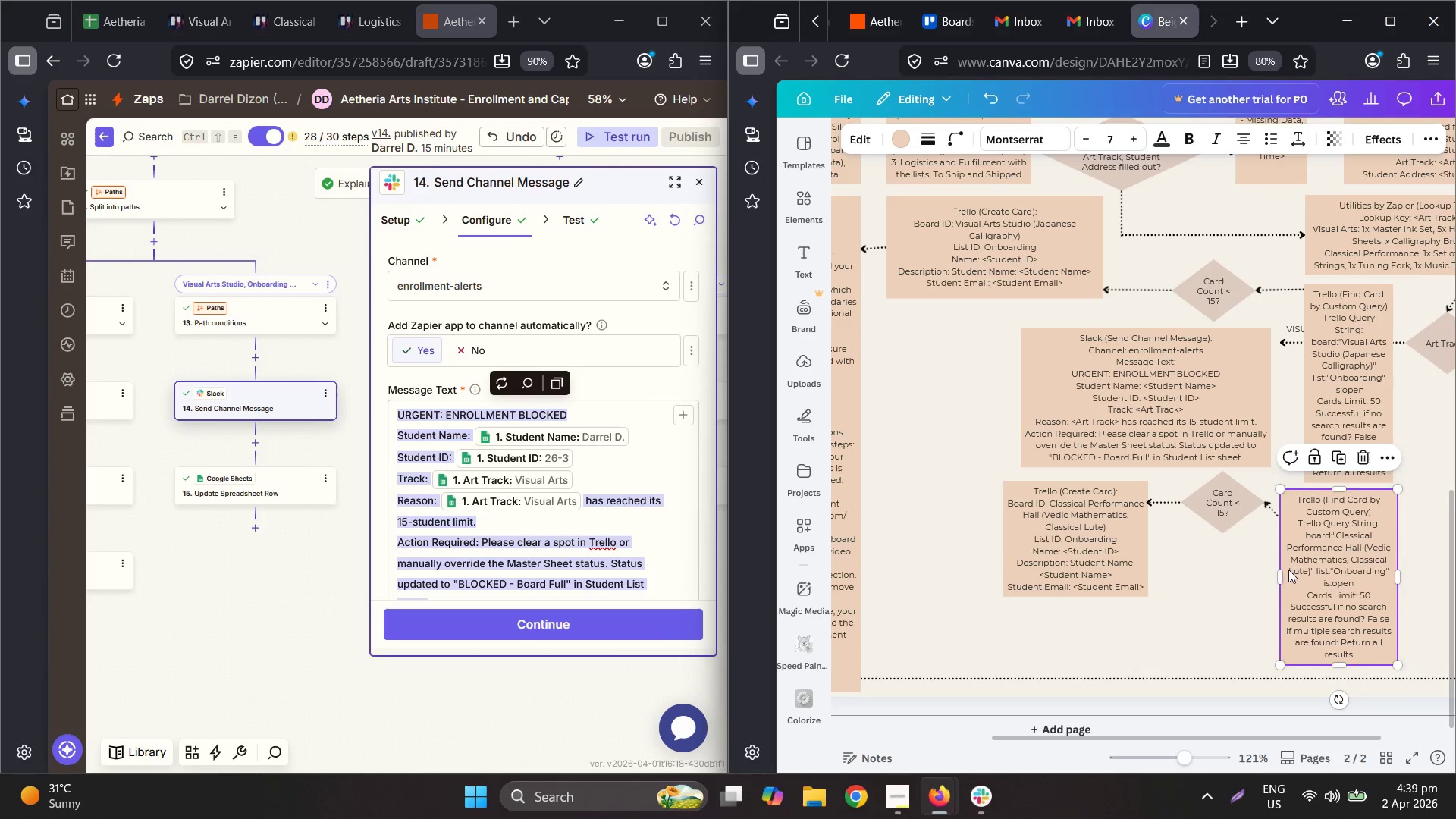 
left_click_drag(start_coordinate=[1279, 570], to_coordinate=[1289, 571])
 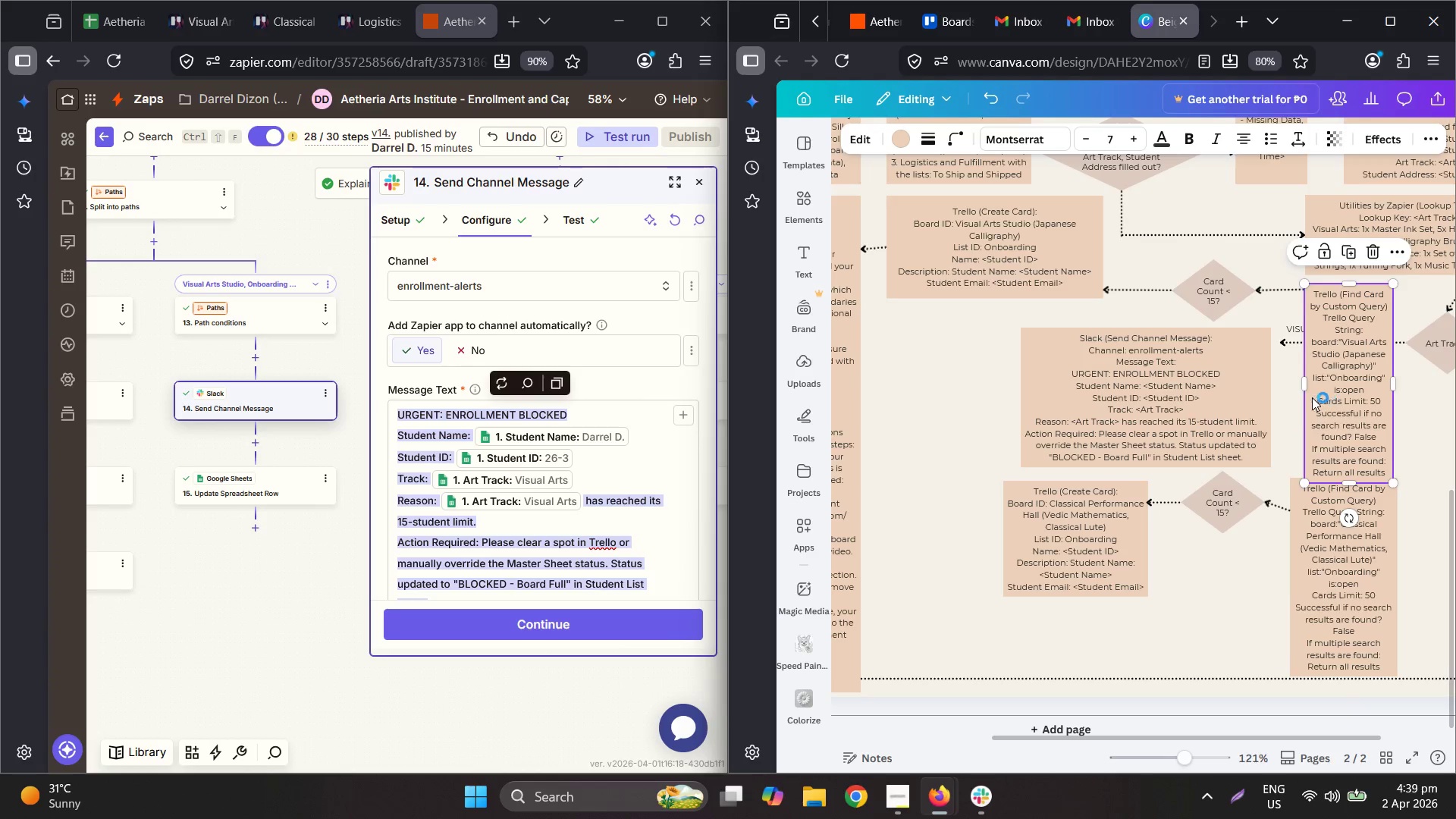 
left_click_drag(start_coordinate=[1305, 393], to_coordinate=[1291, 393])
 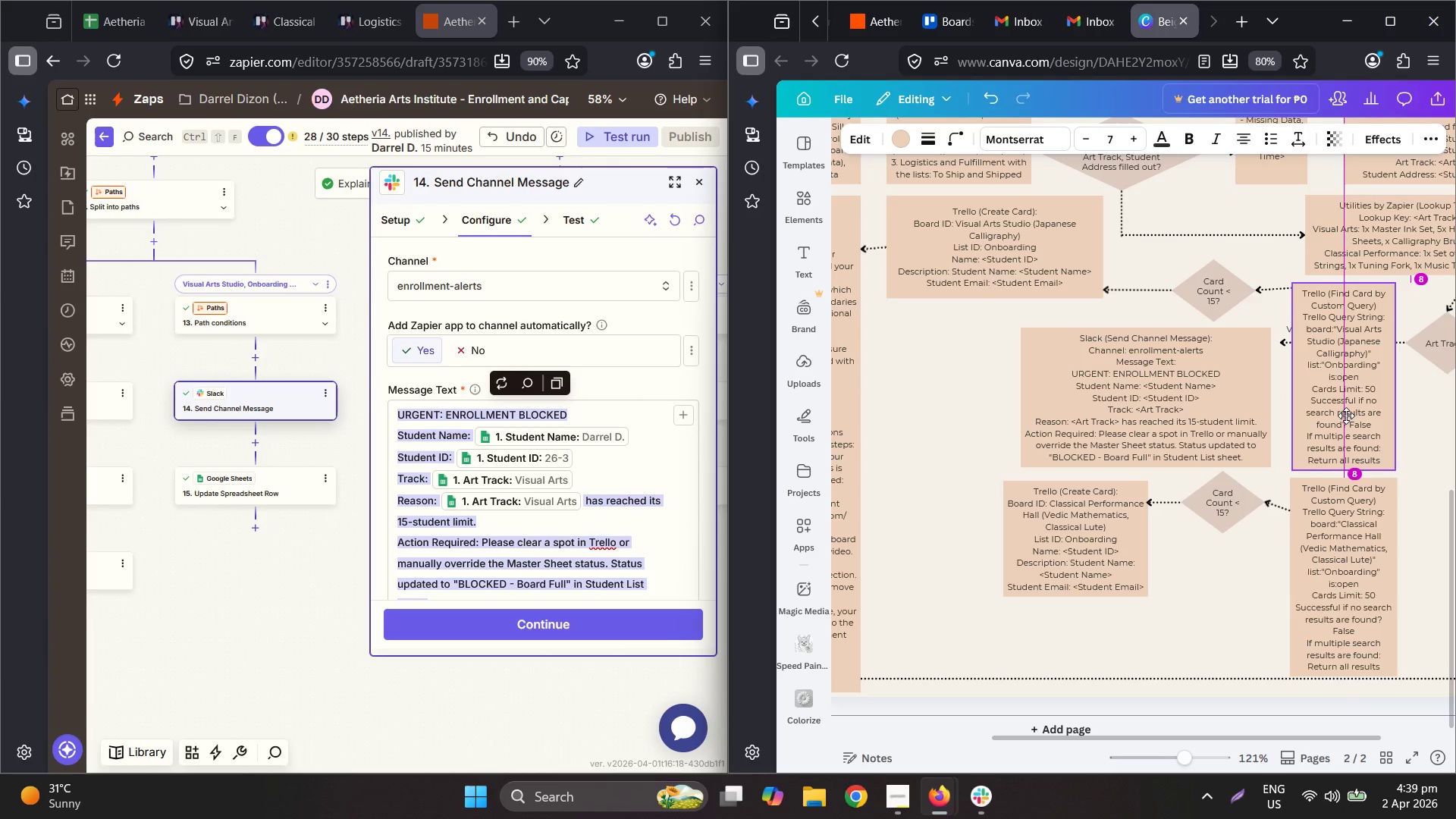 
wait(7.27)
 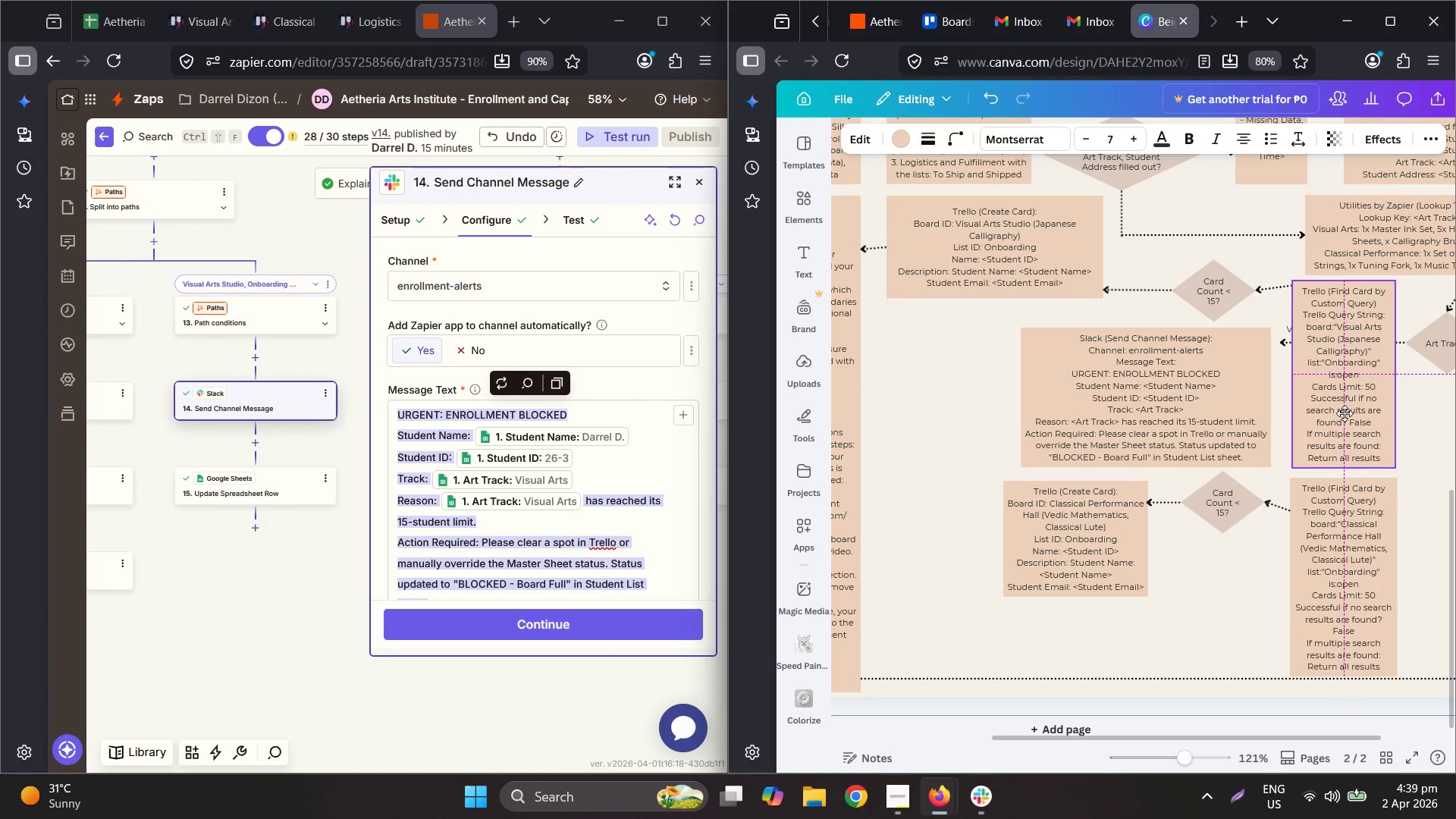 
left_click([1342, 411])
 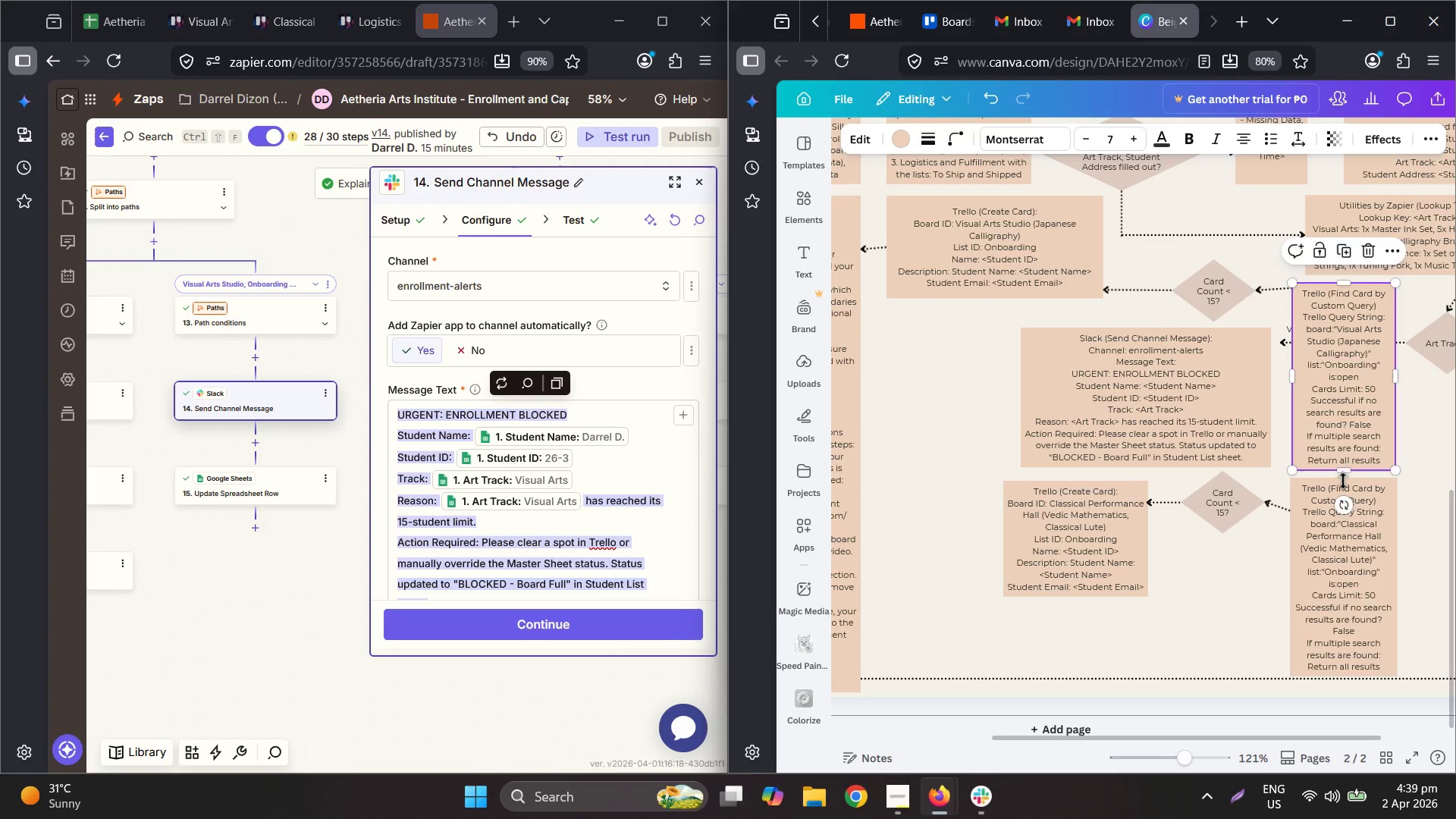 
left_click_drag(start_coordinate=[1335, 537], to_coordinate=[1330, 534])
 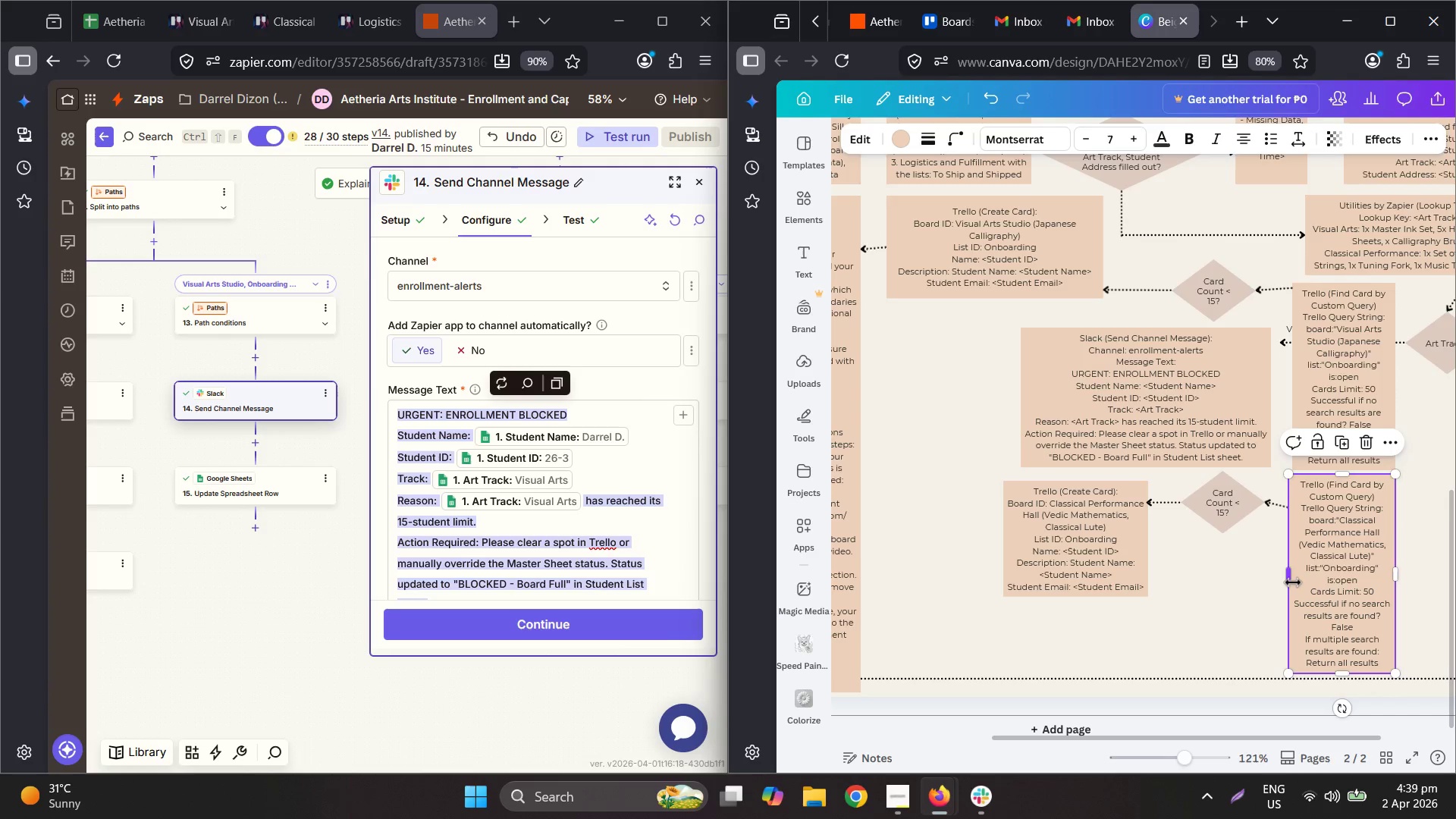 
left_click_drag(start_coordinate=[1292, 579], to_coordinate=[1297, 578])
 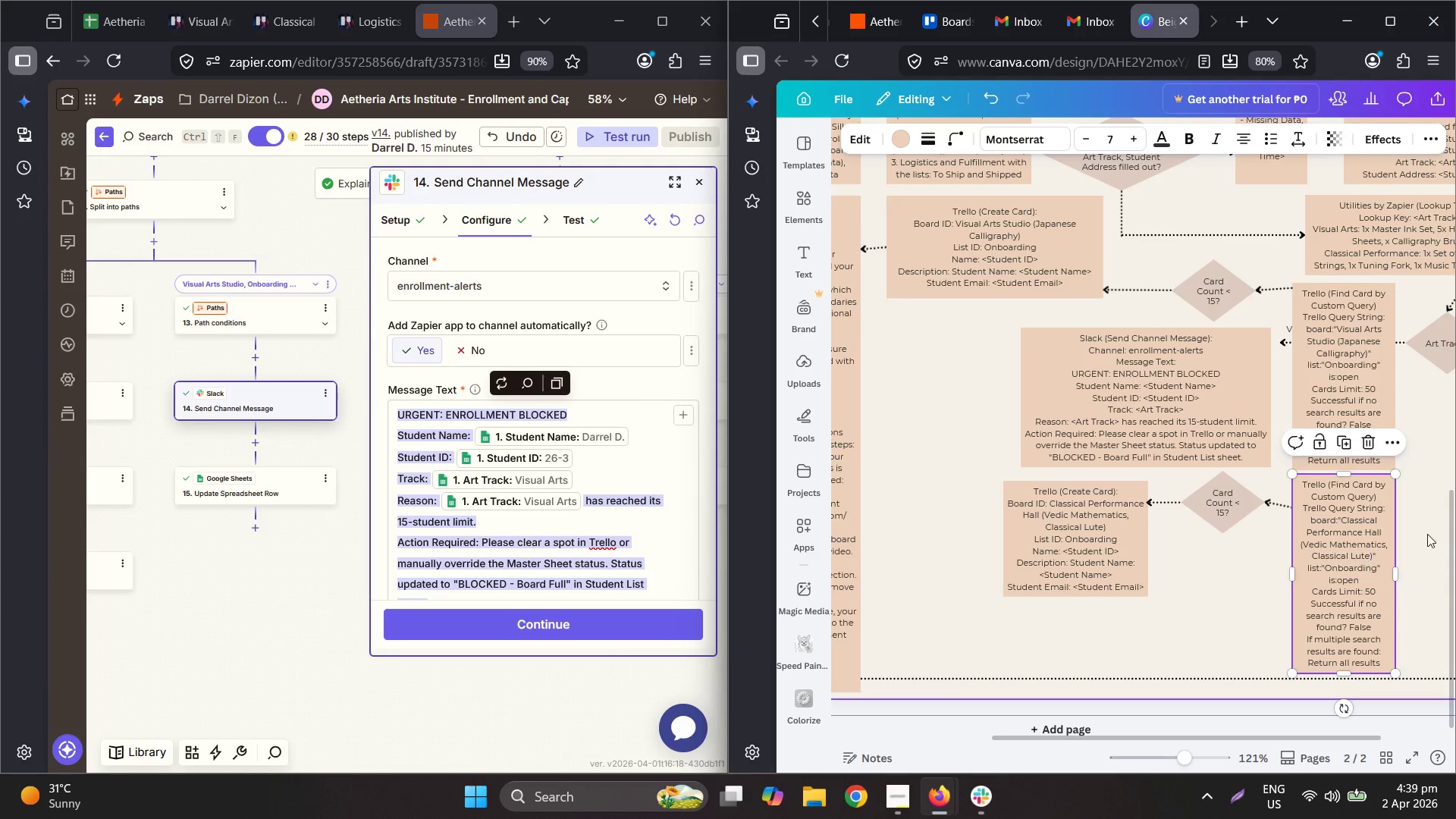 
left_click([1437, 532])
 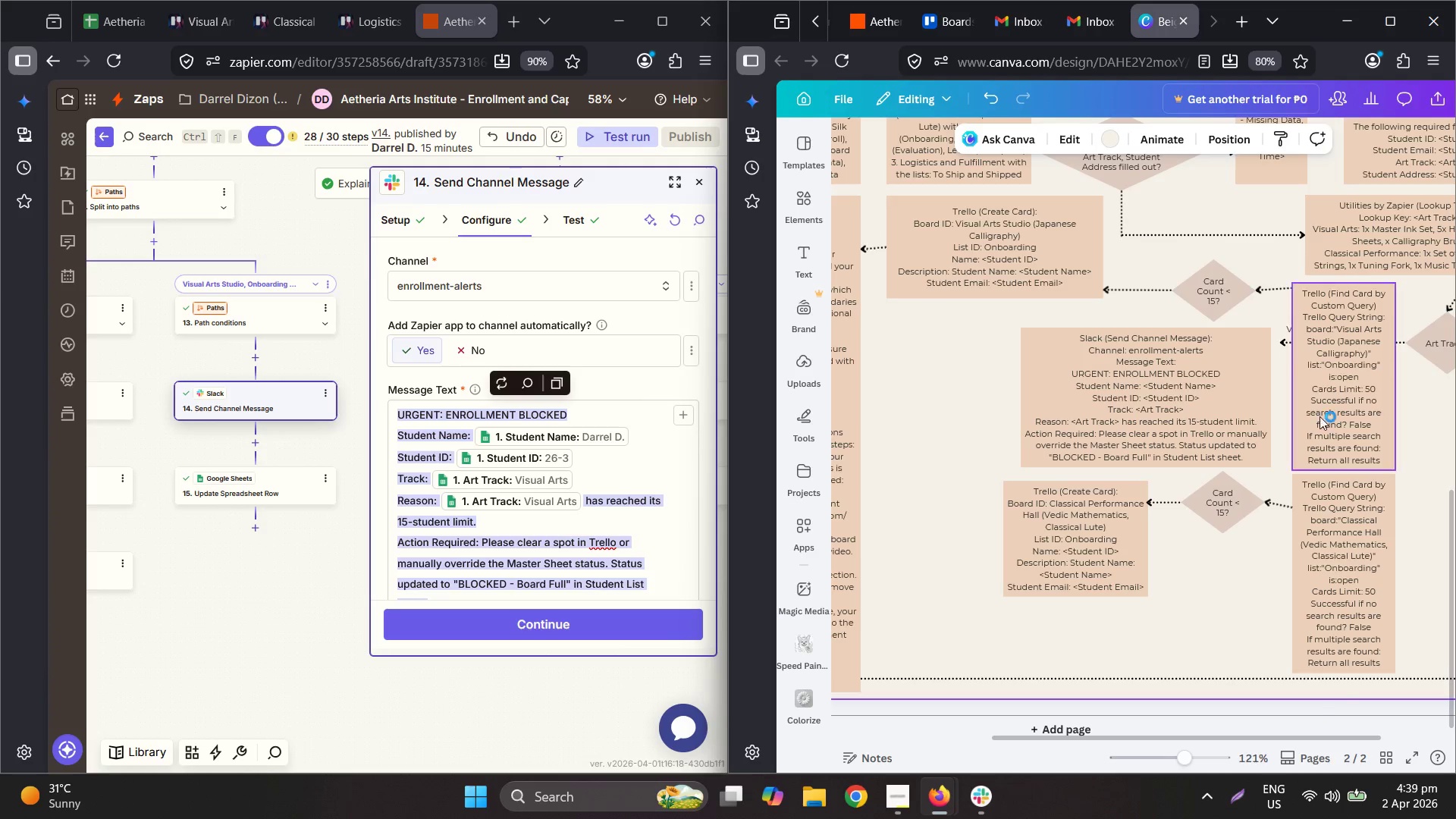 
hold_key(key=ControlLeft, duration=0.55)
 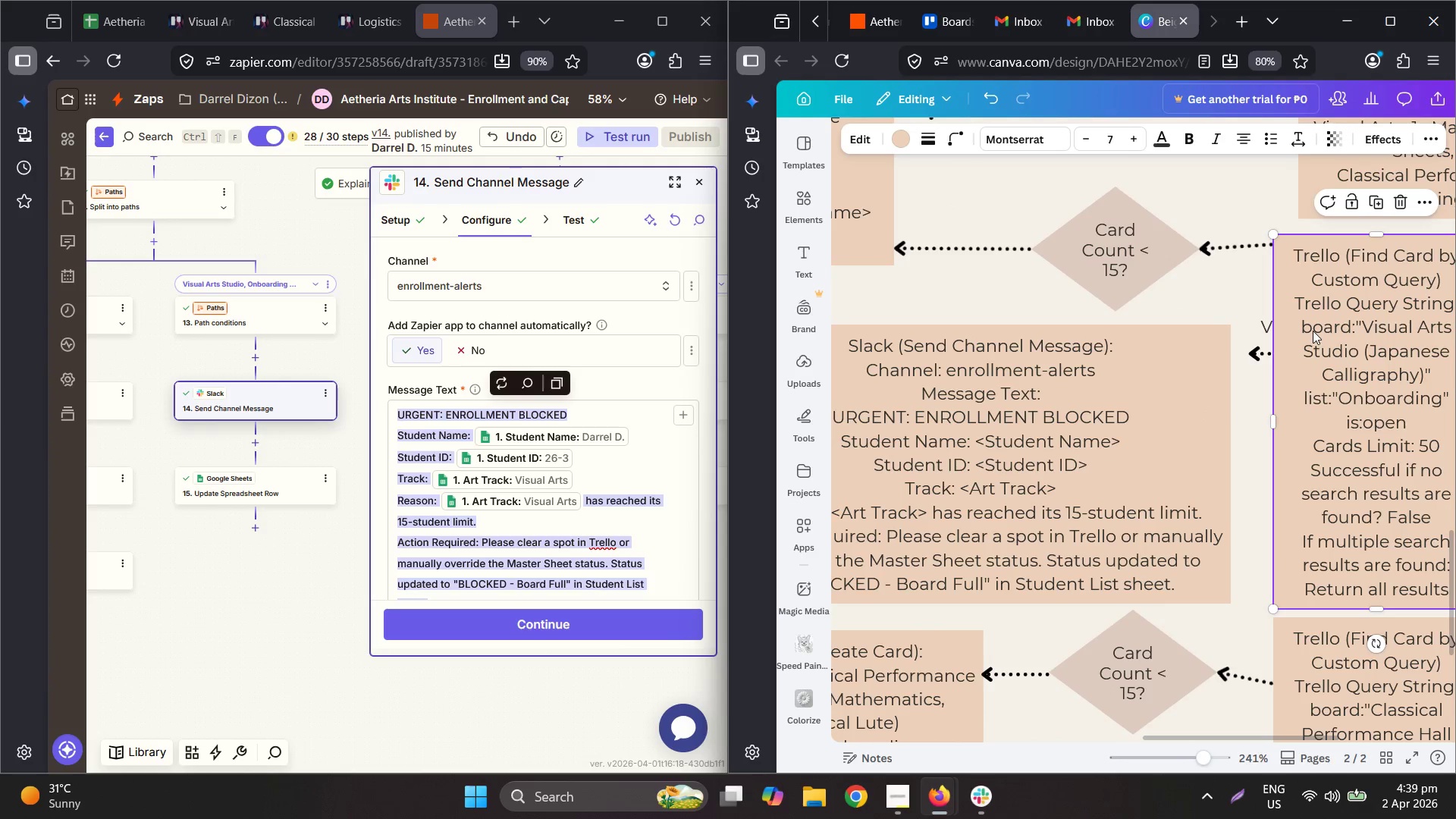 
left_click([1313, 331])
 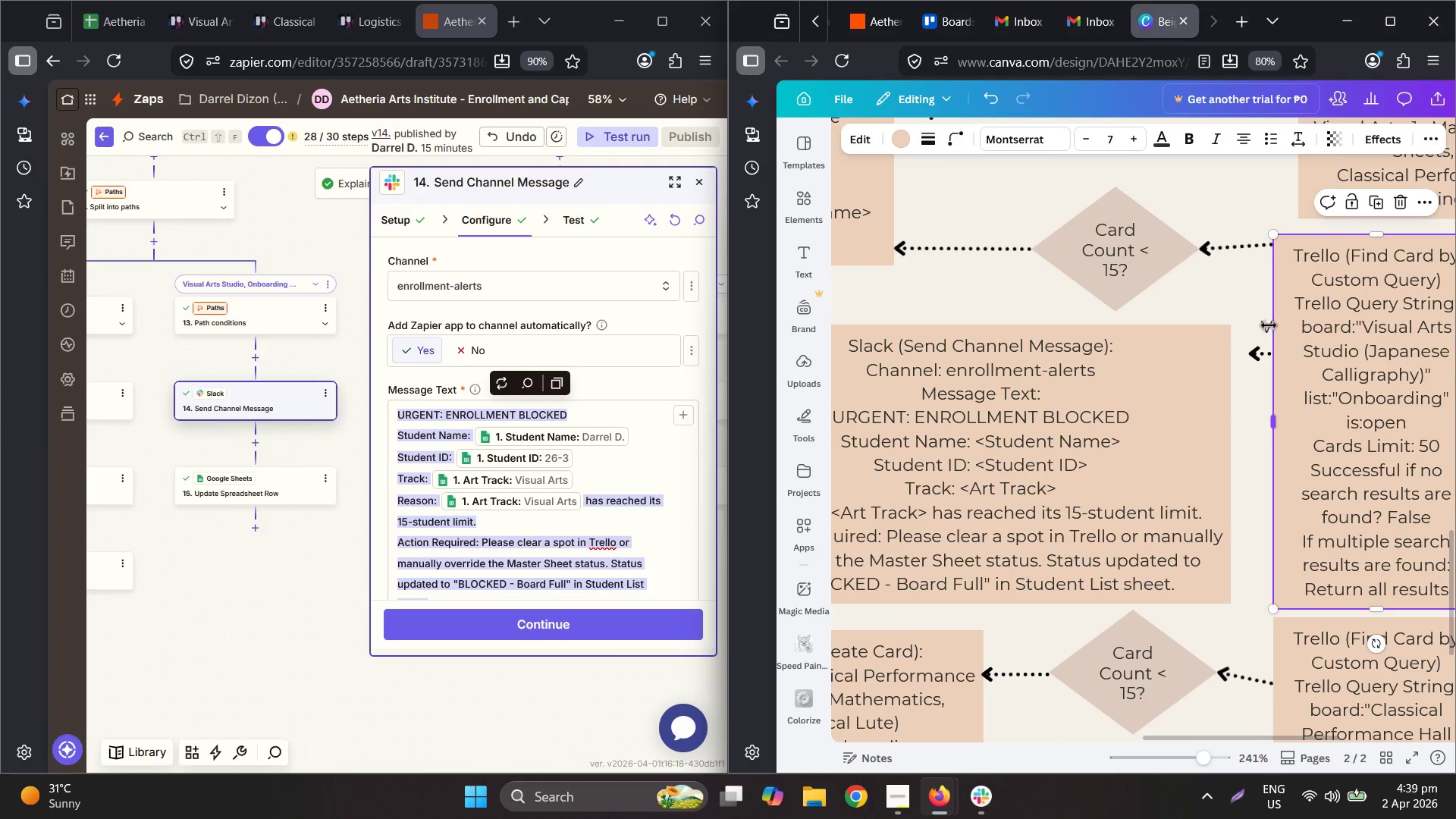 
scroll: coordinate [1313, 332], scroll_direction: up, amount: 4.0
 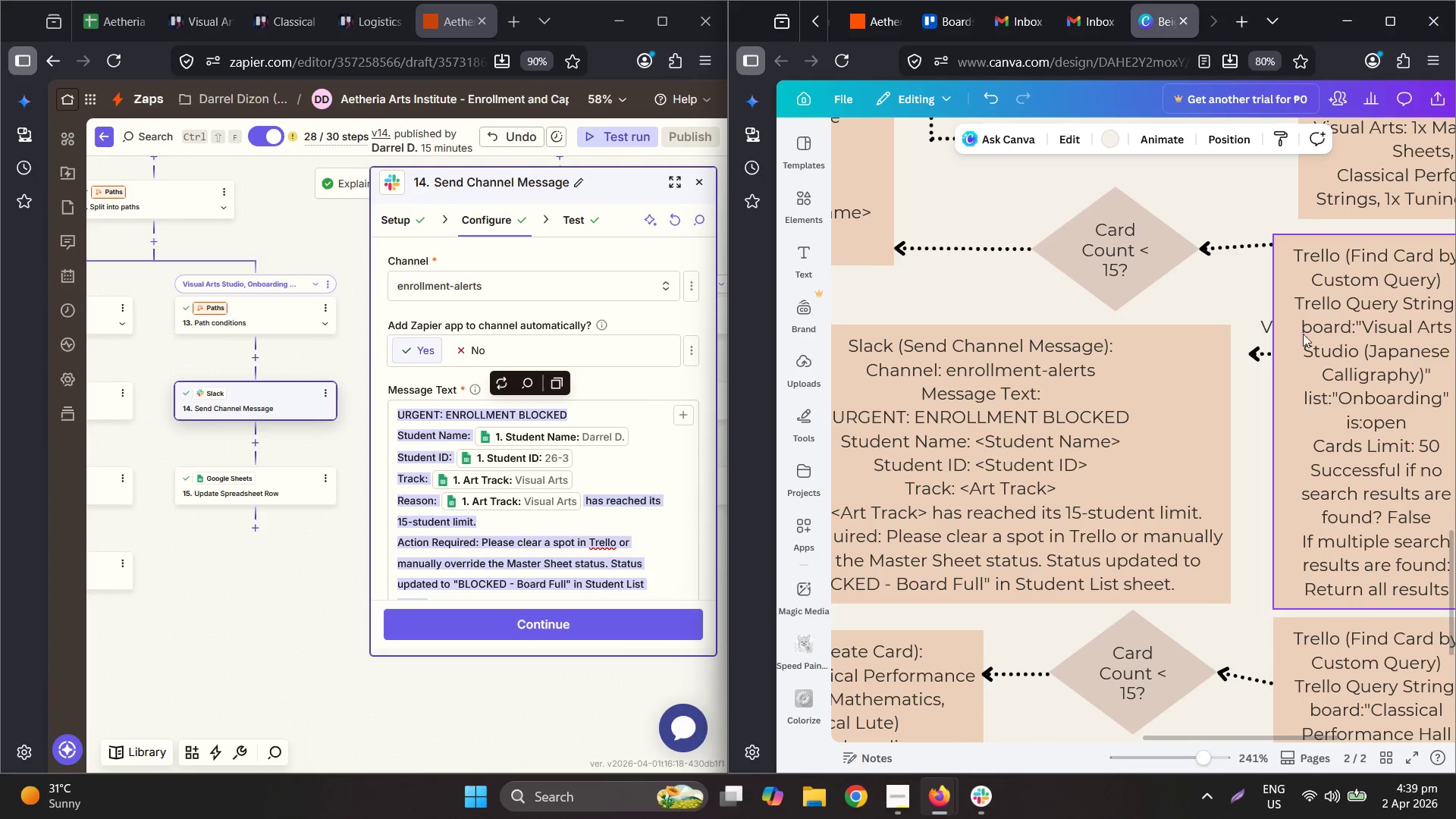 
left_click_drag(start_coordinate=[1260, 325], to_coordinate=[1150, 312])
 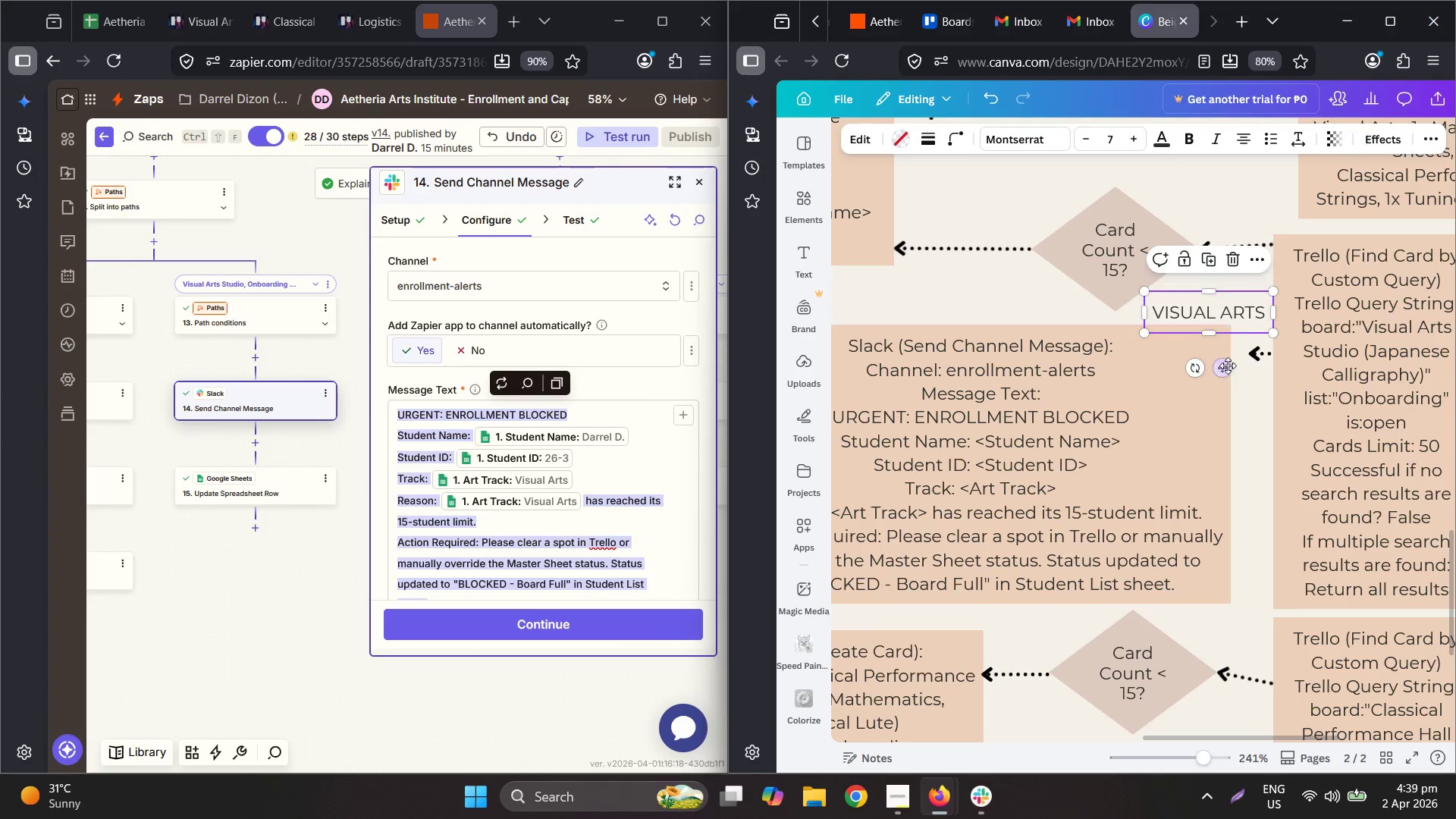 
hold_key(key=ControlLeft, duration=1.09)
scroll: coordinate [1244, 458], scroll_direction: down, amount: 1.0
 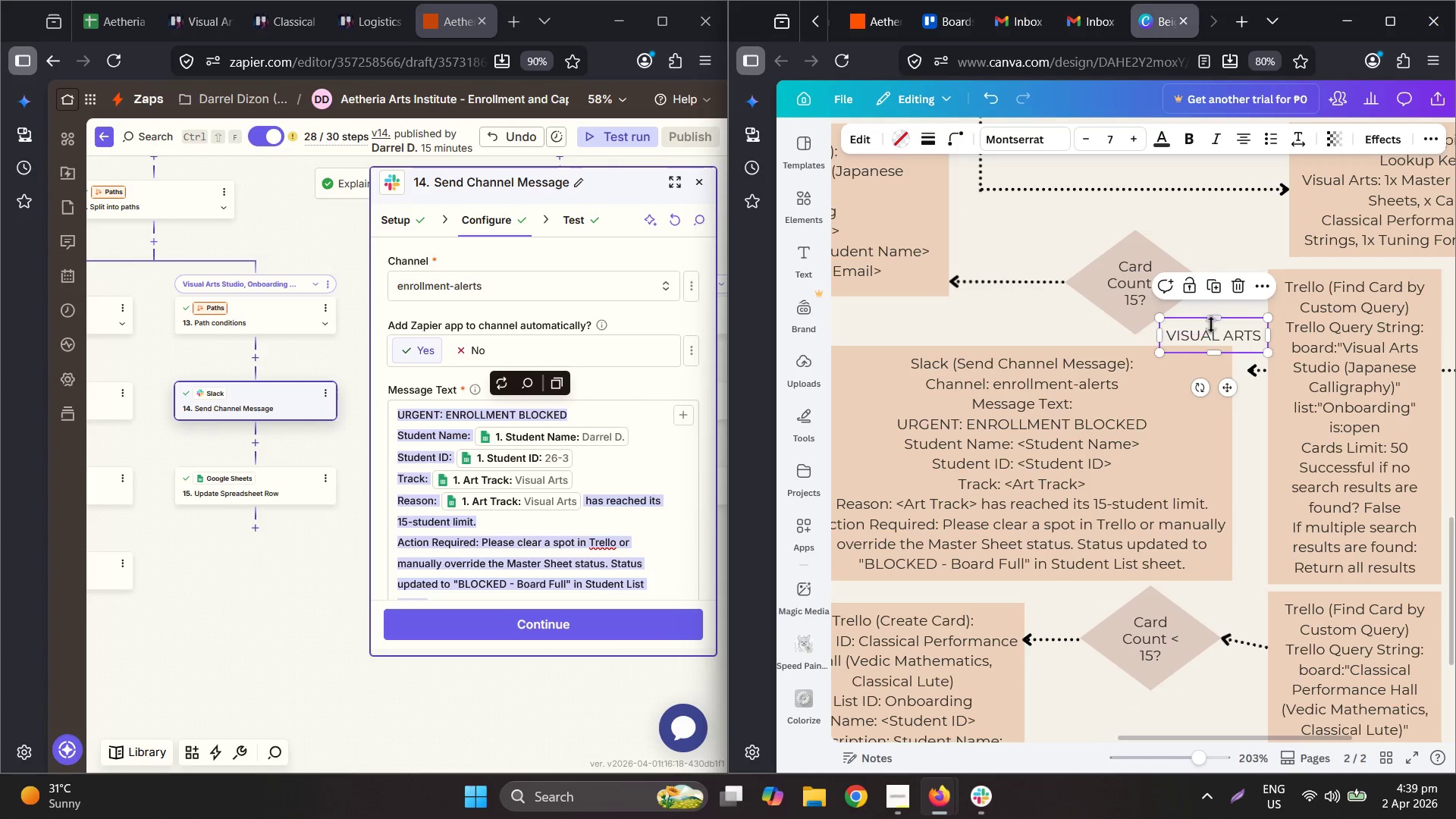 
left_click_drag(start_coordinate=[1219, 334], to_coordinate=[1232, 248])
 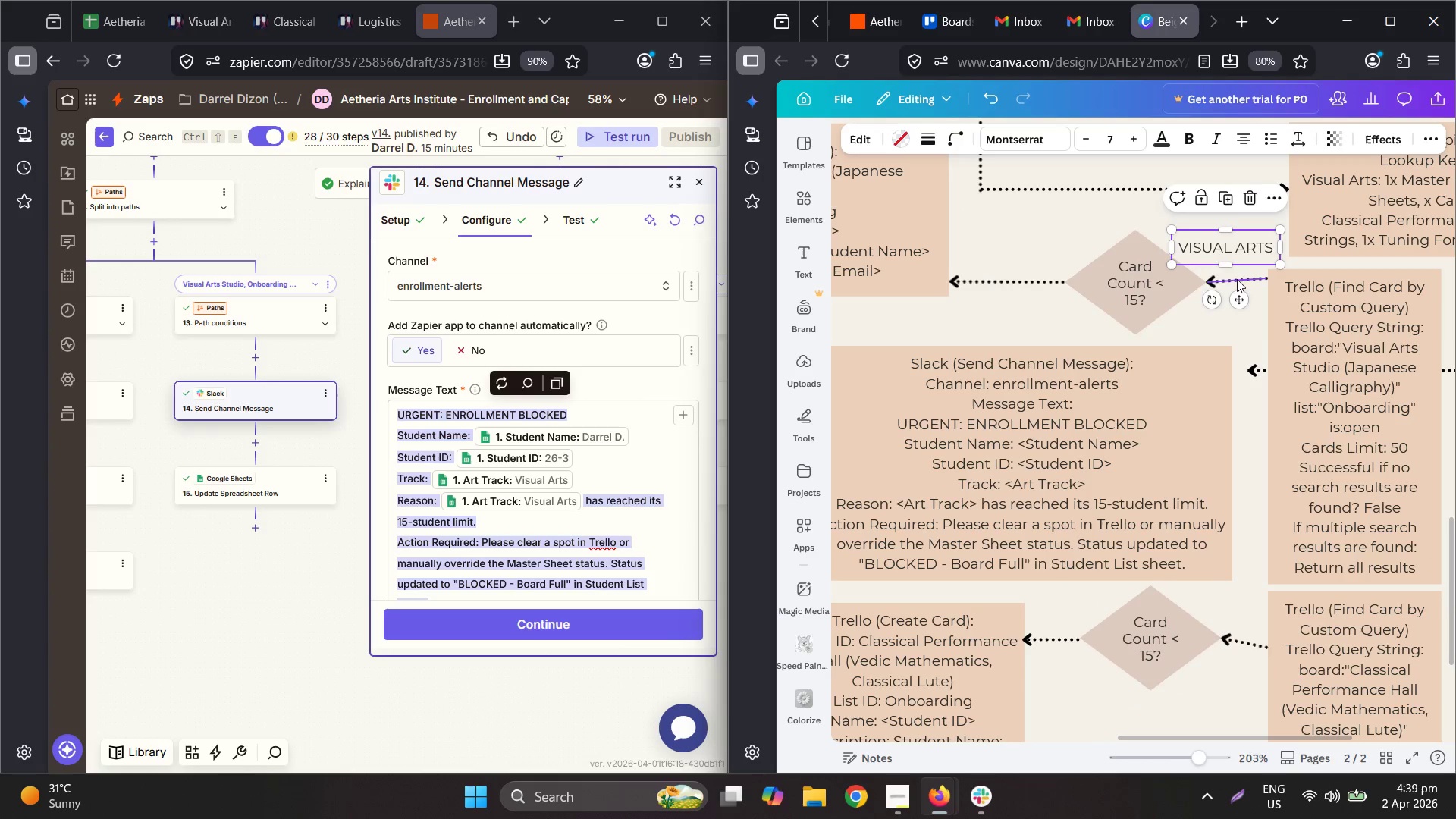 
left_click_drag(start_coordinate=[1126, 297], to_coordinate=[1126, 293])
 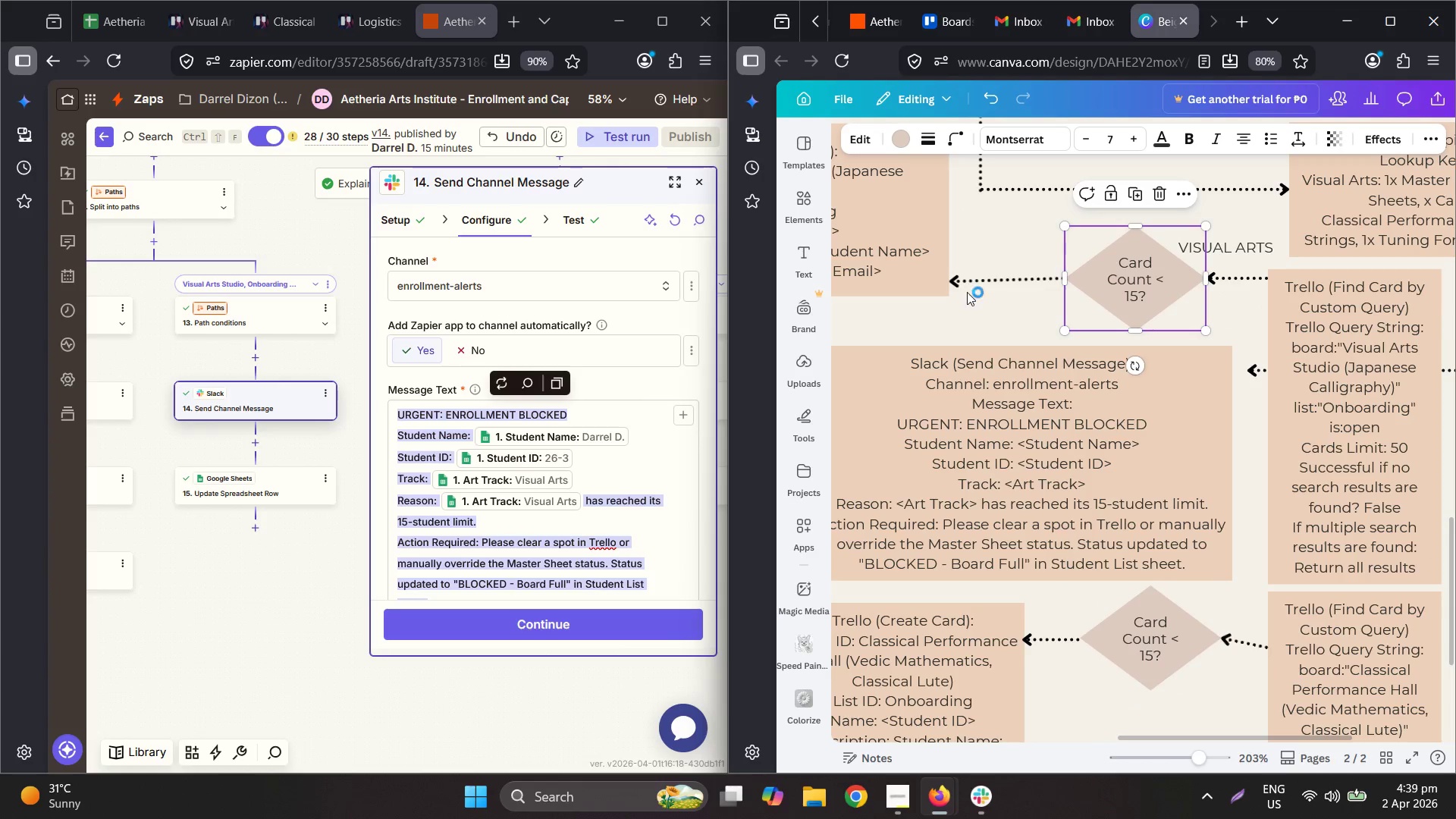 
left_click([971, 283])
 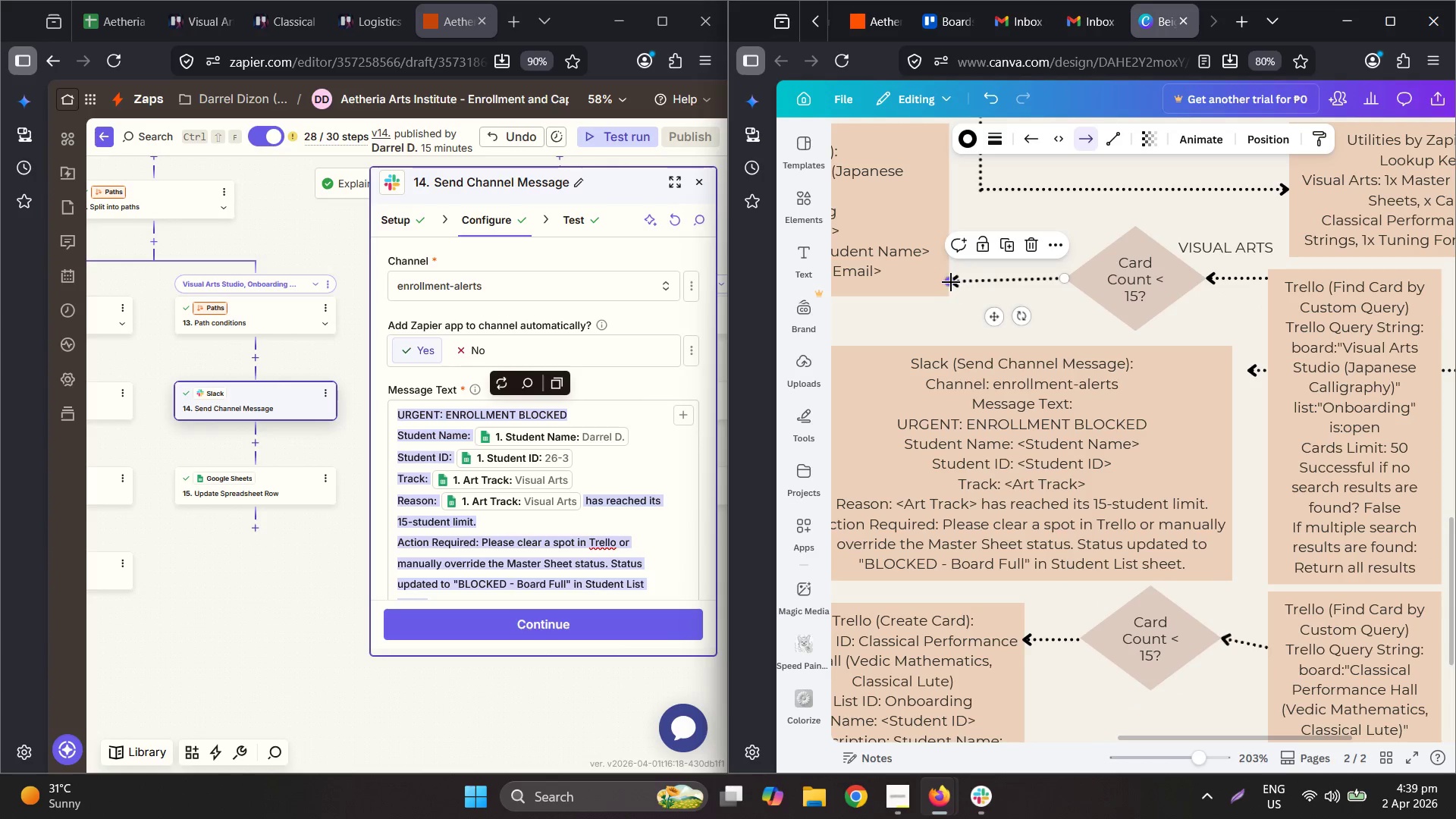 
left_click_drag(start_coordinate=[951, 282], to_coordinate=[954, 262])
 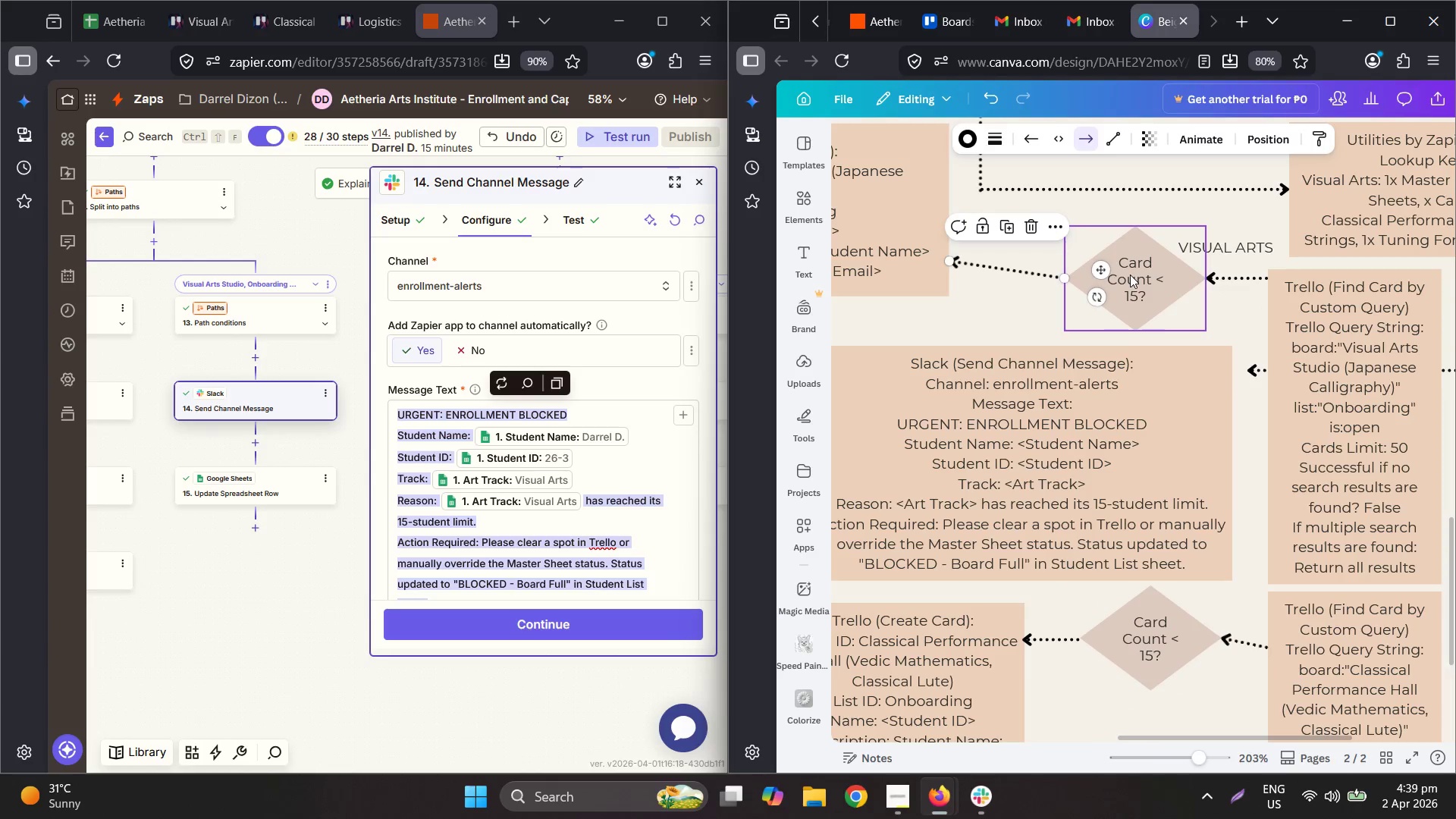 
left_click_drag(start_coordinate=[1130, 275], to_coordinate=[1129, 270])
 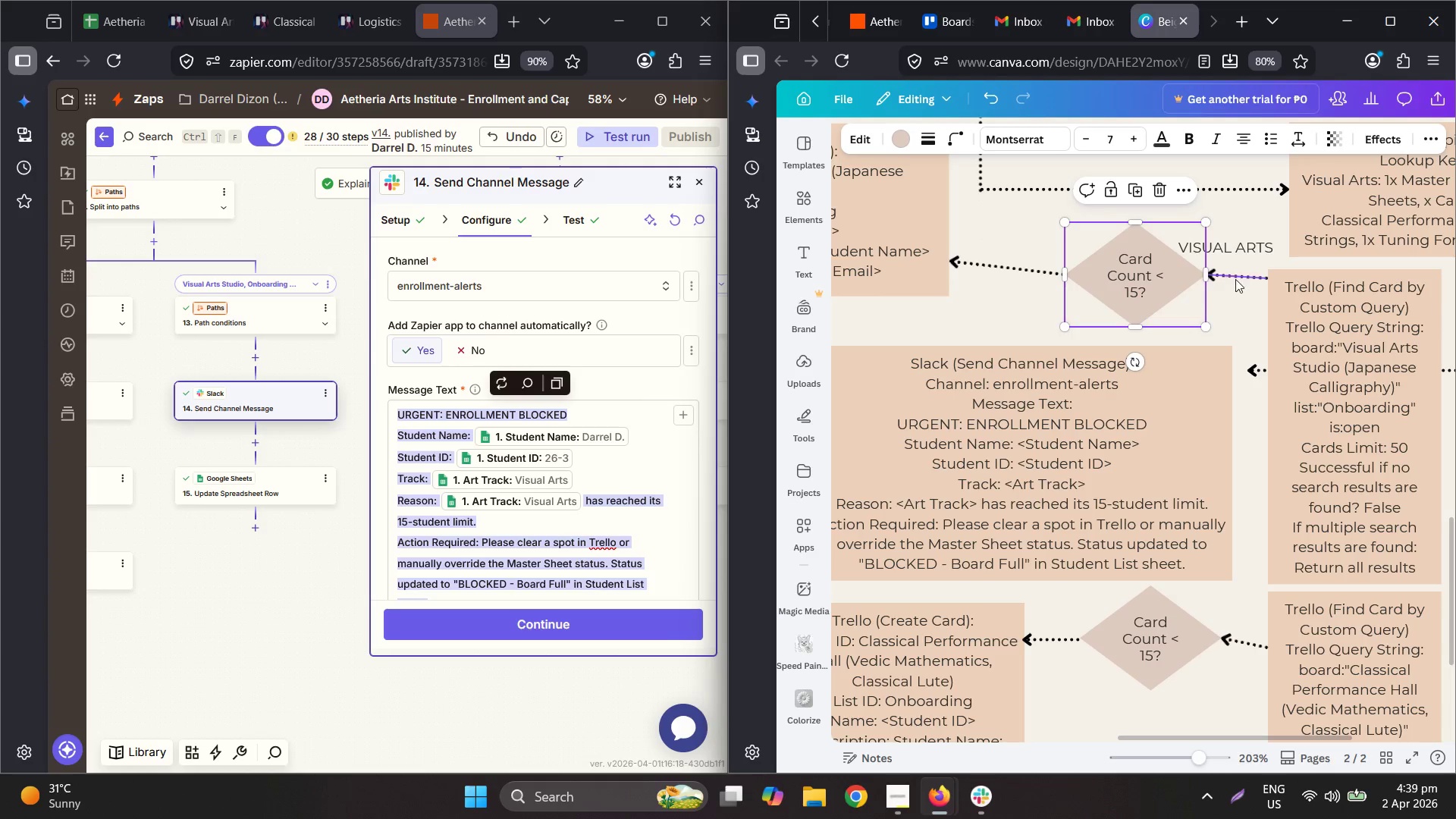 
left_click([1252, 280])
 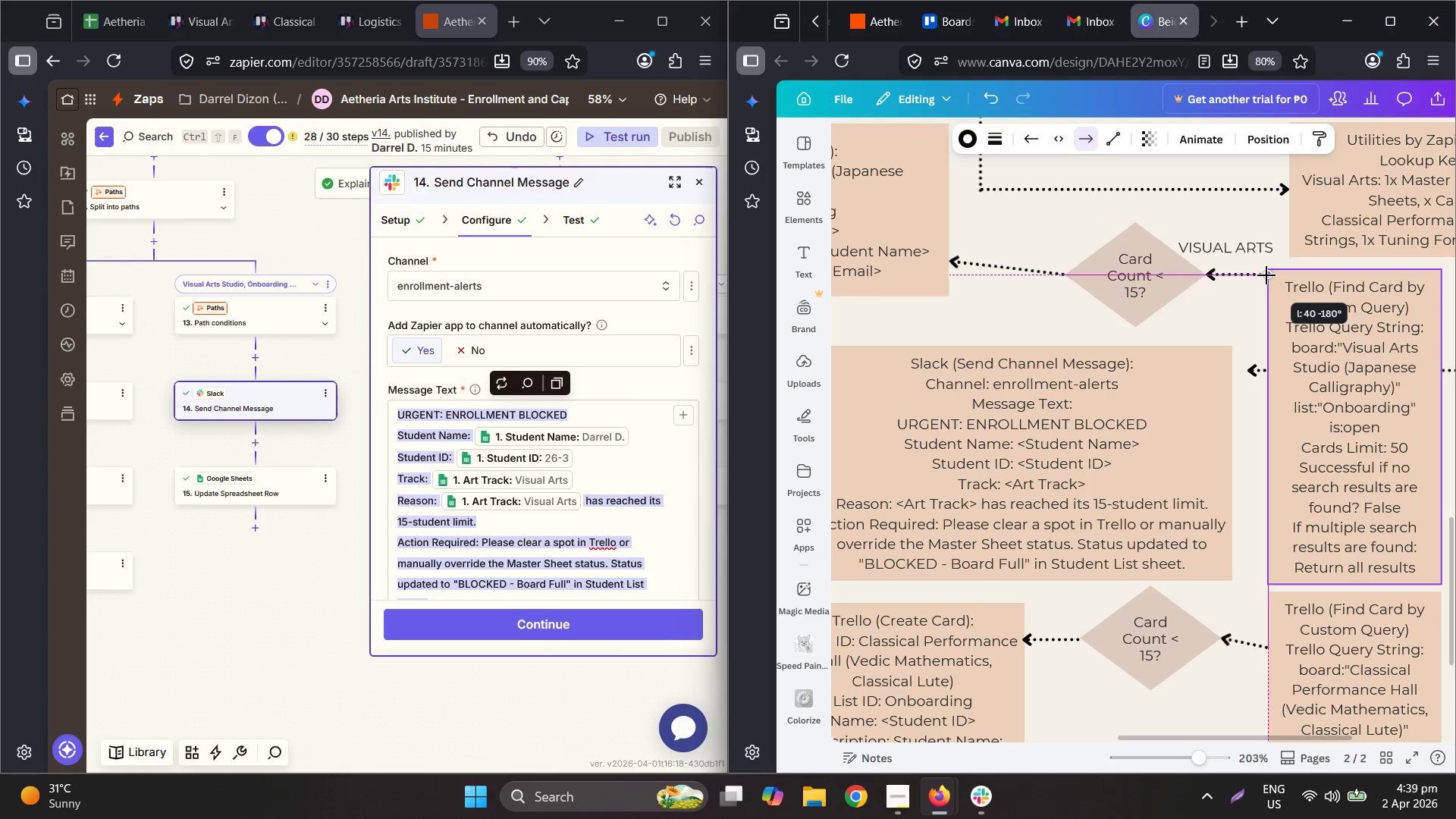 
left_click([1228, 321])
 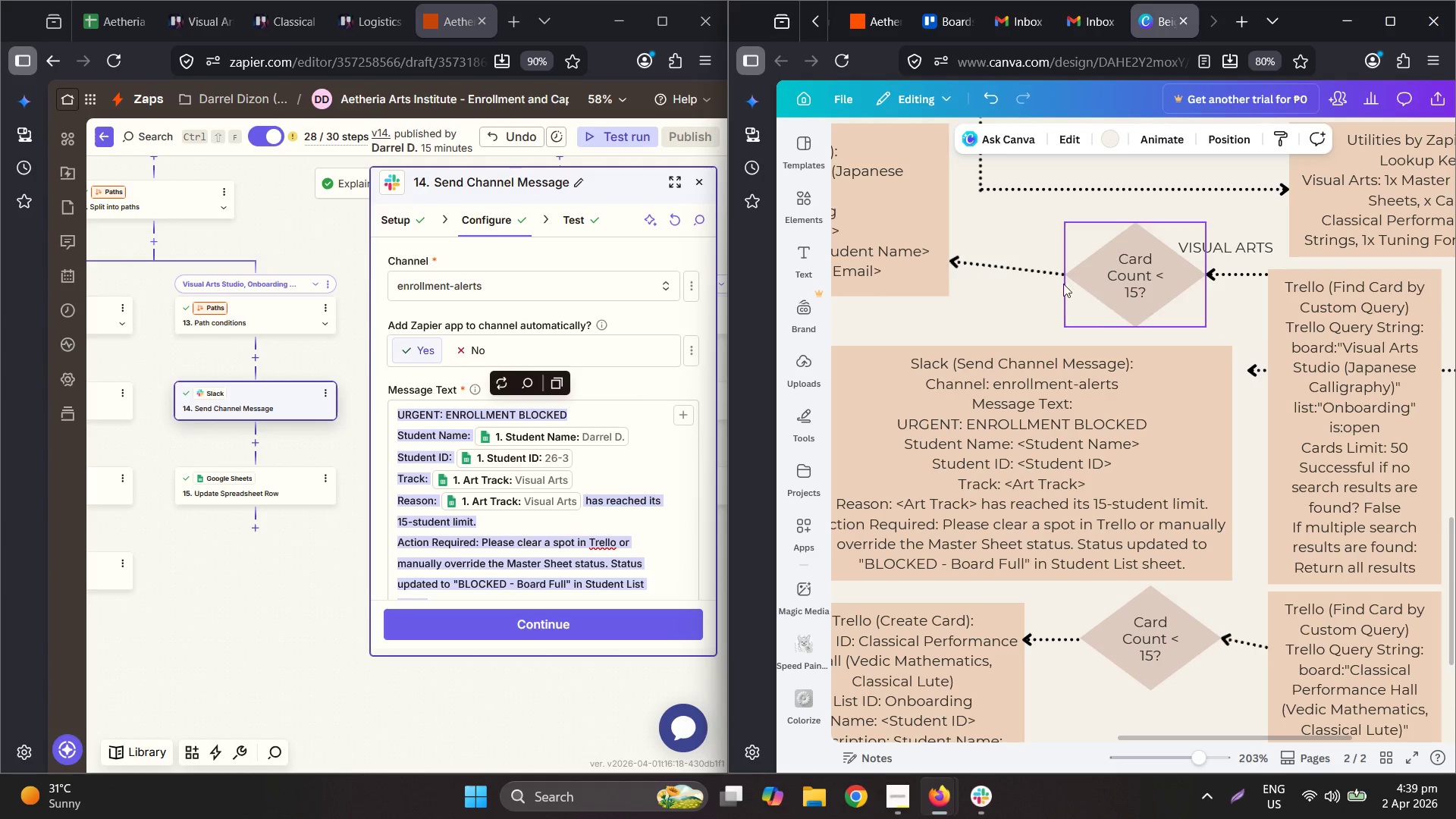 
left_click([1005, 264])
 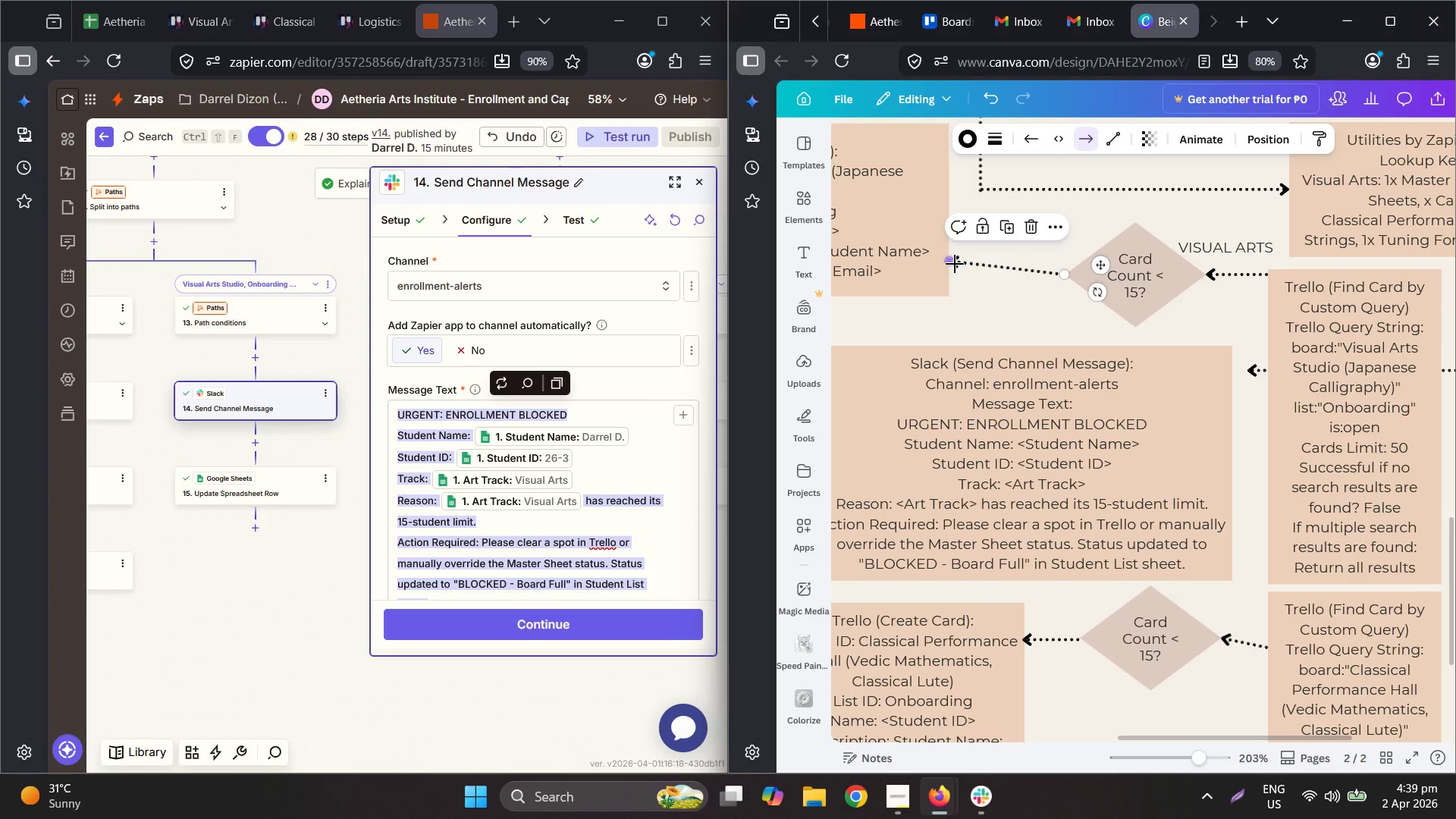 
left_click_drag(start_coordinate=[949, 263], to_coordinate=[956, 278])
 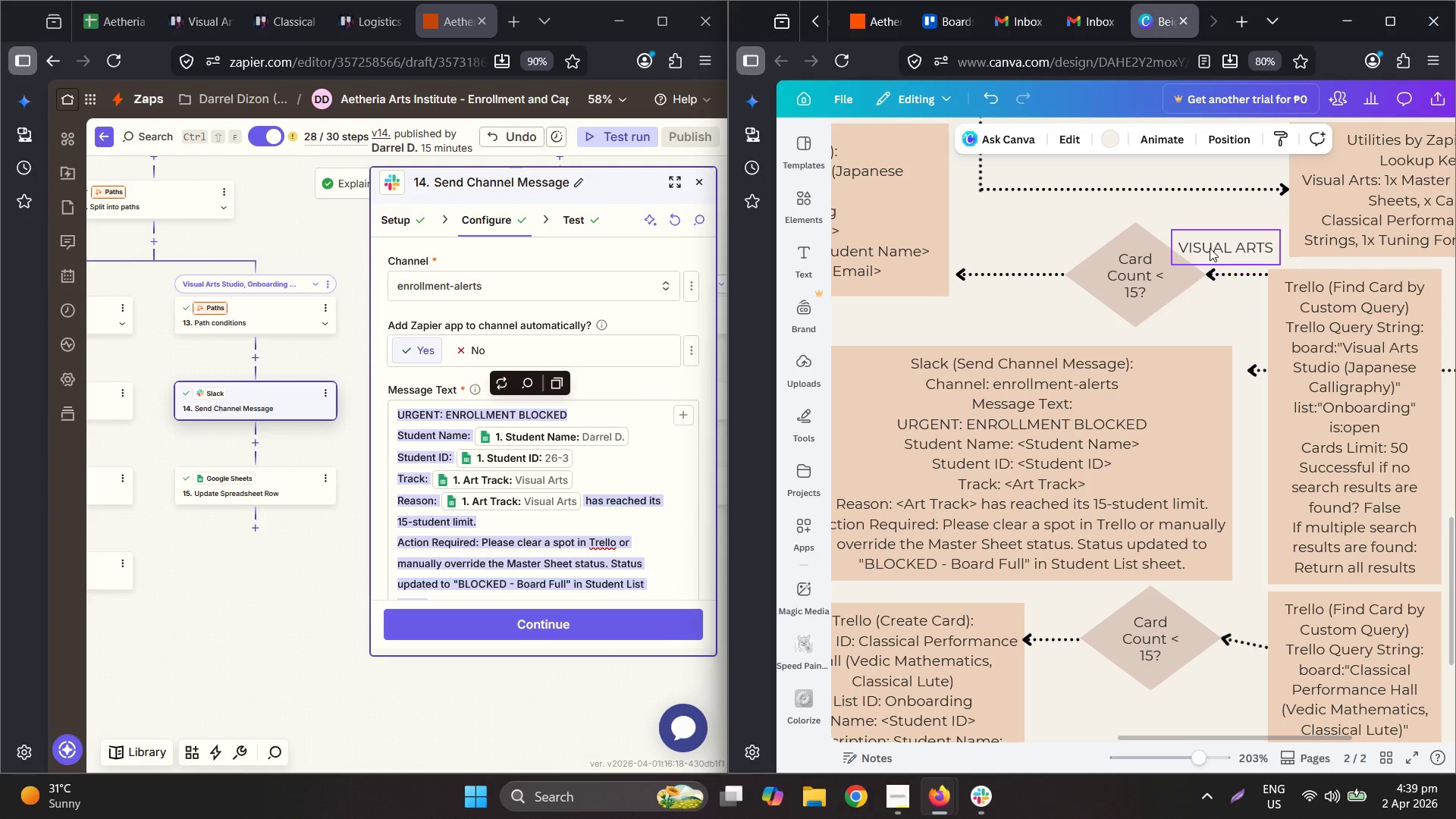 
left_click_drag(start_coordinate=[1210, 246], to_coordinate=[1215, 251])
 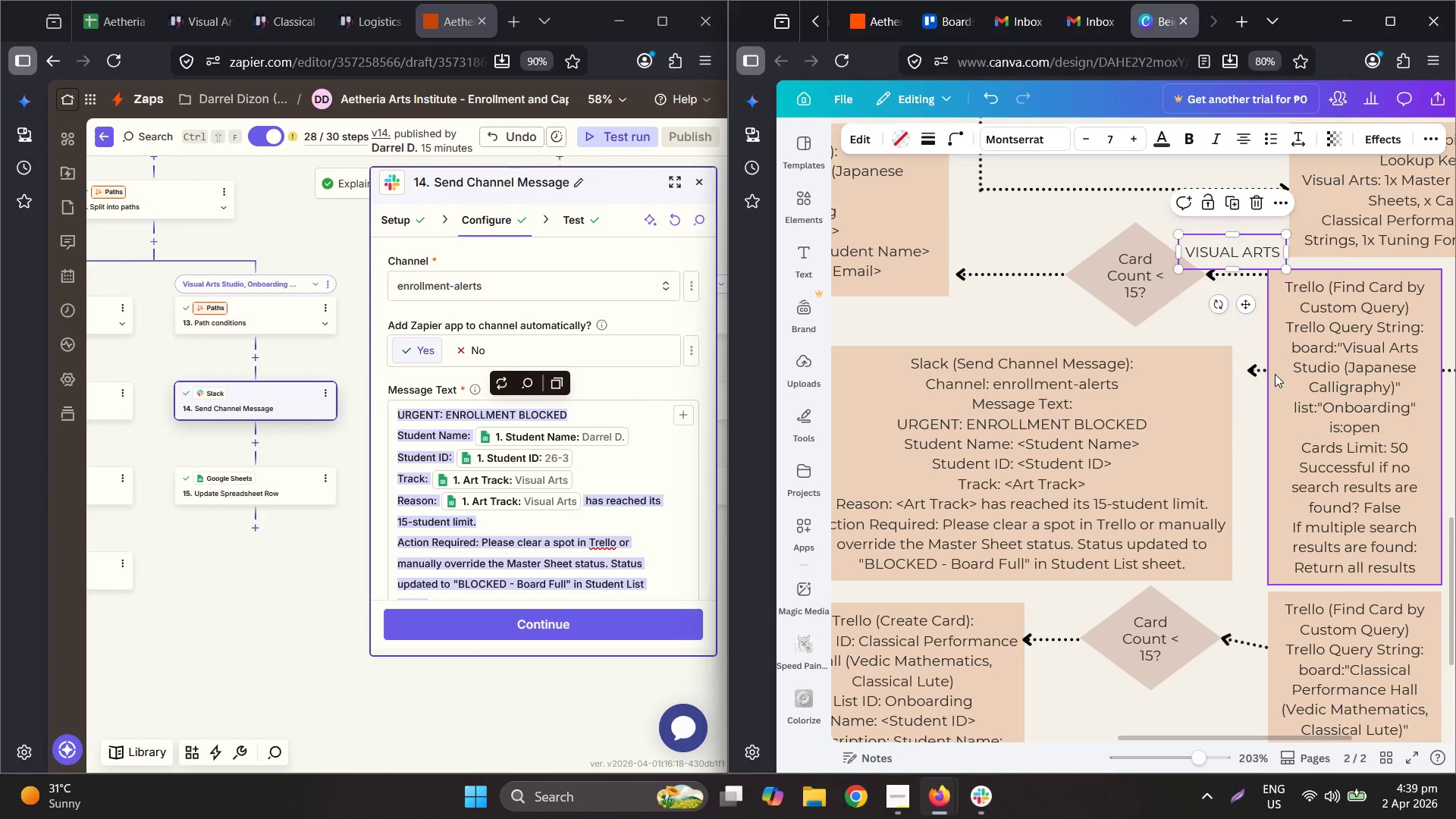 
left_click([1251, 320])
 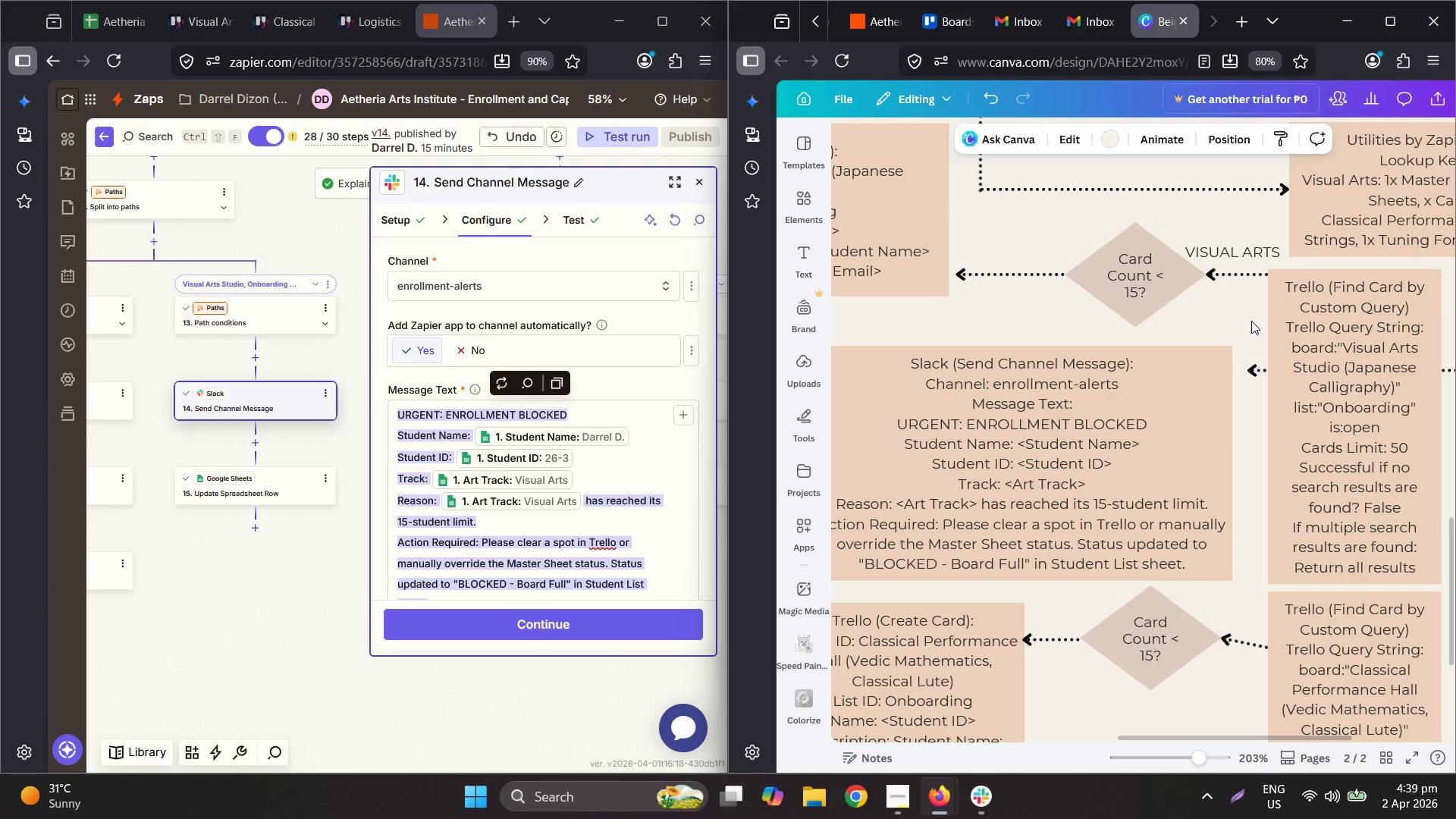 
hold_key(key=ControlLeft, duration=2.08)
scroll: coordinate [1124, 343], scroll_direction: down, amount: 3.0
 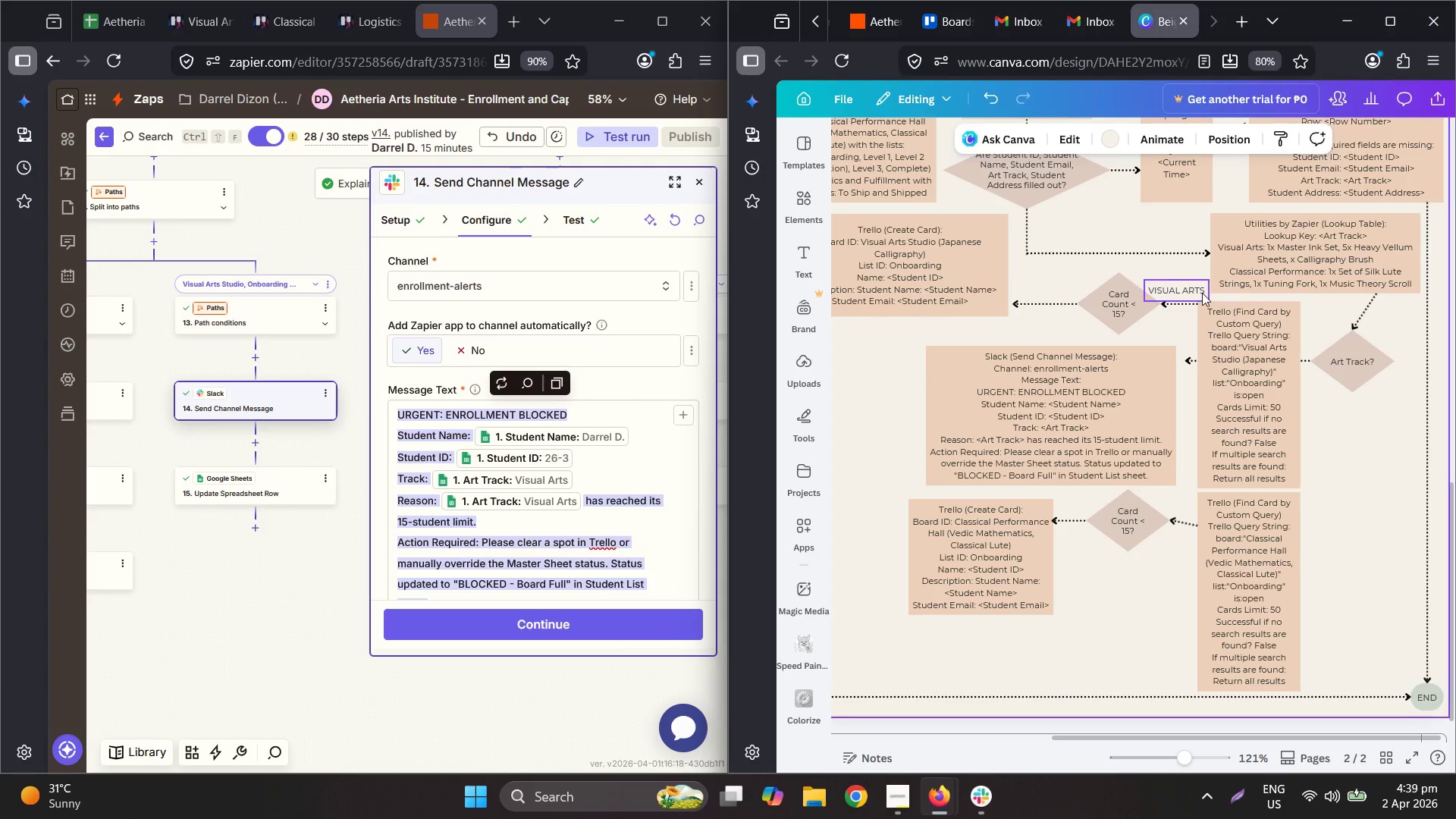 
left_click_drag(start_coordinate=[1188, 292], to_coordinate=[1216, 298])
 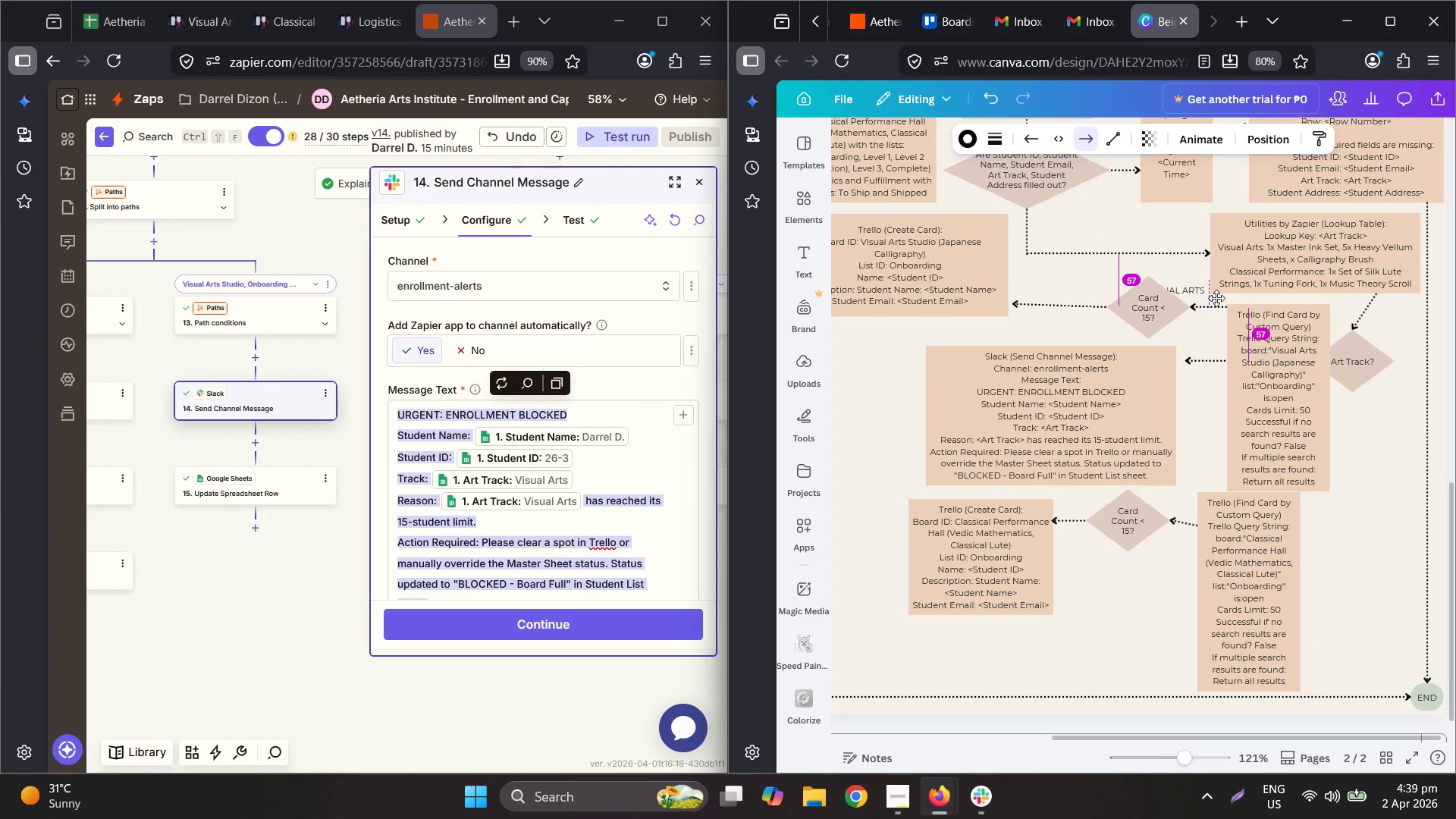 
key(Control+Z)
 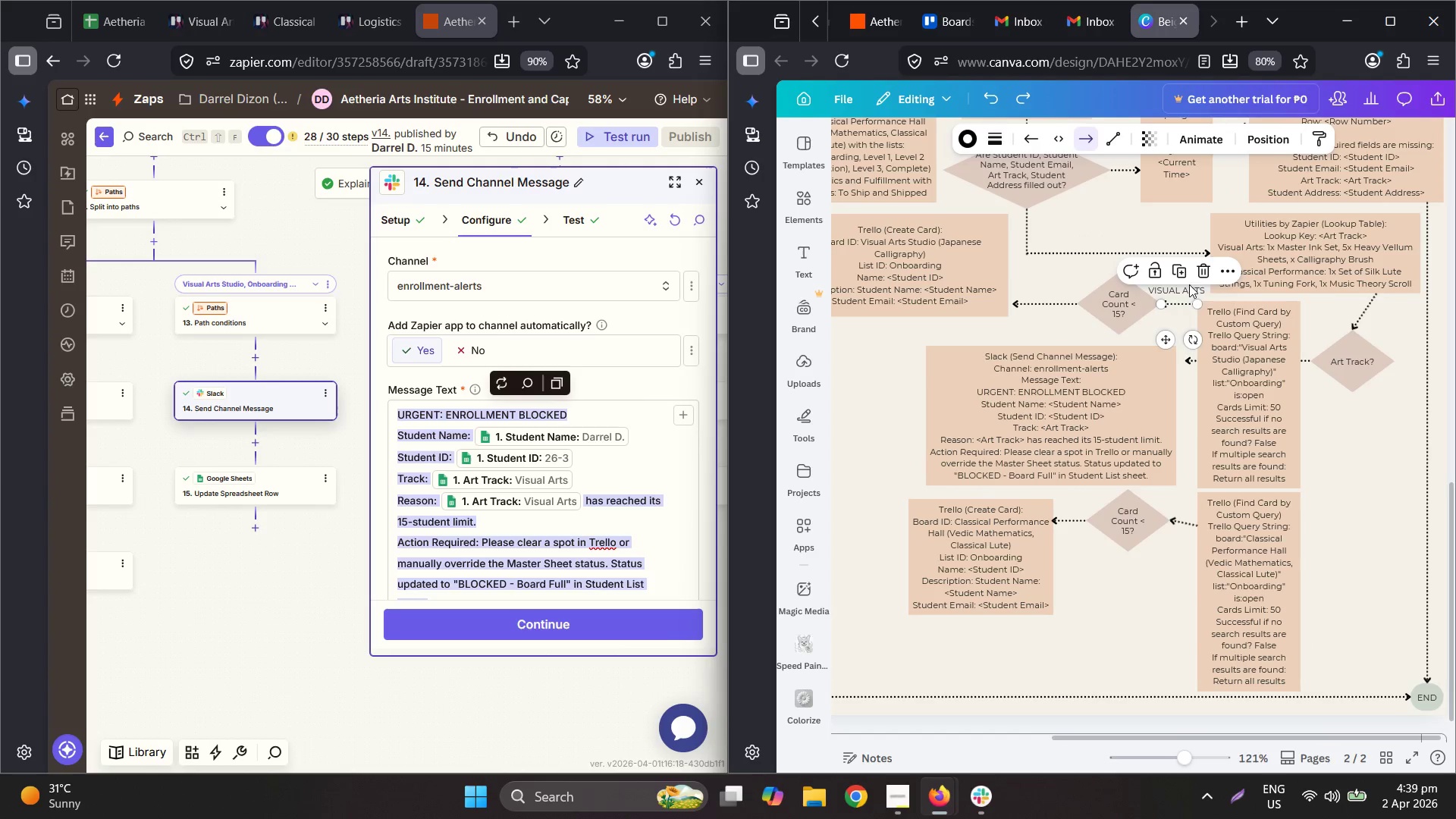 
double_click([1181, 285])
 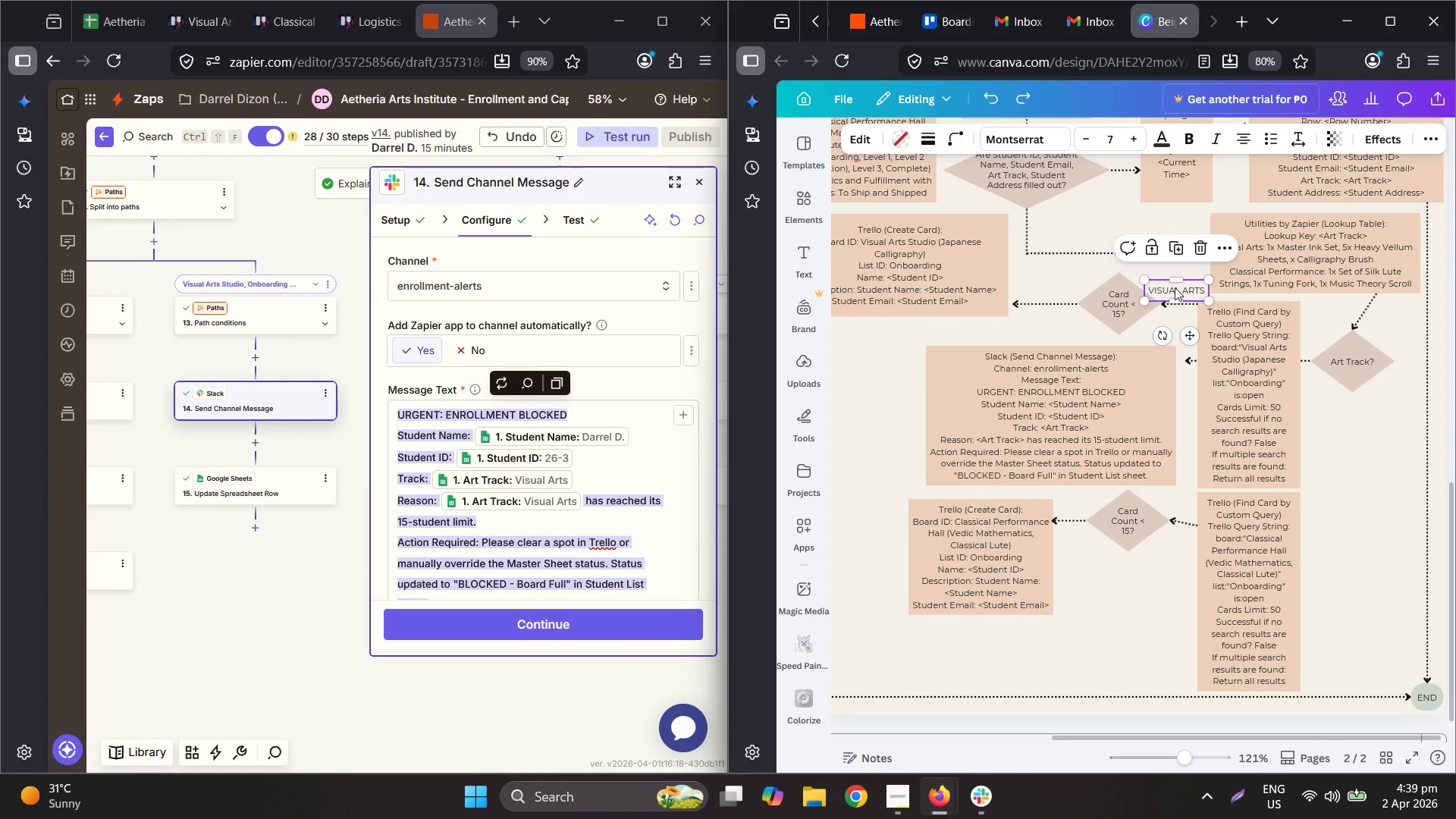 
left_click_drag(start_coordinate=[1173, 287], to_coordinate=[1331, 316])
 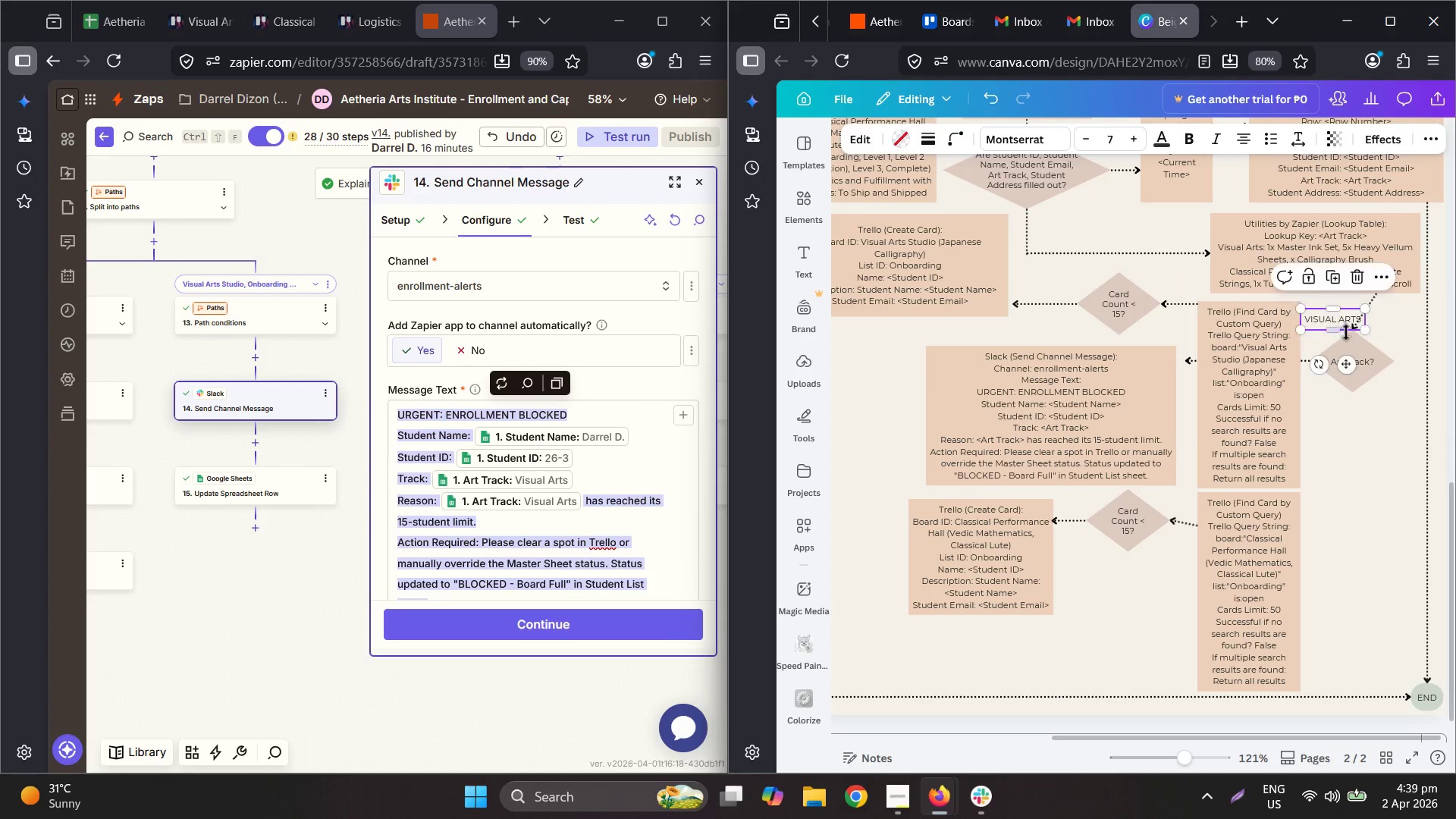 
hold_key(key=ControlLeft, duration=0.67)
scroll: coordinate [1373, 376], scroll_direction: up, amount: 3.0
 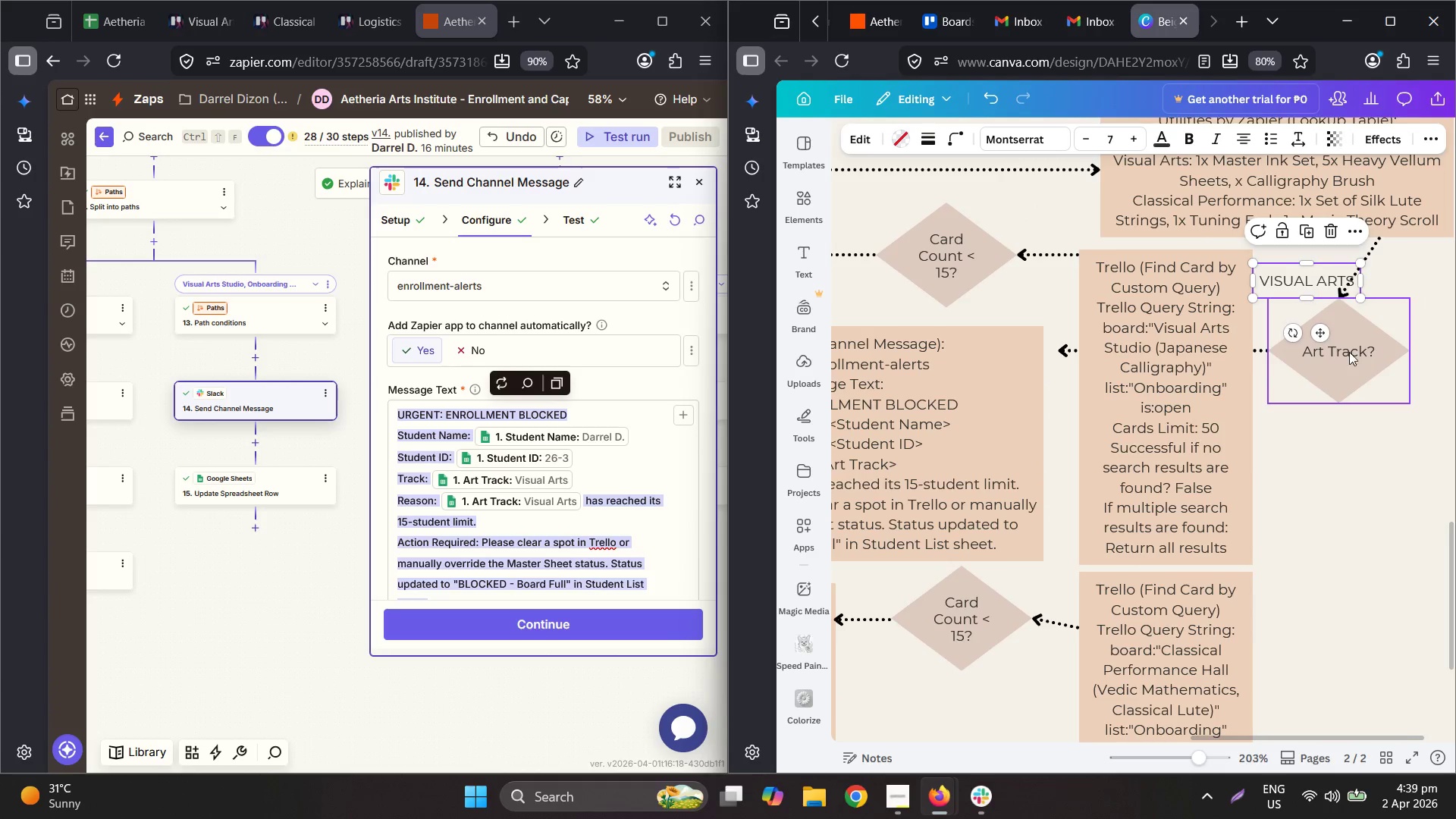 
left_click_drag(start_coordinate=[1350, 346], to_coordinate=[1389, 344])
 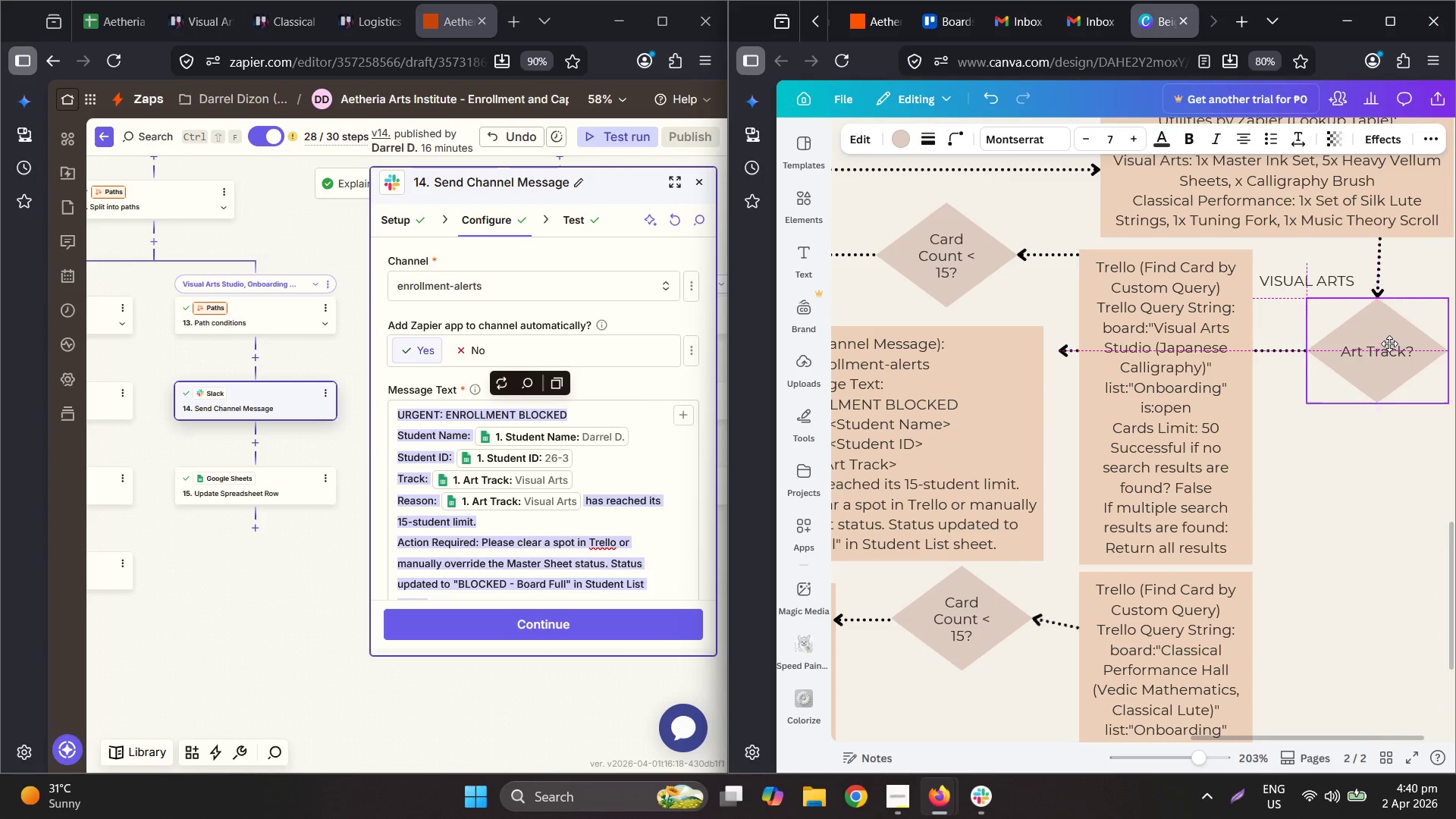 
hold_key(key=ControlLeft, duration=0.56)
scroll: coordinate [1388, 364], scroll_direction: down, amount: 2.0
 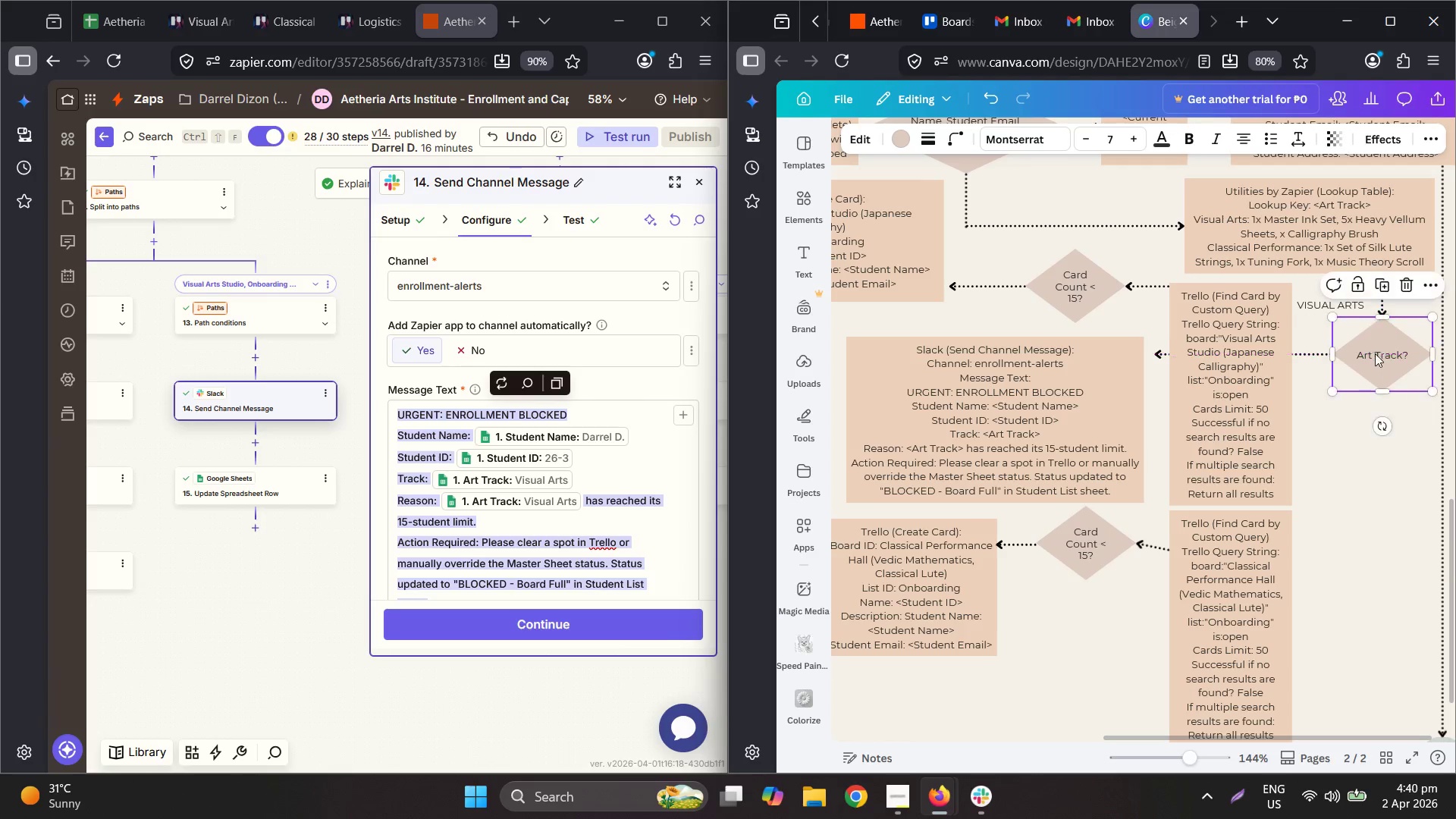 
left_click_drag(start_coordinate=[1319, 303], to_coordinate=[1317, 333])
 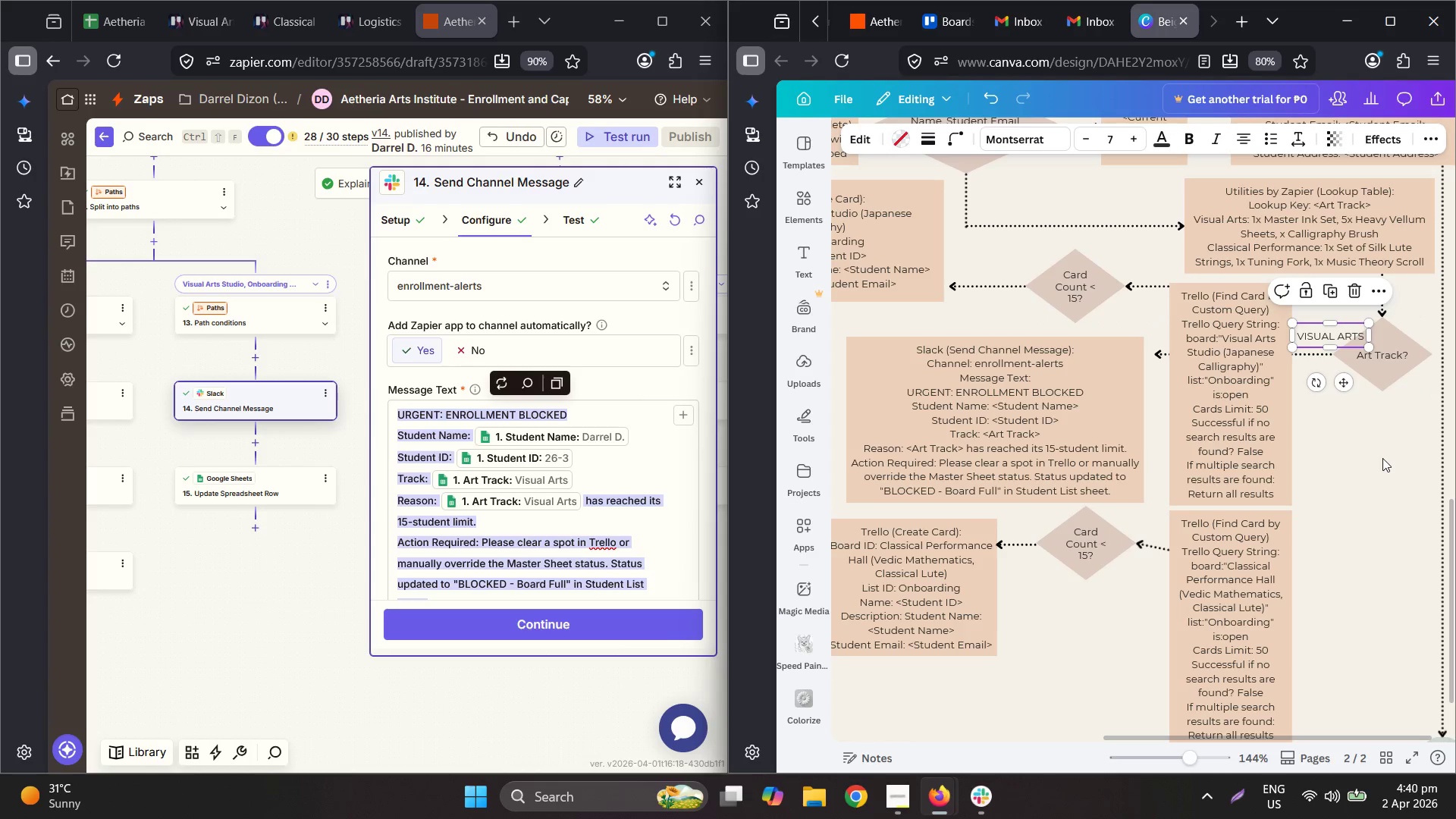 
hold_key(key=ControlLeft, duration=0.64)
scroll: coordinate [1373, 374], scroll_direction: up, amount: 2.0
 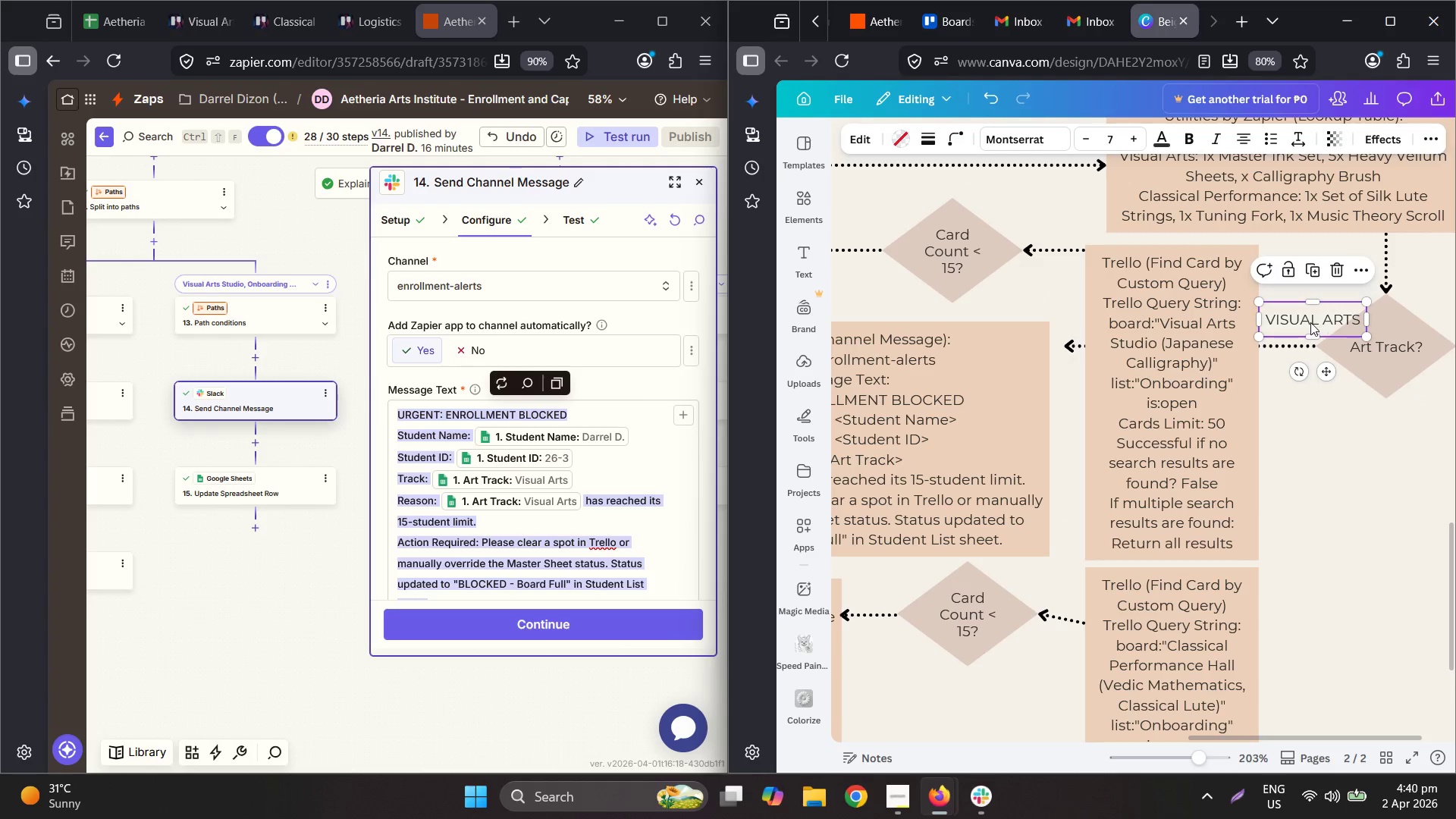 
double_click([1310, 322])
 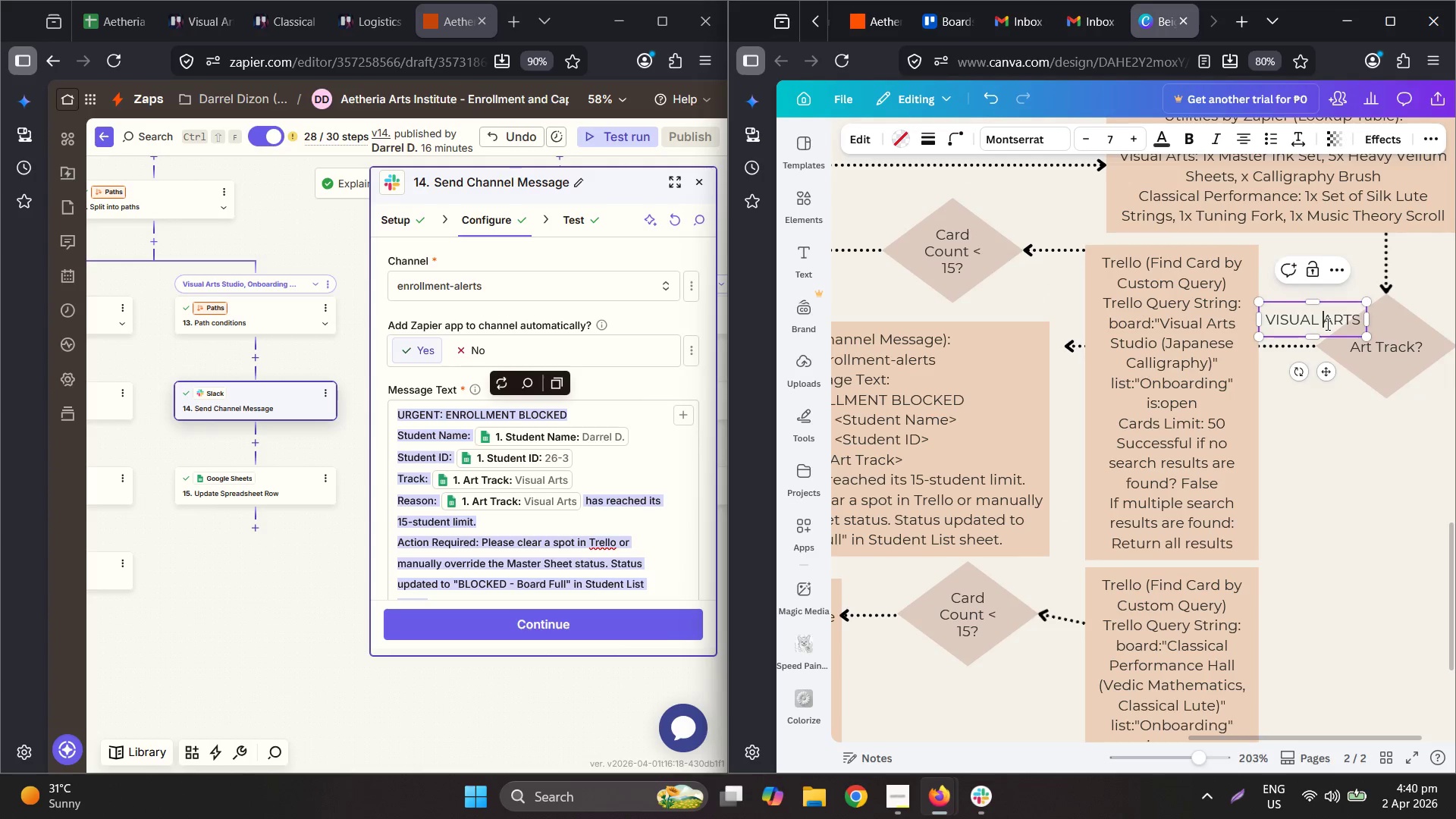 
key(Backspace)
 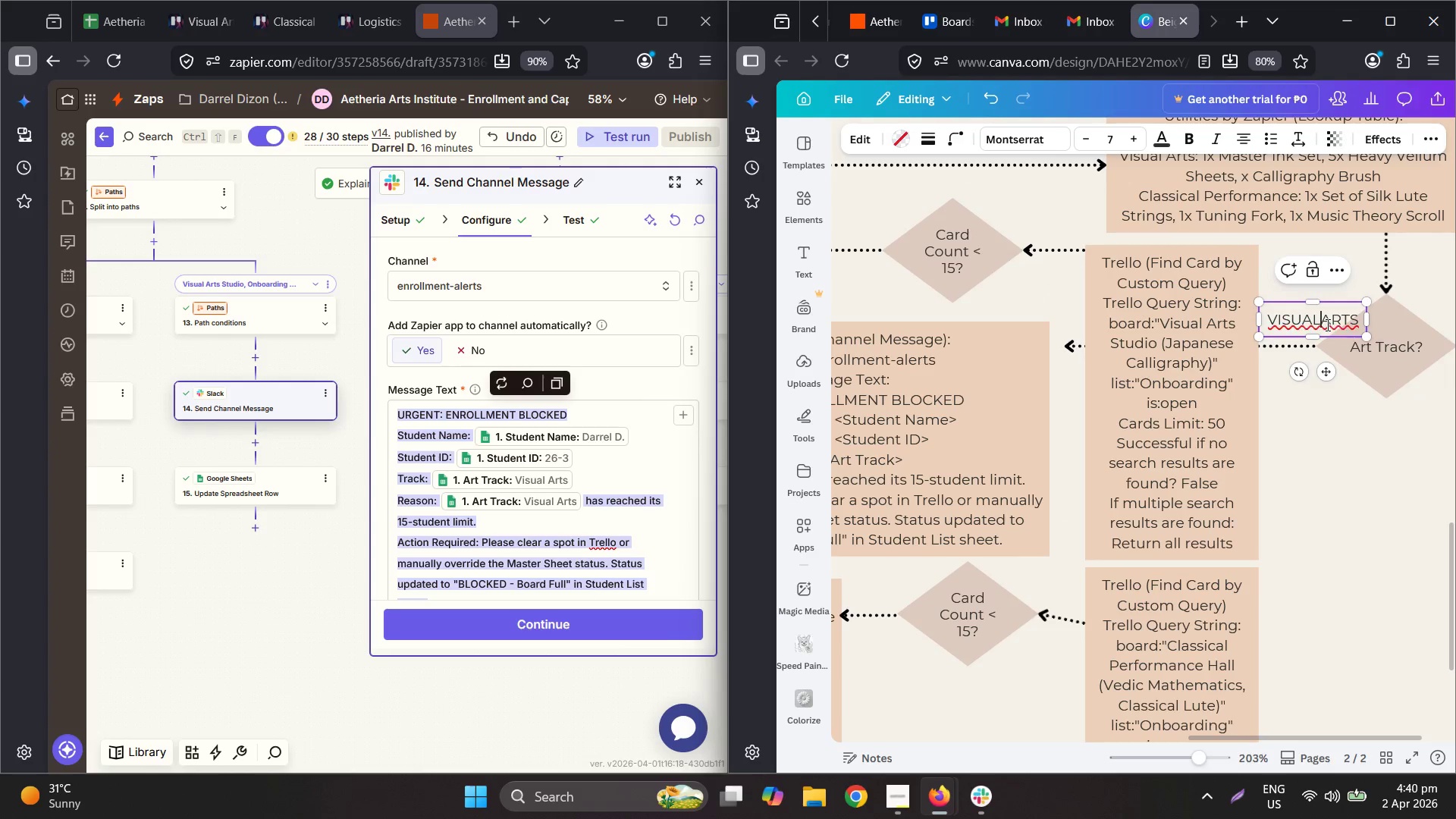 
key(Enter)
 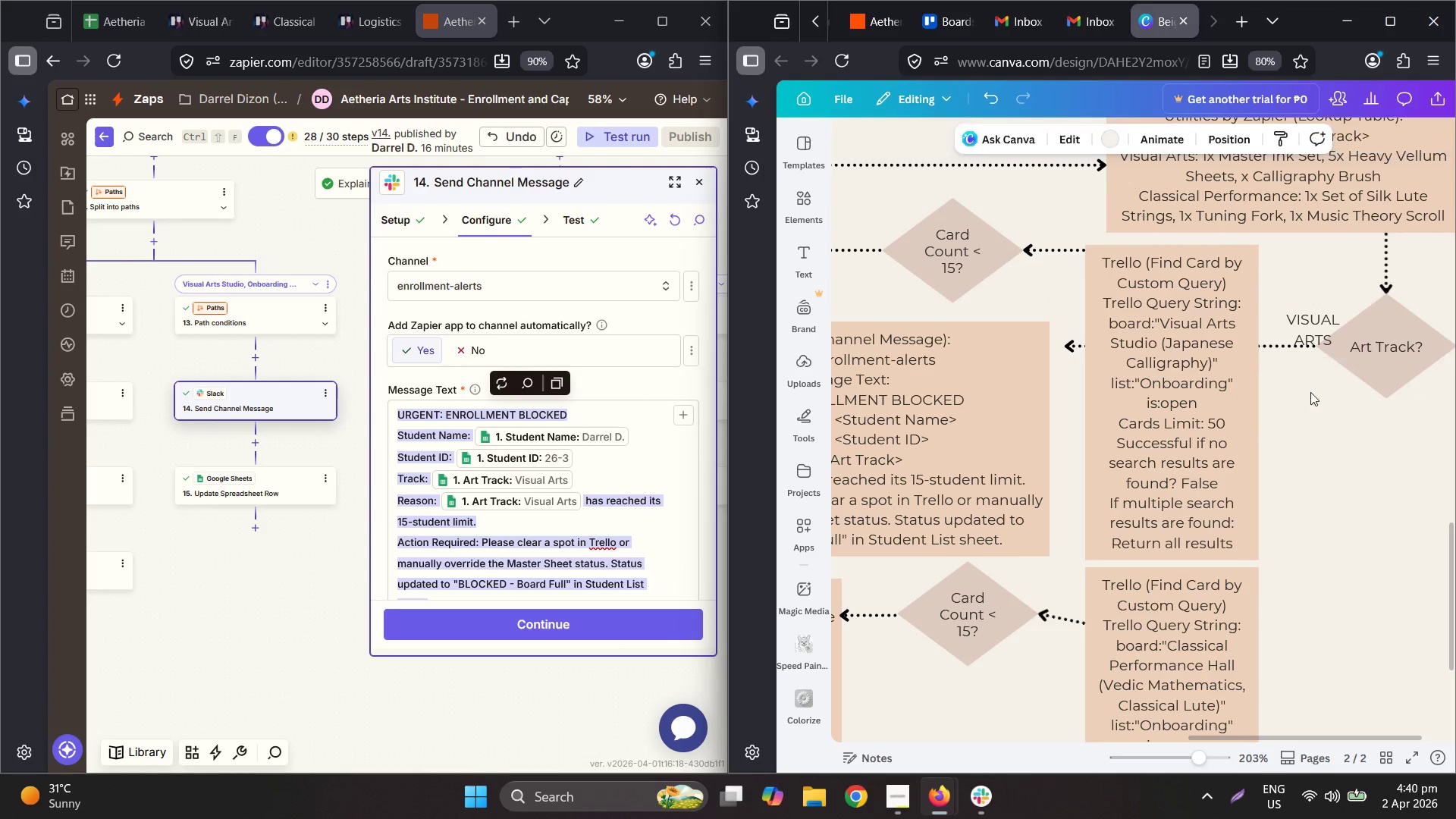 
left_click_drag(start_coordinate=[1304, 338], to_coordinate=[1278, 320])
 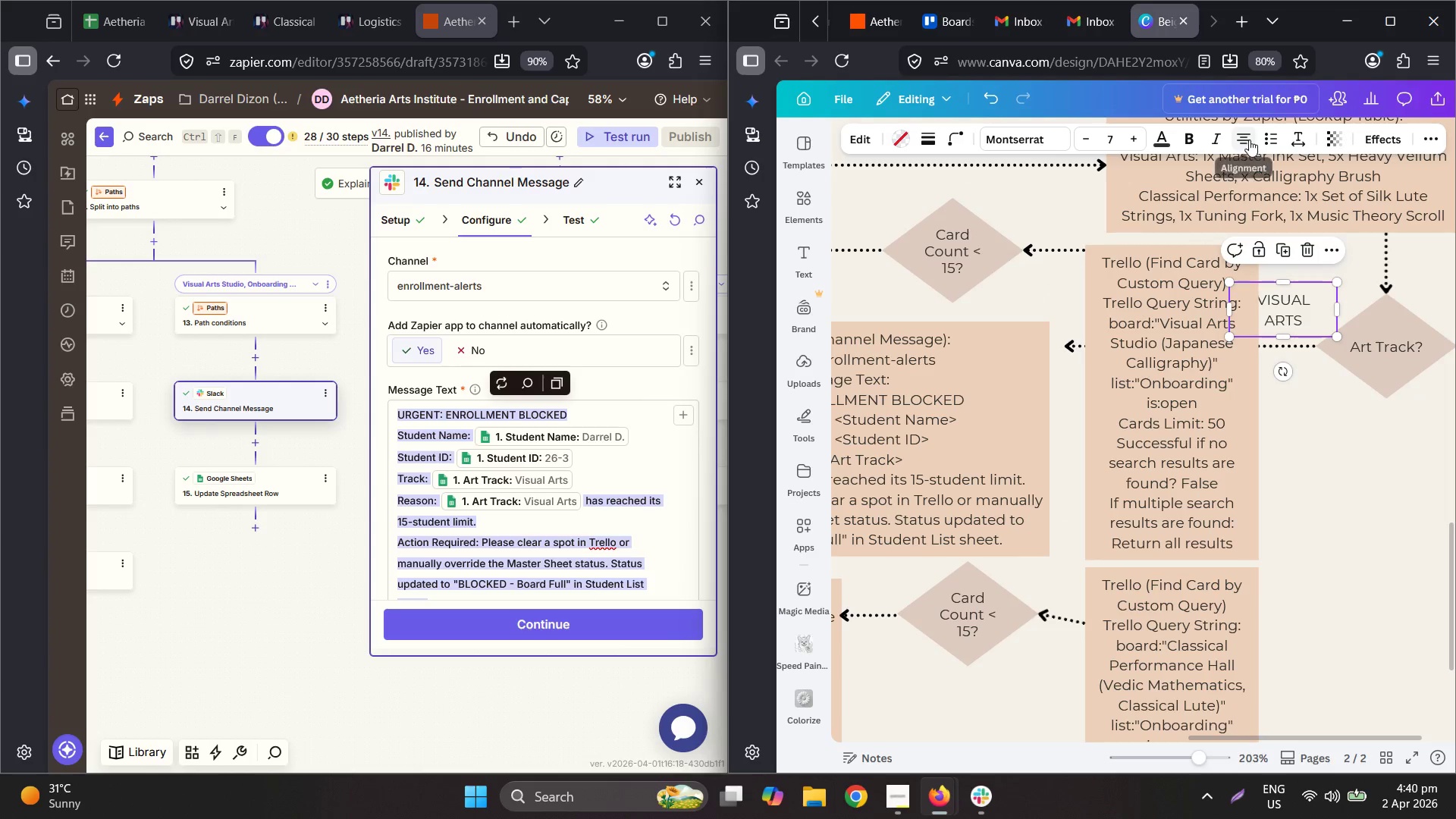 
double_click([1248, 140])
 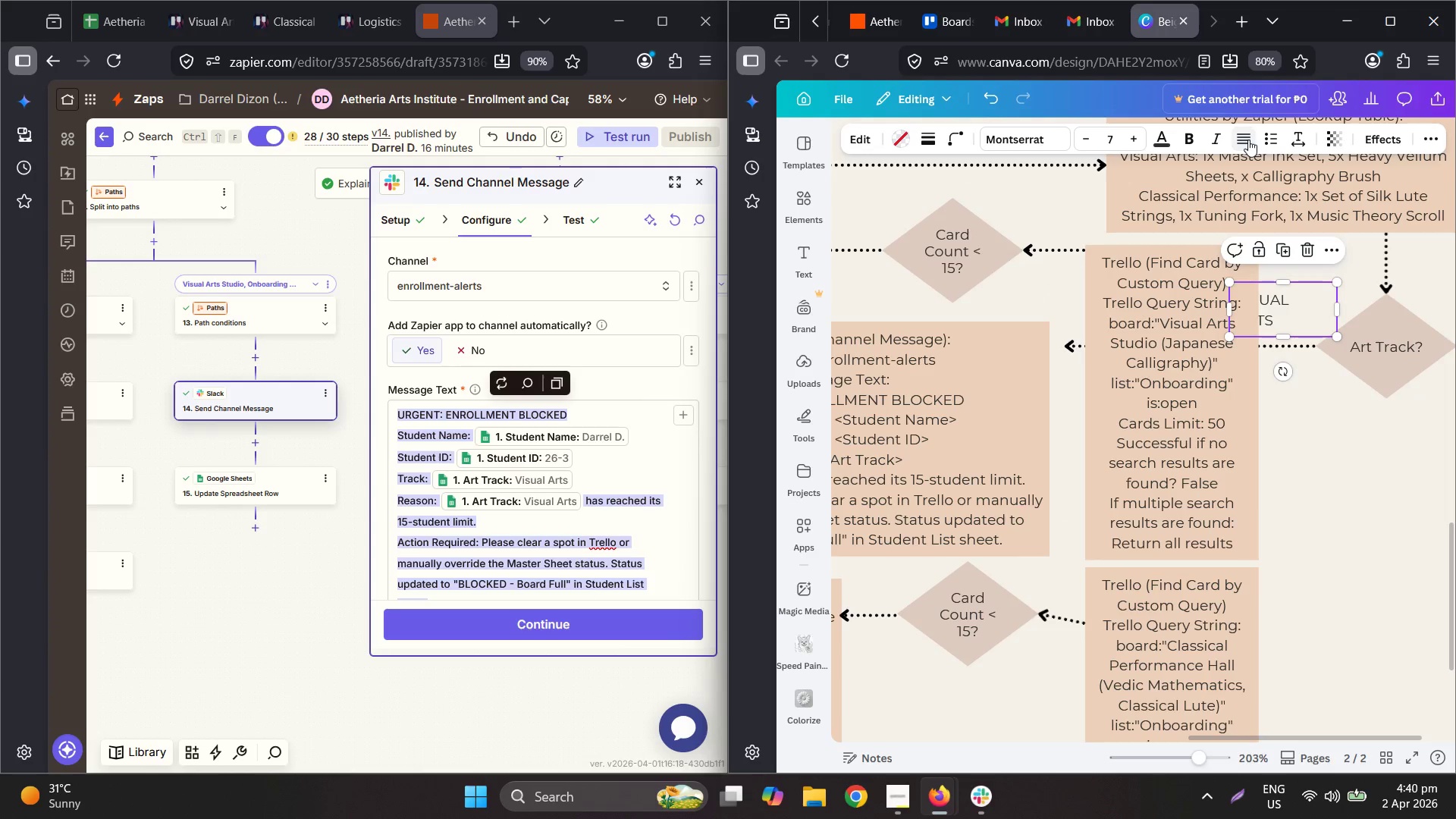 
left_click([1248, 140])
 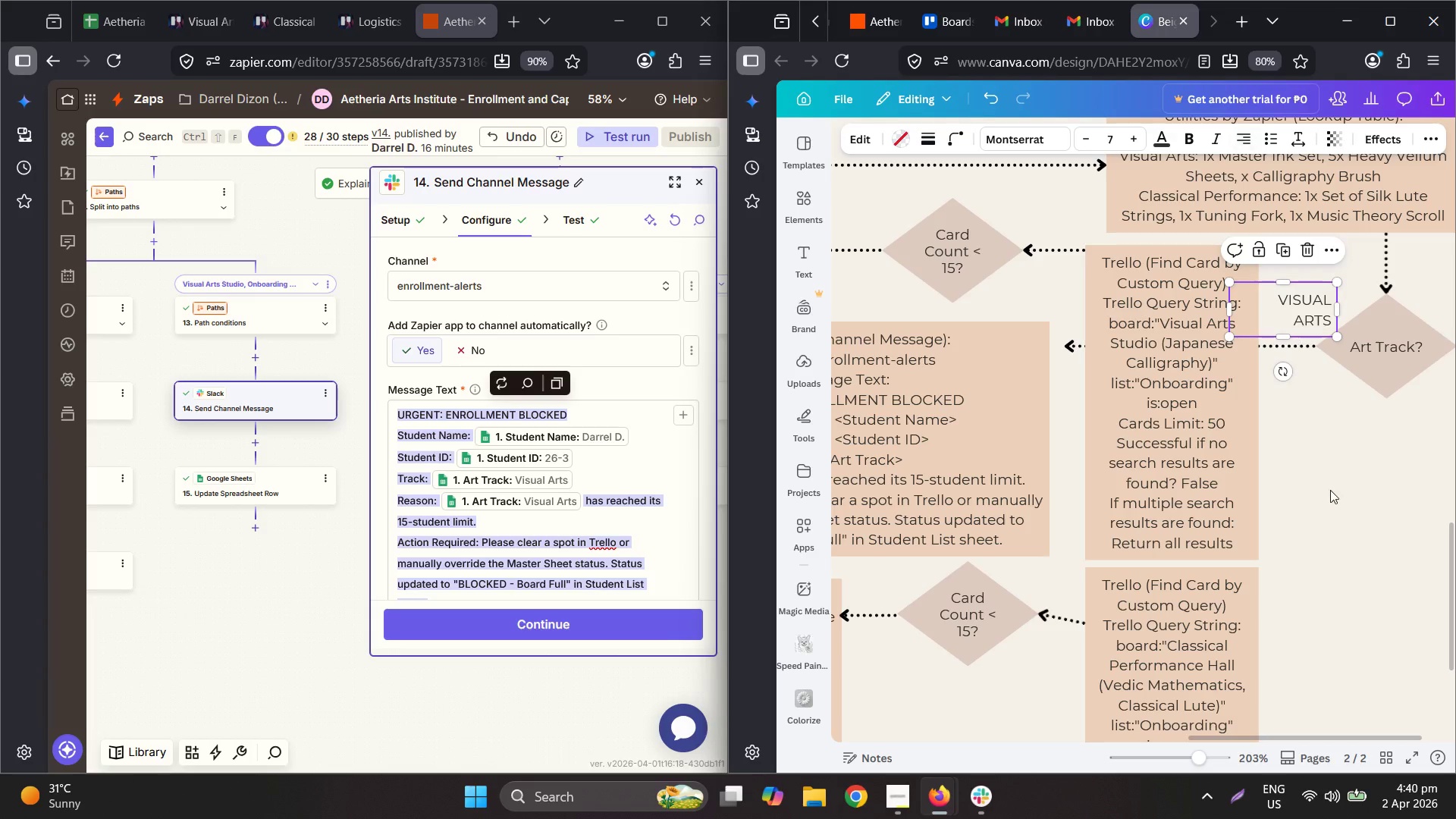 
left_click([1348, 470])
 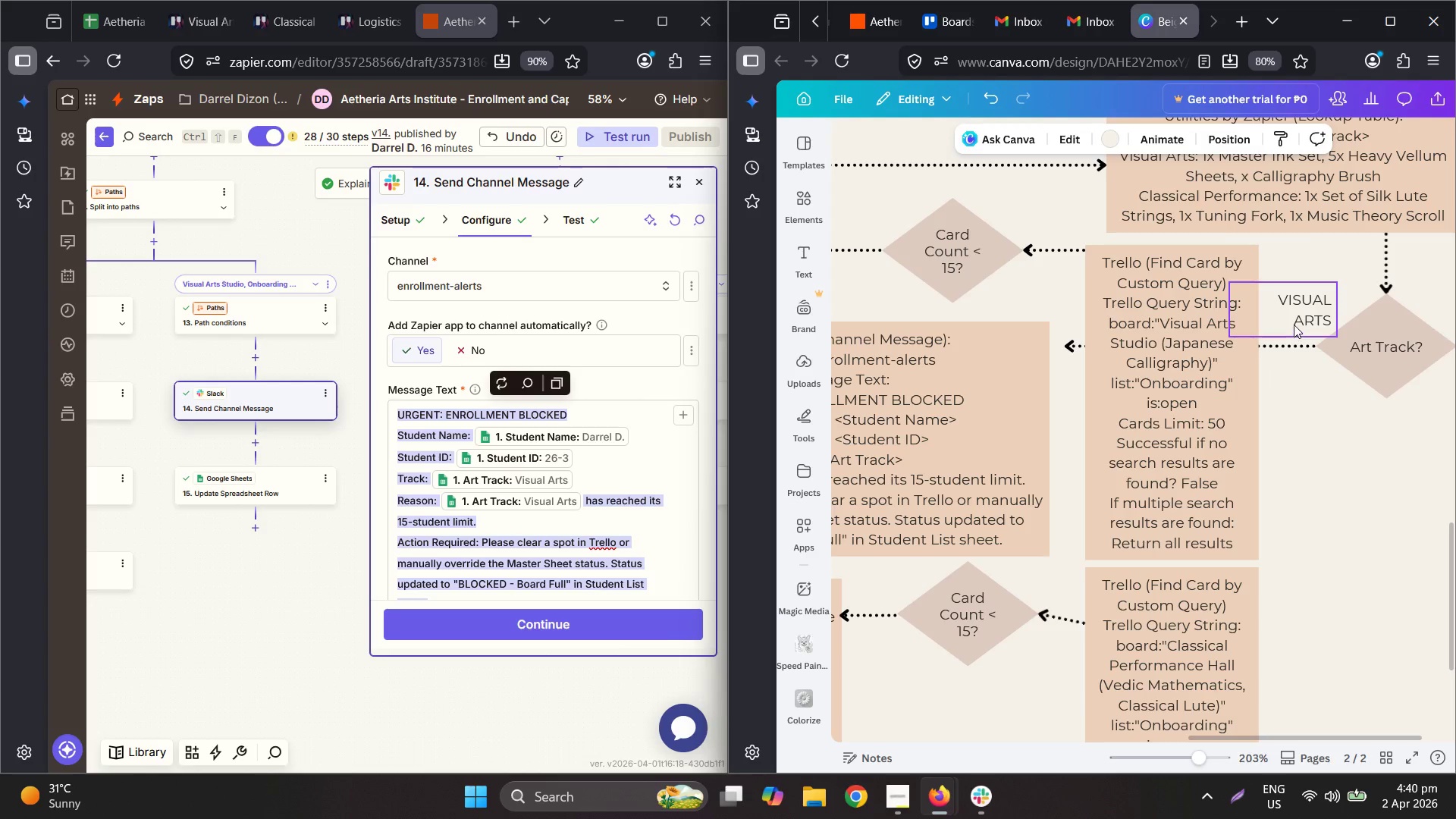 
left_click_drag(start_coordinate=[1294, 322], to_coordinate=[1282, 327])
 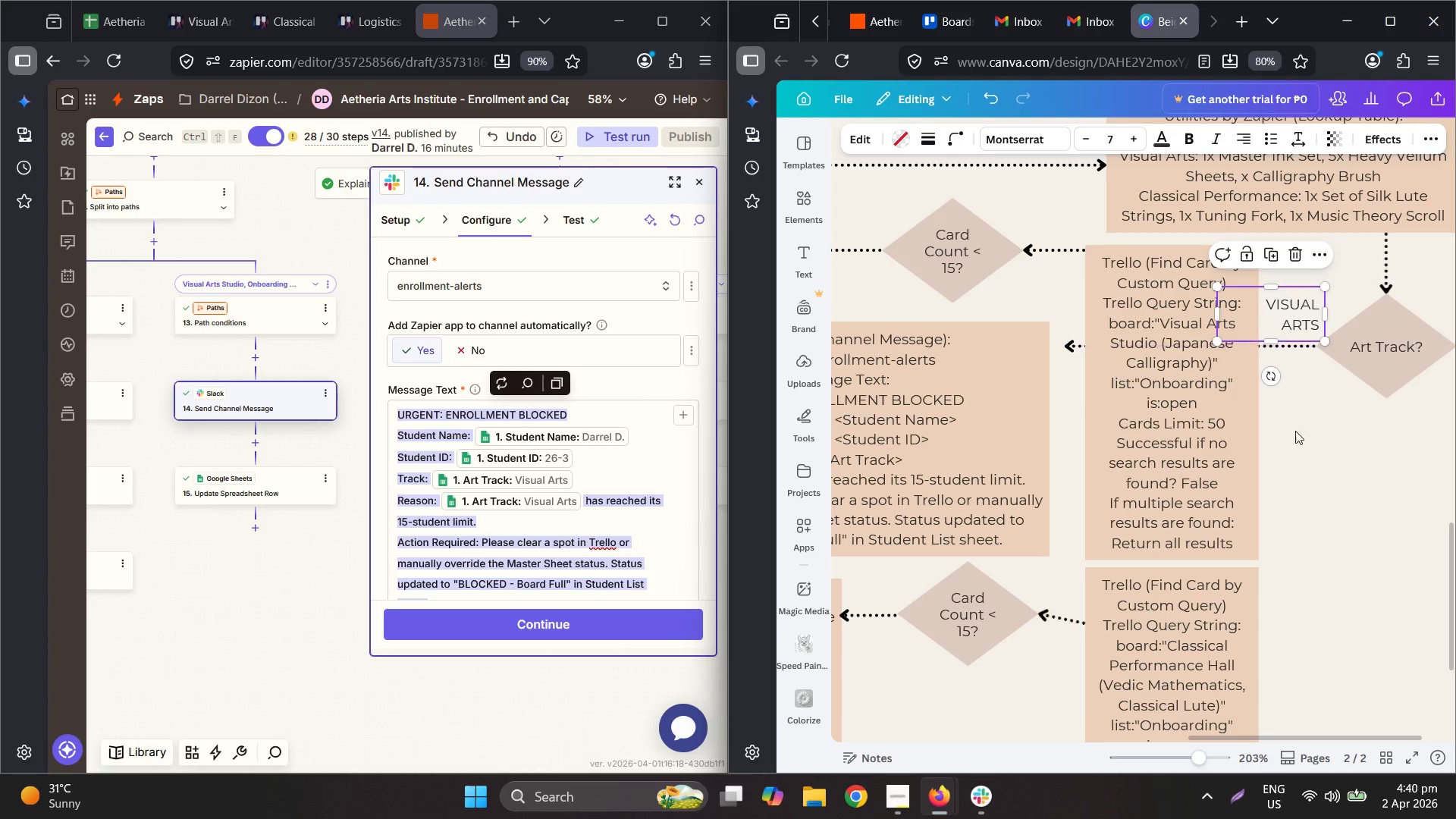 
left_click([1295, 431])
 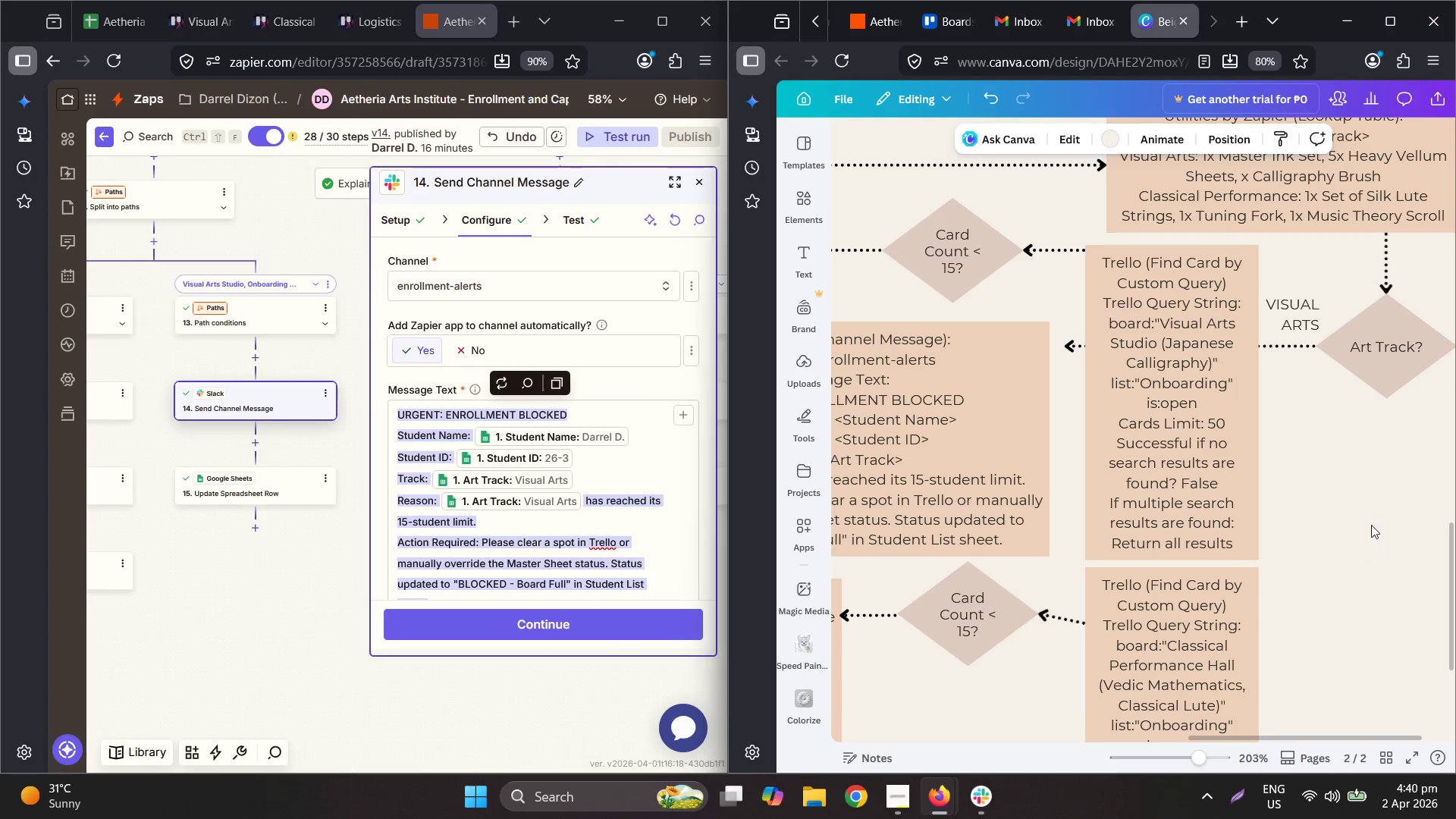 
hold_key(key=ControlLeft, duration=0.5)
scroll: coordinate [1075, 425], scroll_direction: down, amount: 4.0
 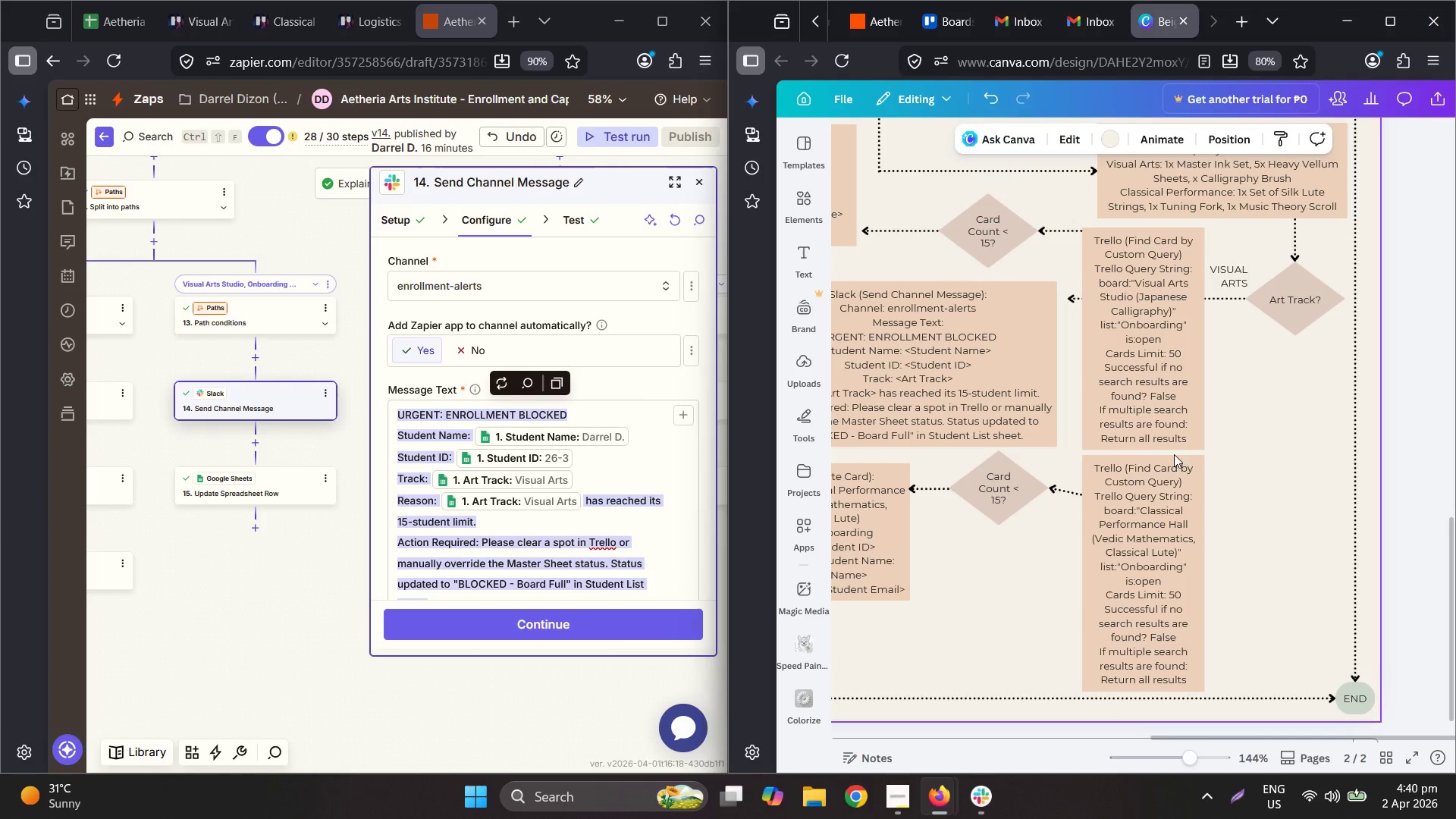 
left_click_drag(start_coordinate=[1005, 478], to_coordinate=[1008, 492])
 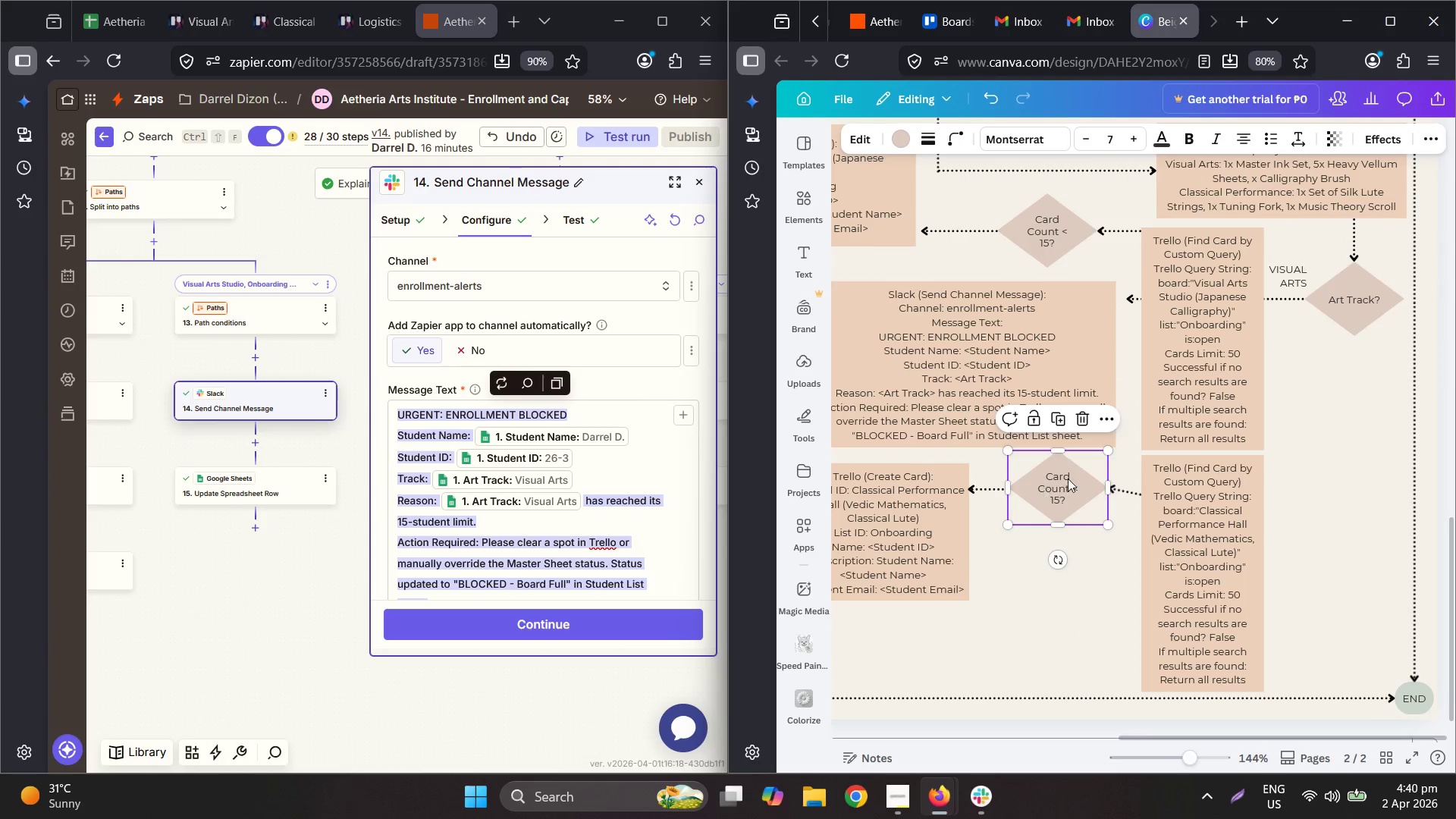 
left_click([1068, 478])
 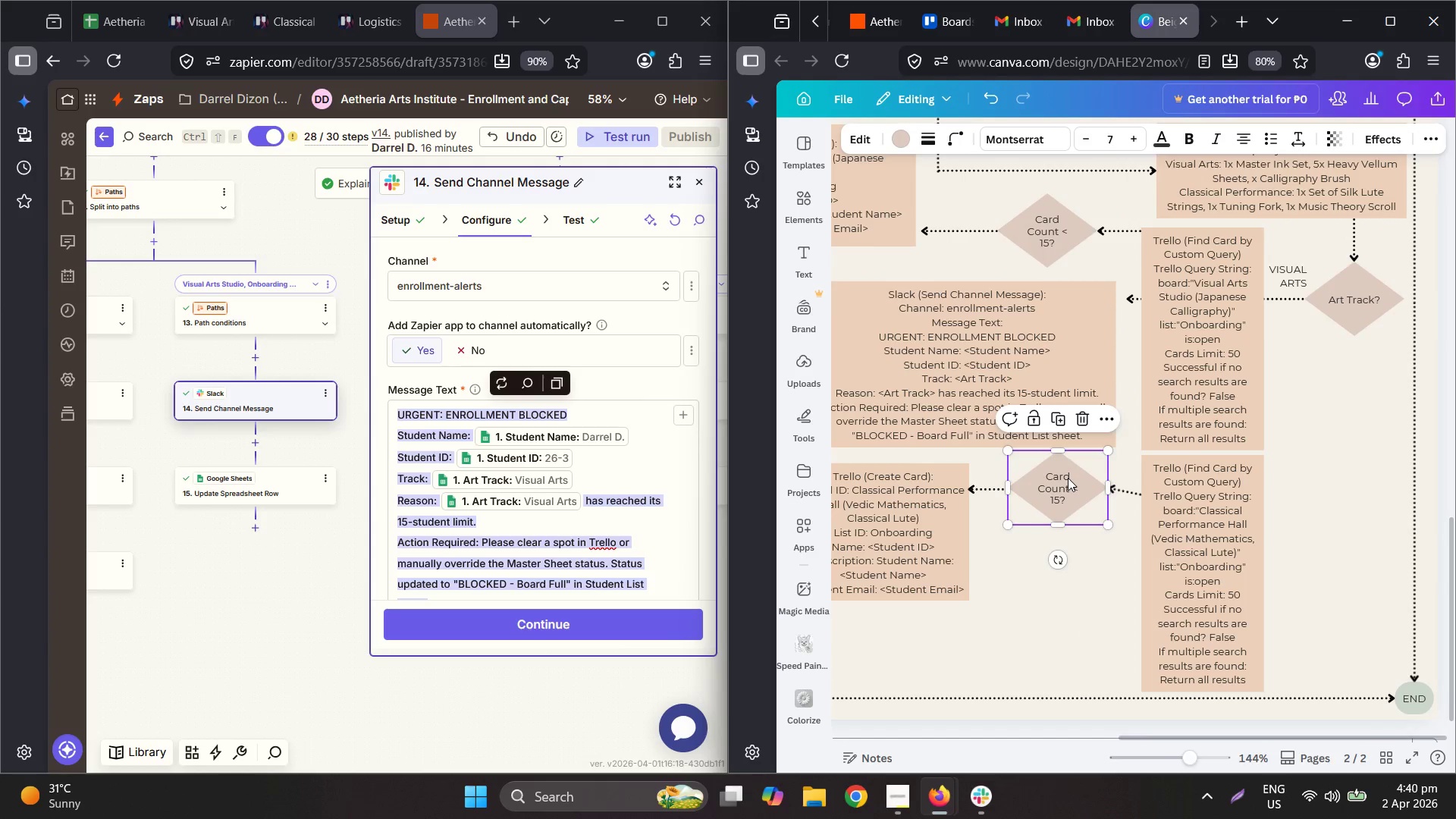 
hold_key(key=ControlLeft, duration=0.75)
scroll: coordinate [1107, 548], scroll_direction: down, amount: 3.0
 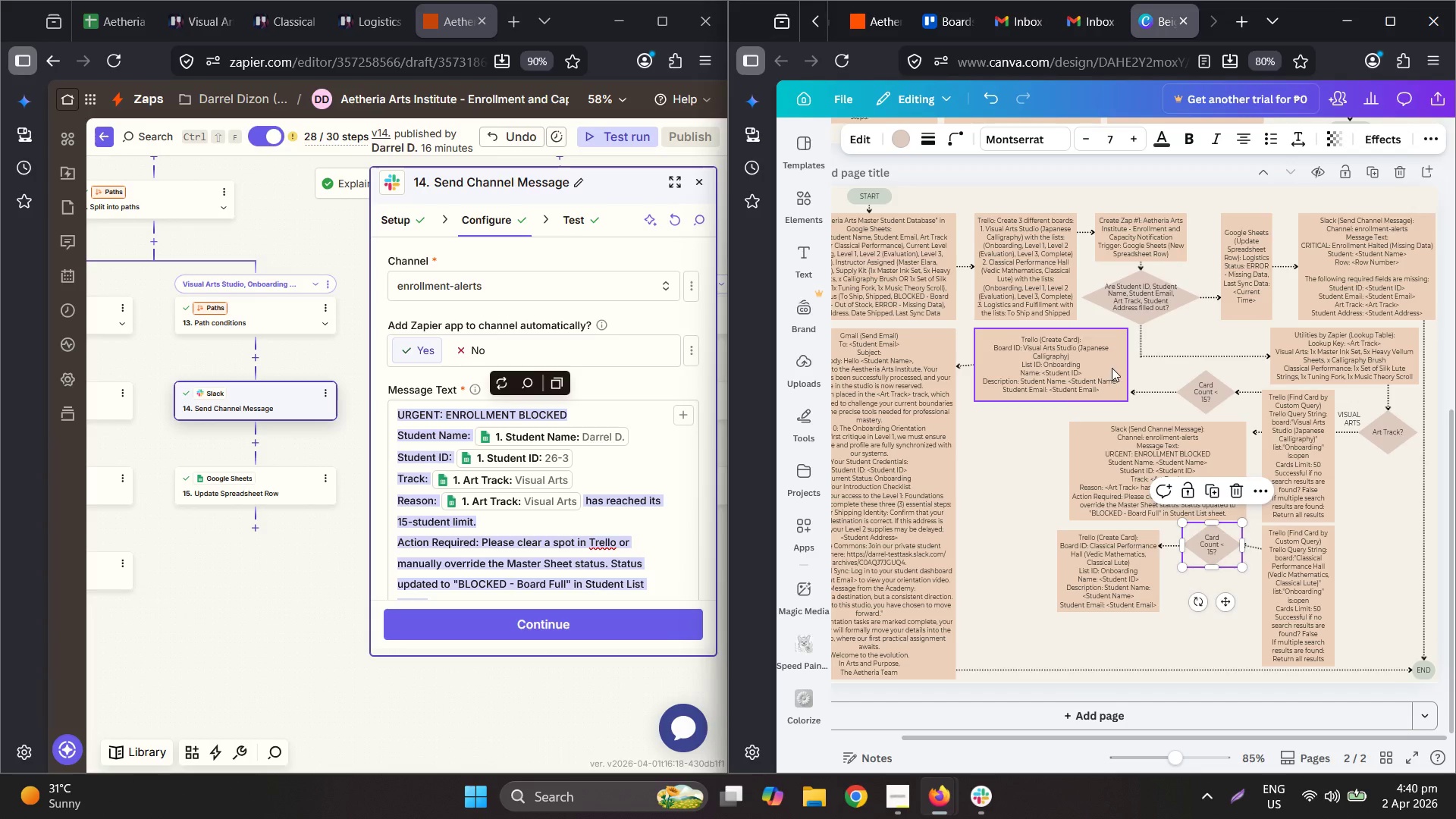 
left_click([1113, 470])
 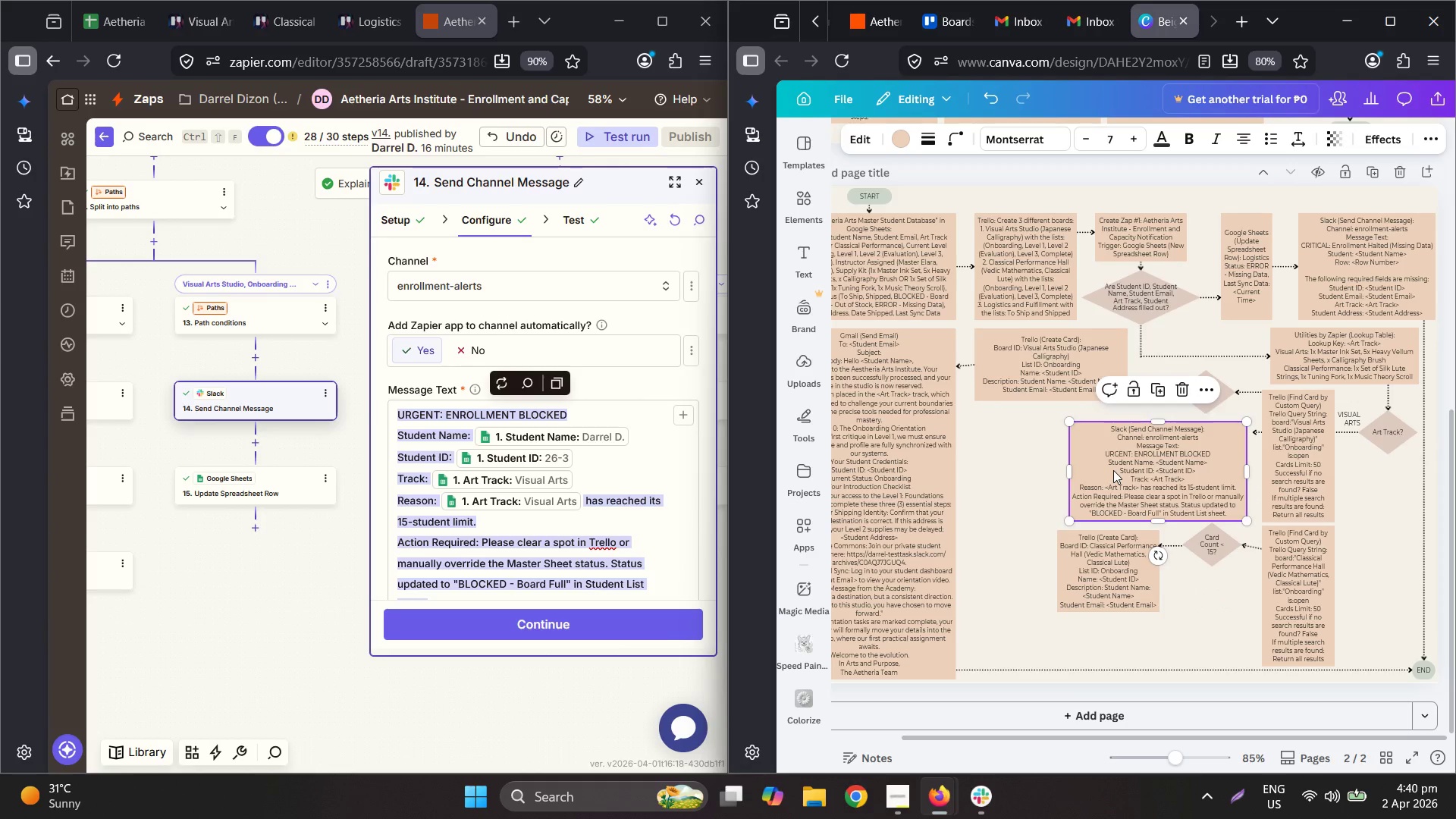 
hold_key(key=ControlLeft, duration=0.56)
 